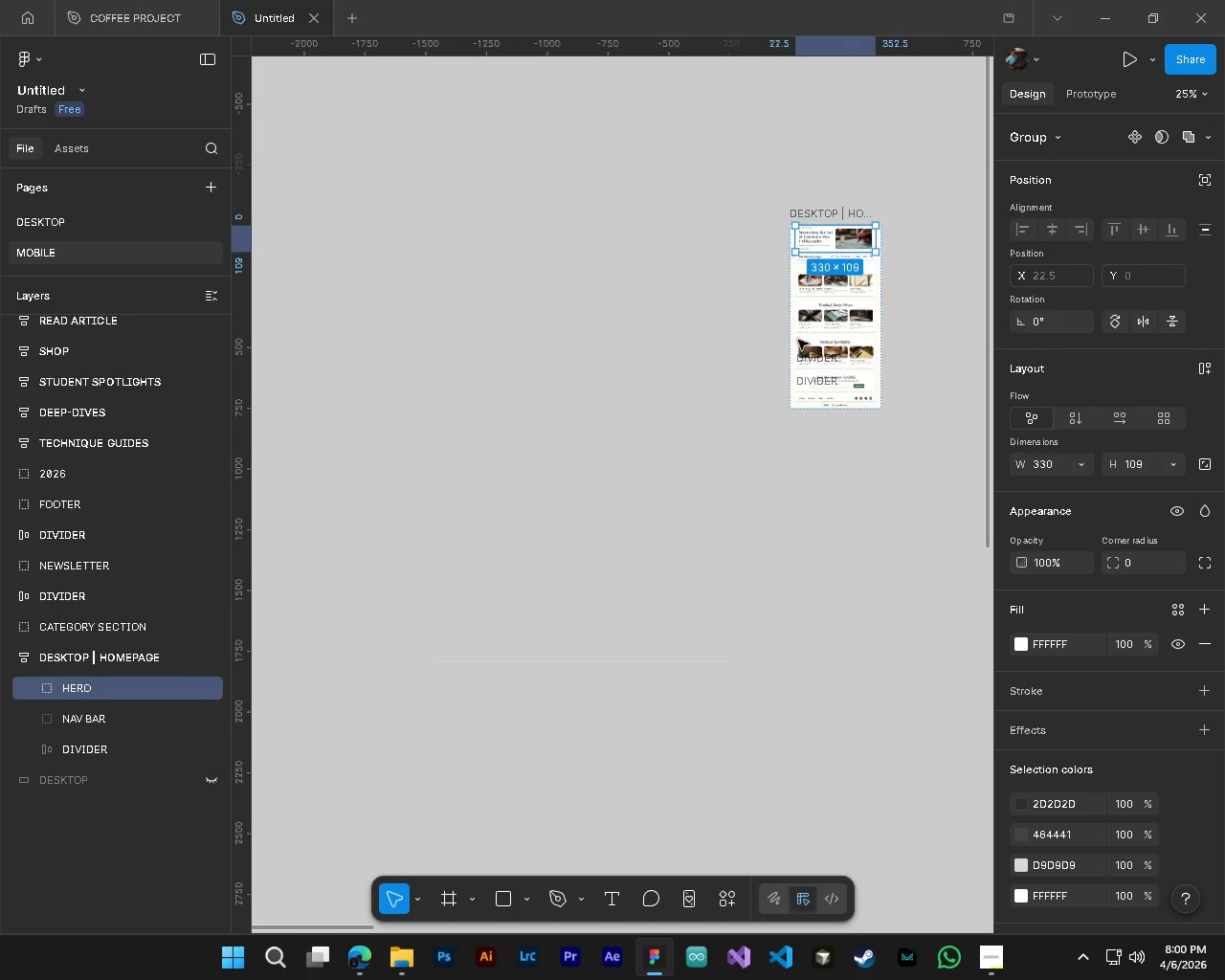 
hold_key(key=AltLeft, duration=1.31)
hold_key(key=ControlLeft, duration=1.33)
scroll: coordinate [858, 174], scroll_direction: up, amount: 13.0
 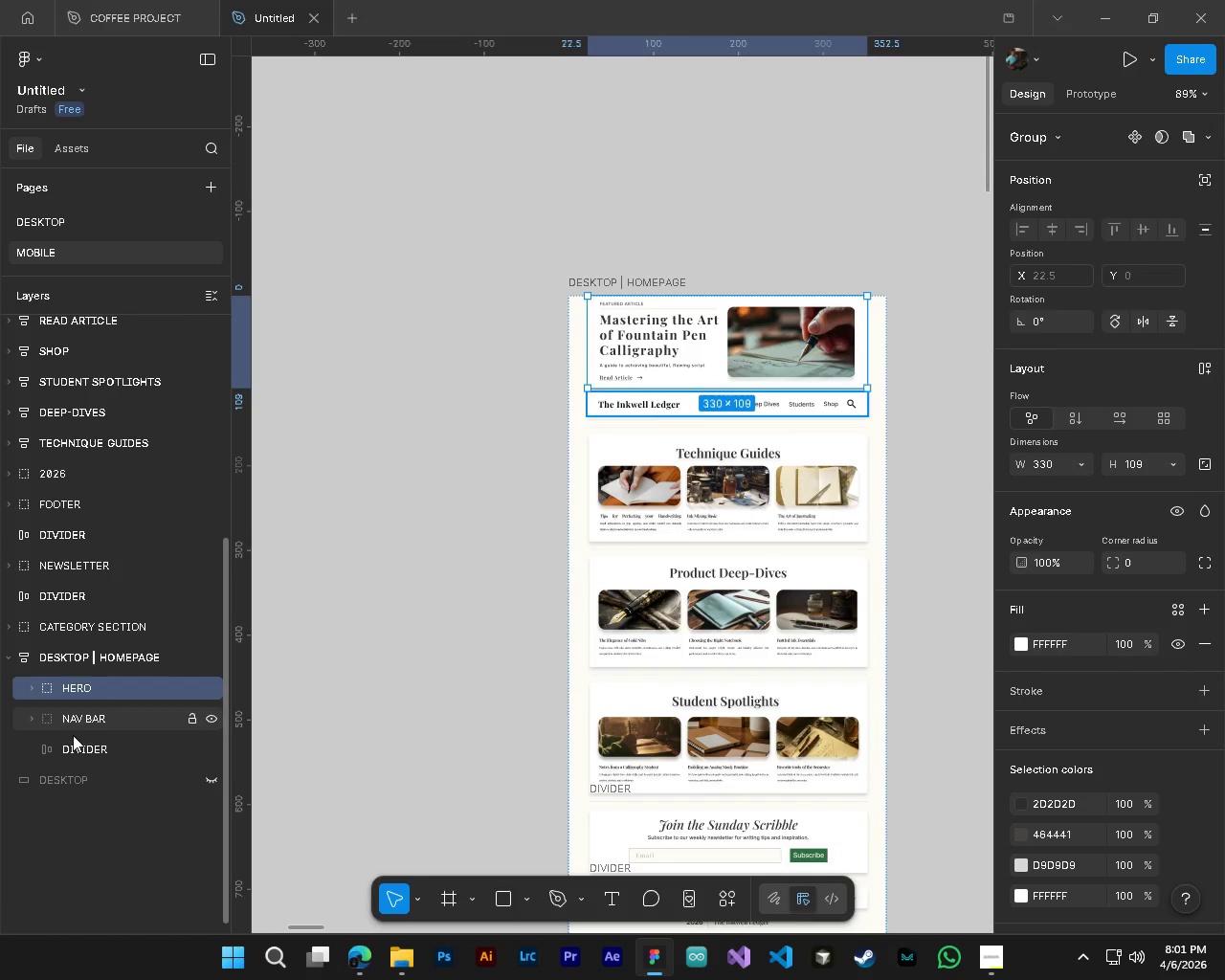 
left_click([82, 746])
 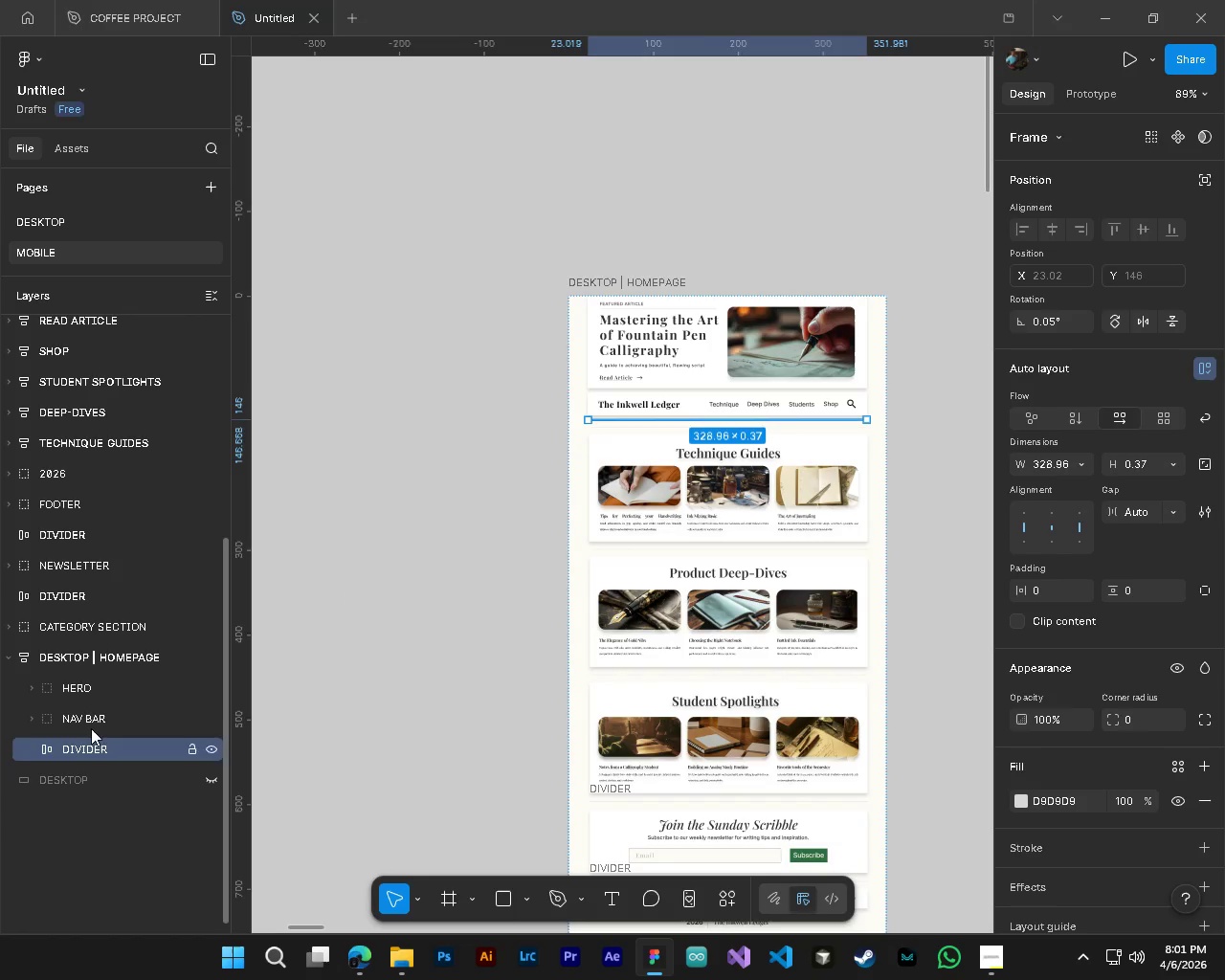 
hold_key(key=ShiftLeft, duration=0.7)
left_click([91, 722])
 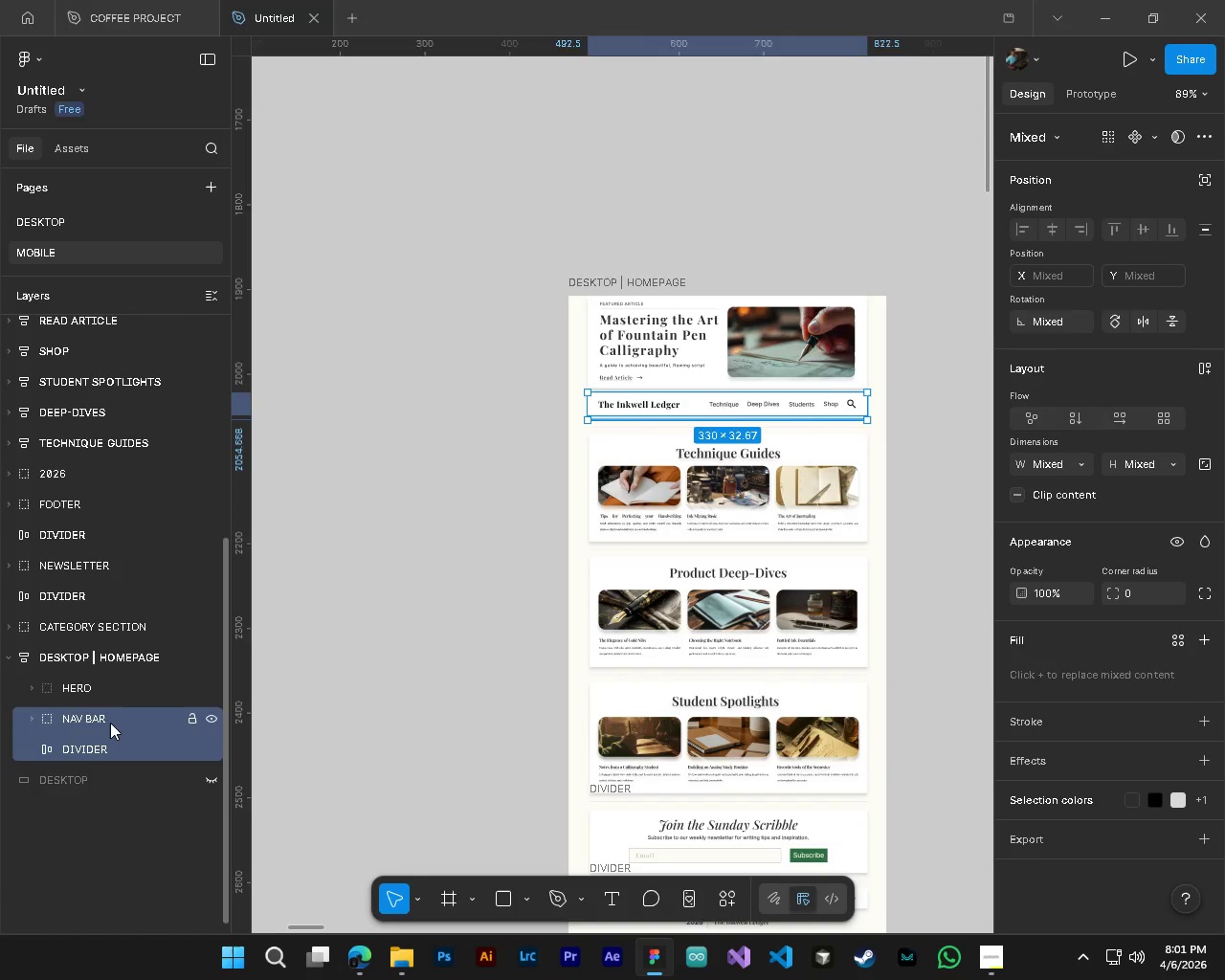 
left_click_drag(start_coordinate=[110, 723], to_coordinate=[107, 680])
 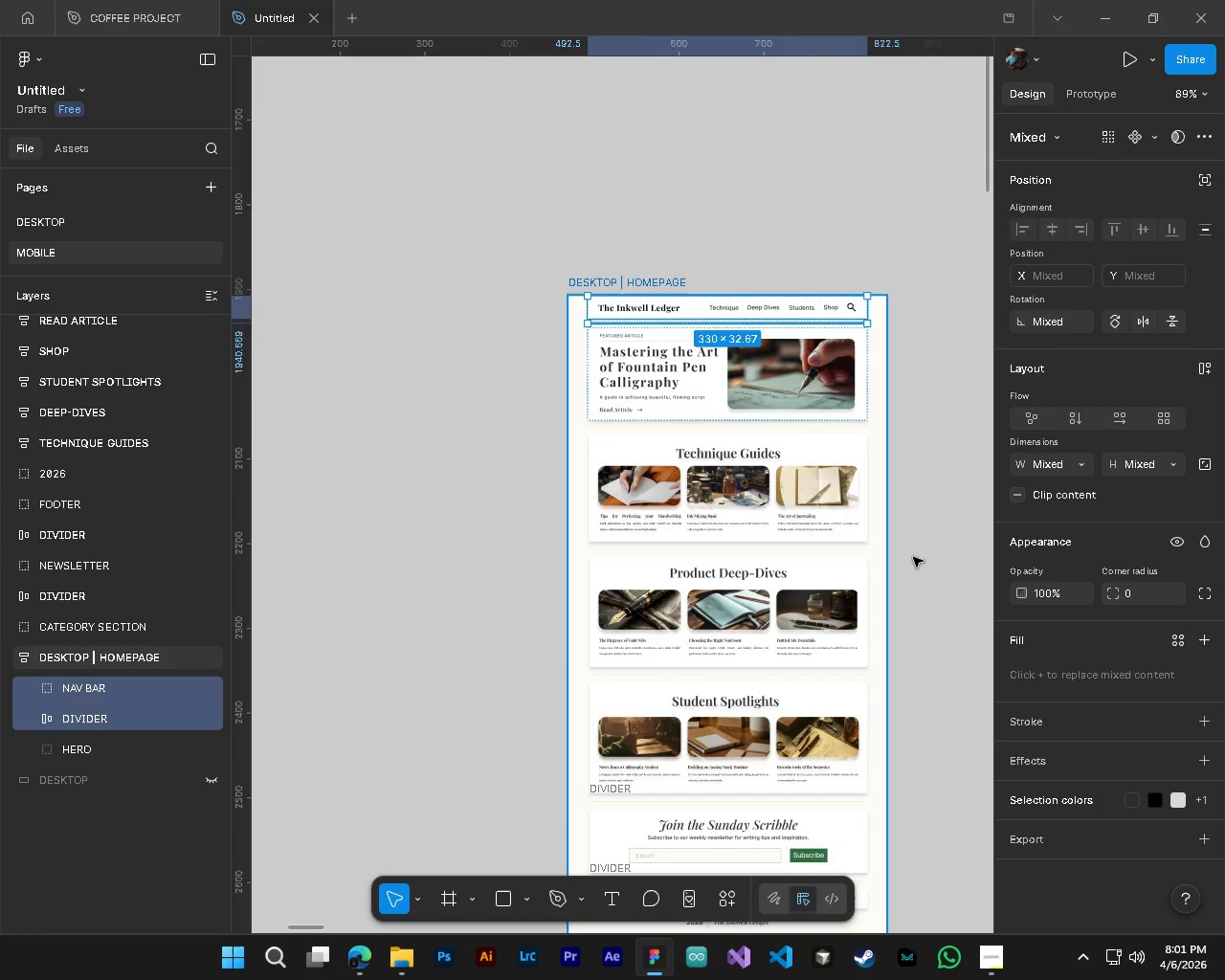 
left_click([953, 534])
 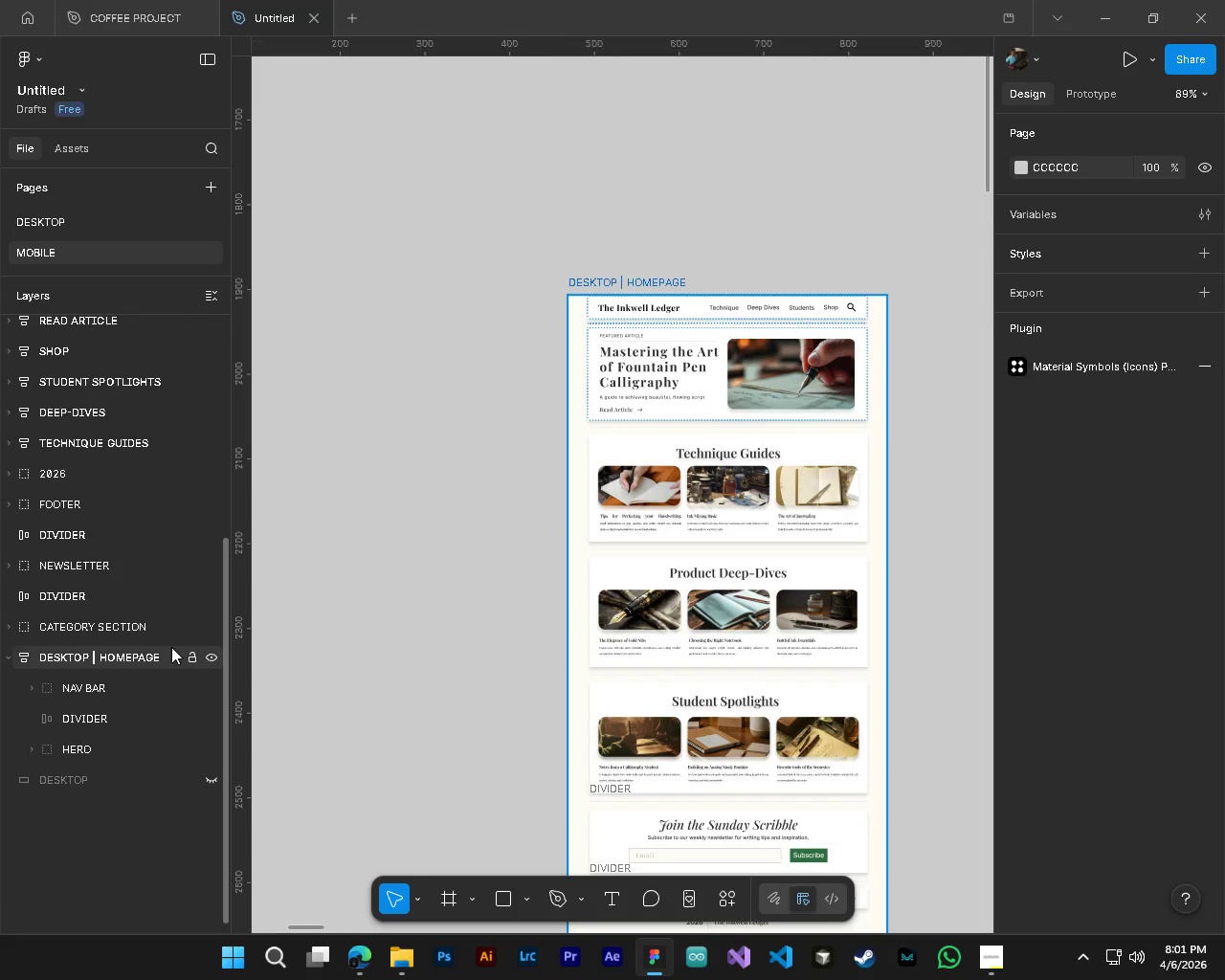 
left_click([86, 626])
 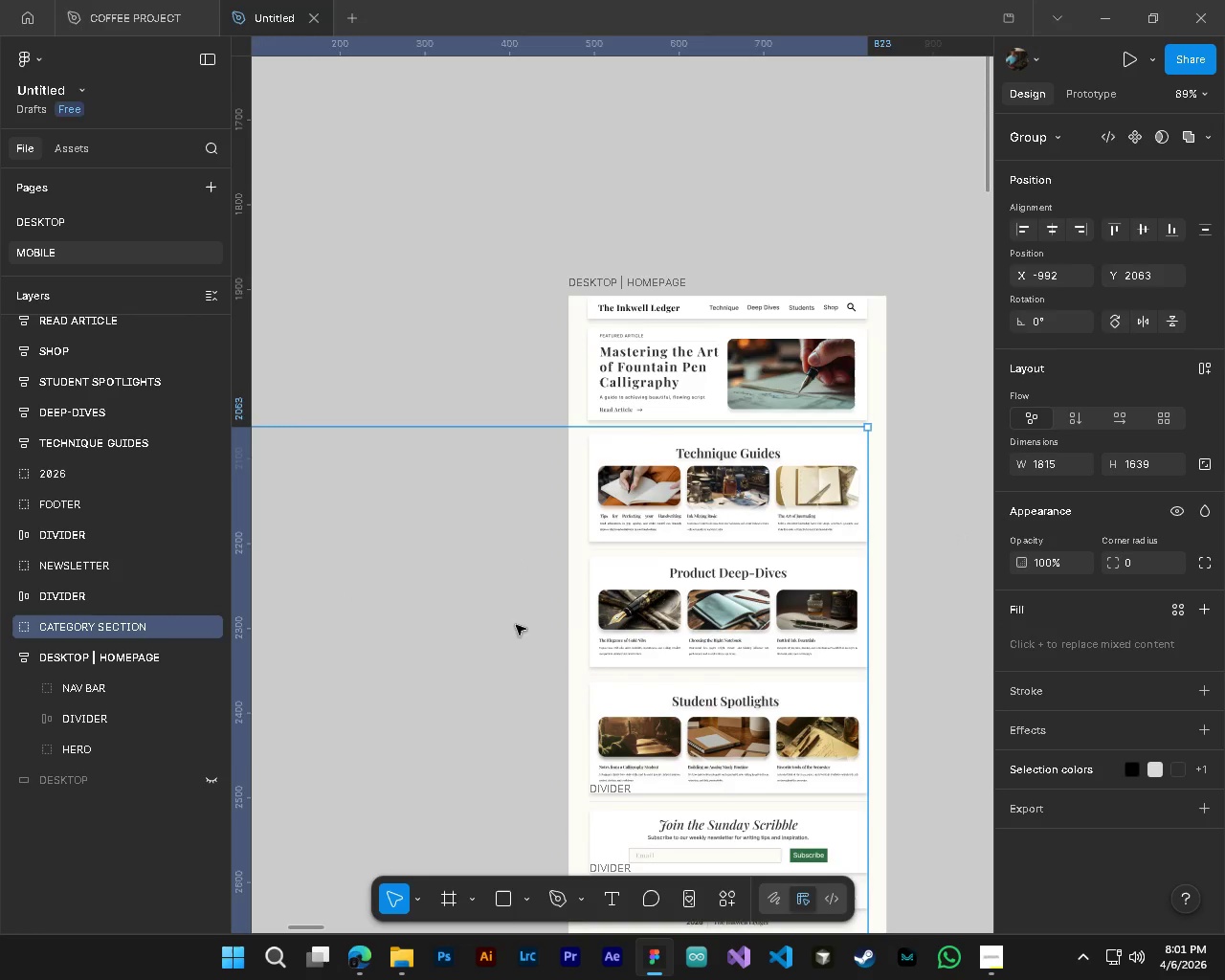 
scroll: coordinate [584, 619], scroll_direction: down, amount: 2.0
 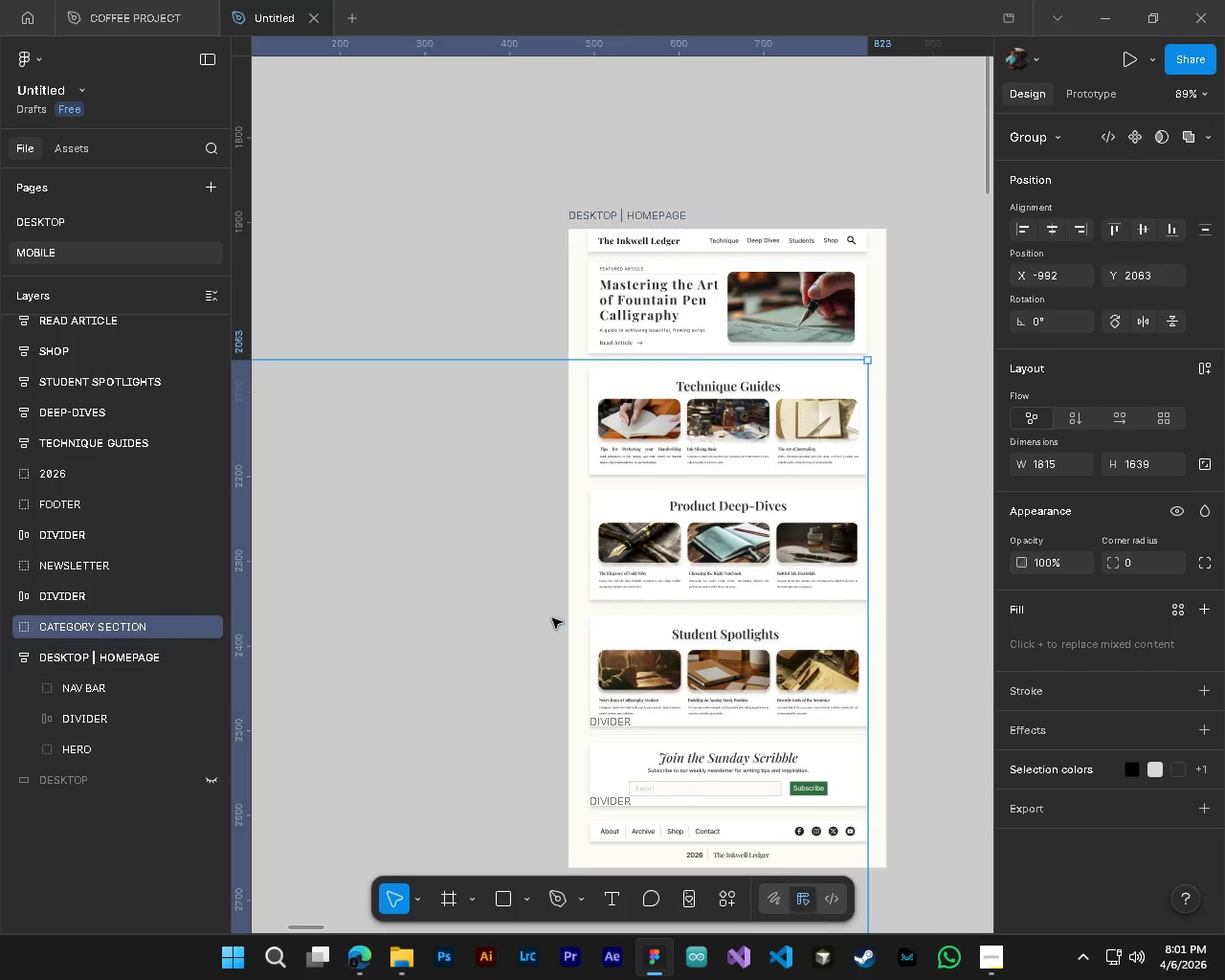 
hold_key(key=AltLeft, duration=0.67)
 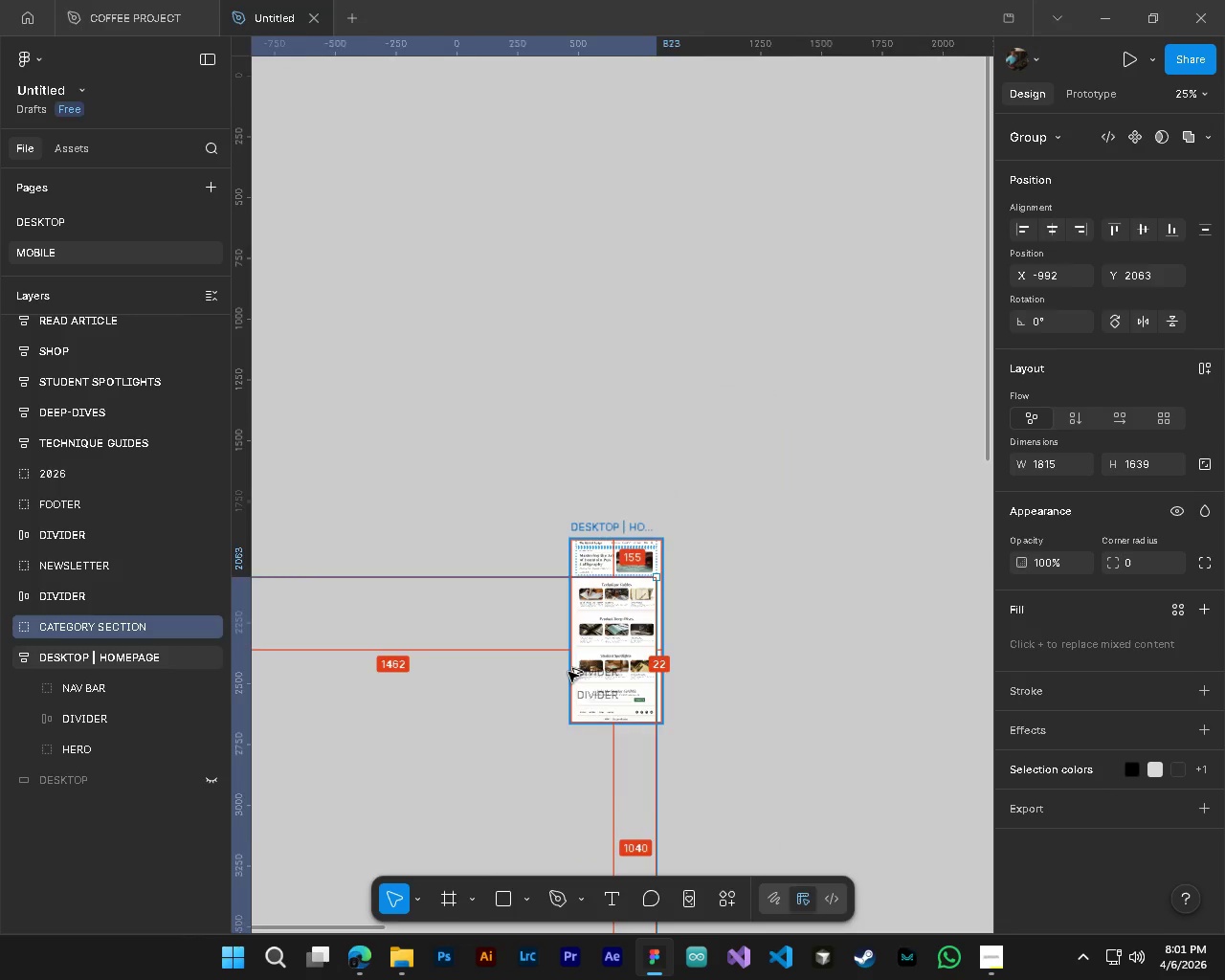 
hold_key(key=ControlLeft, duration=0.67)
 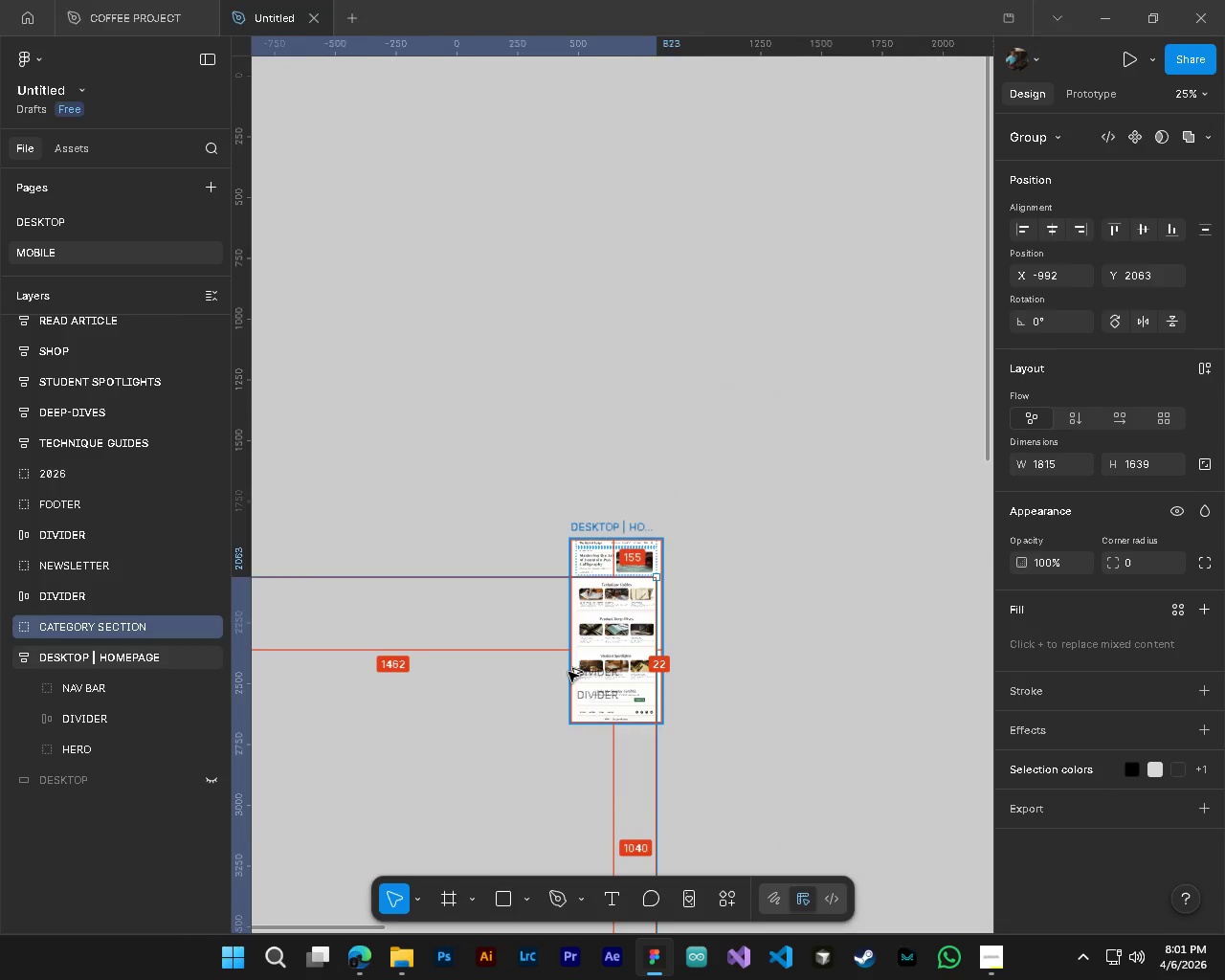 
hold_key(key=ControlLeft, duration=0.77)
 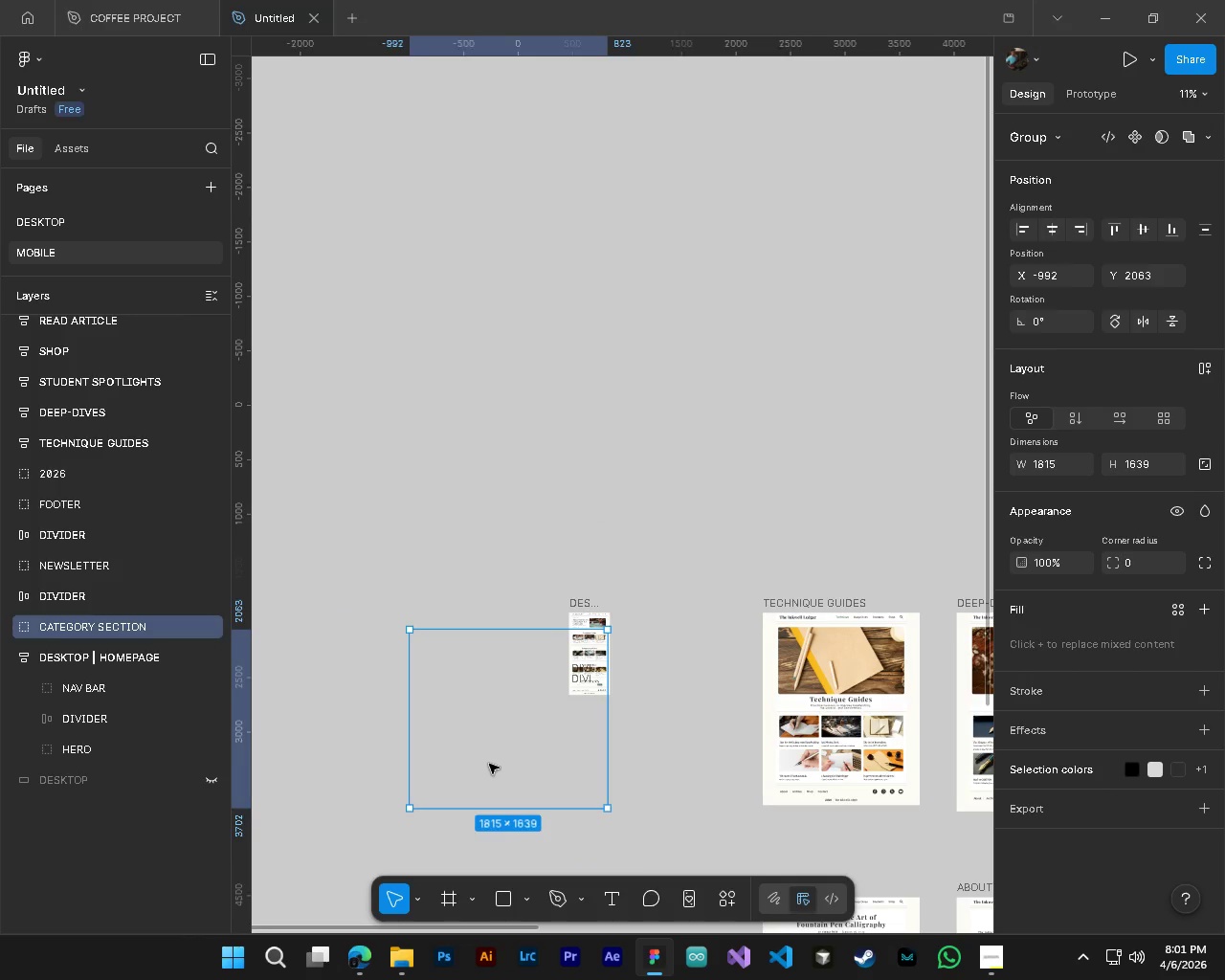 
hold_key(key=AltLeft, duration=0.73)
 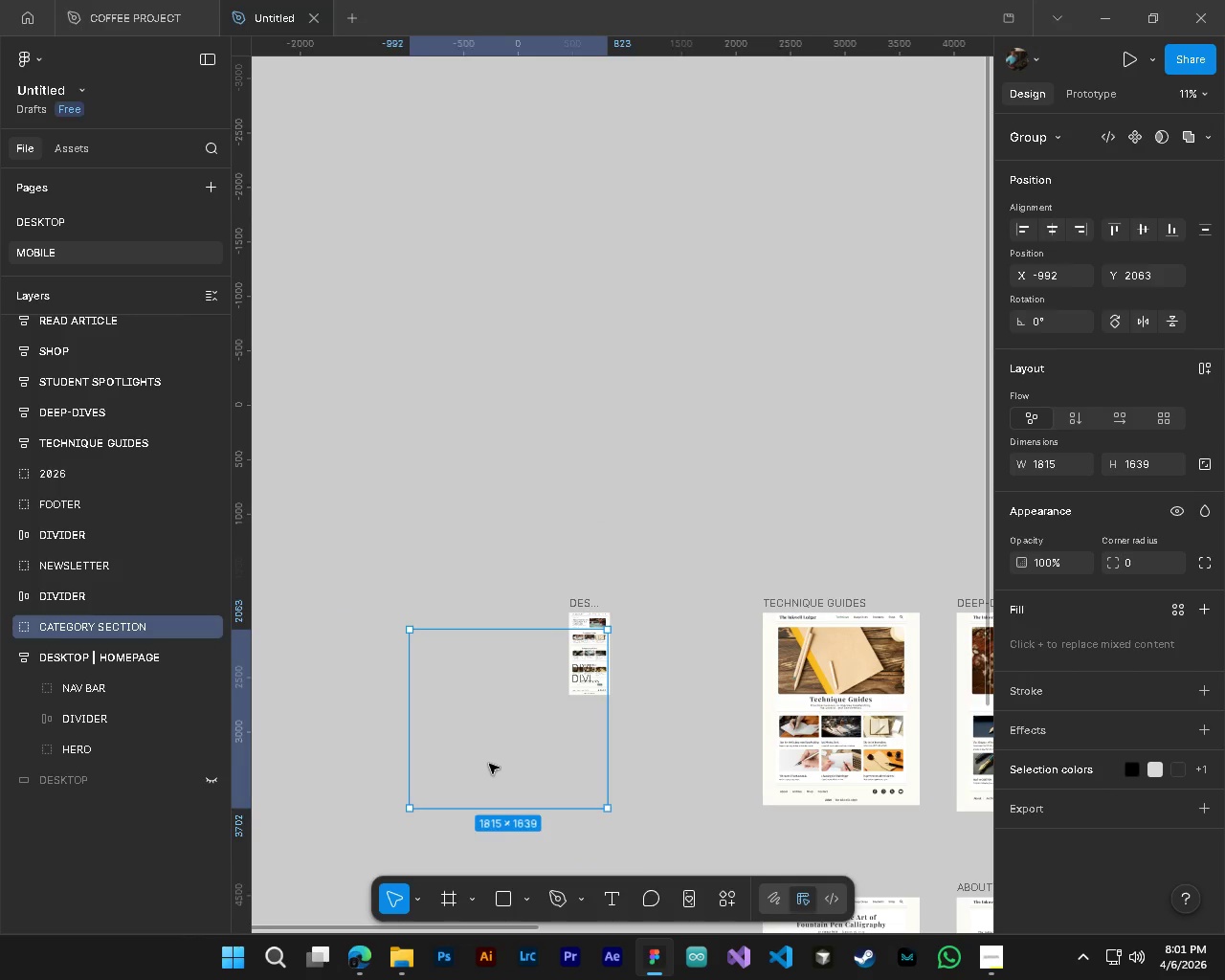 
scroll: coordinate [568, 672], scroll_direction: down, amount: 18.0
 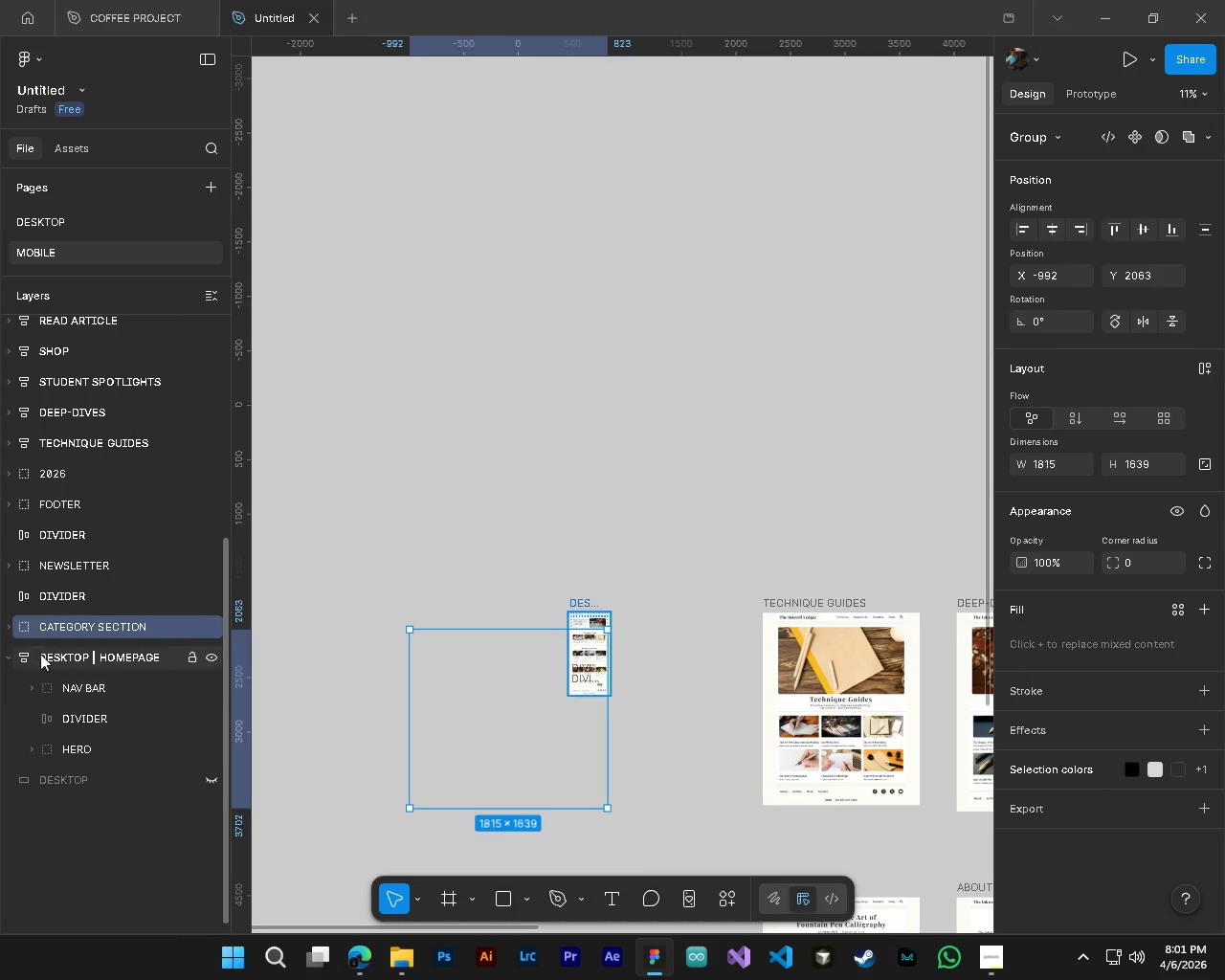 
left_click([4, 626])
 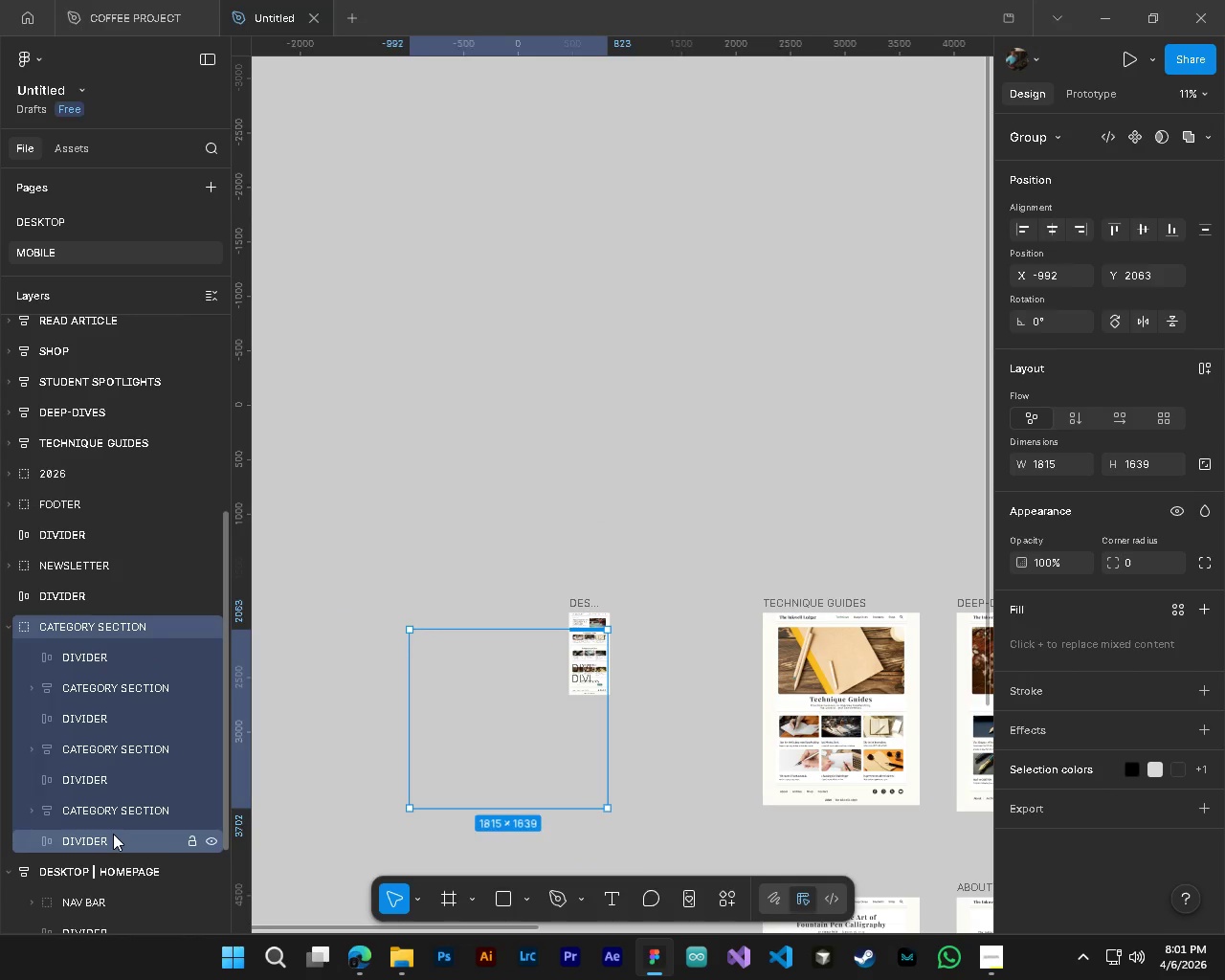 
left_click([113, 834])
 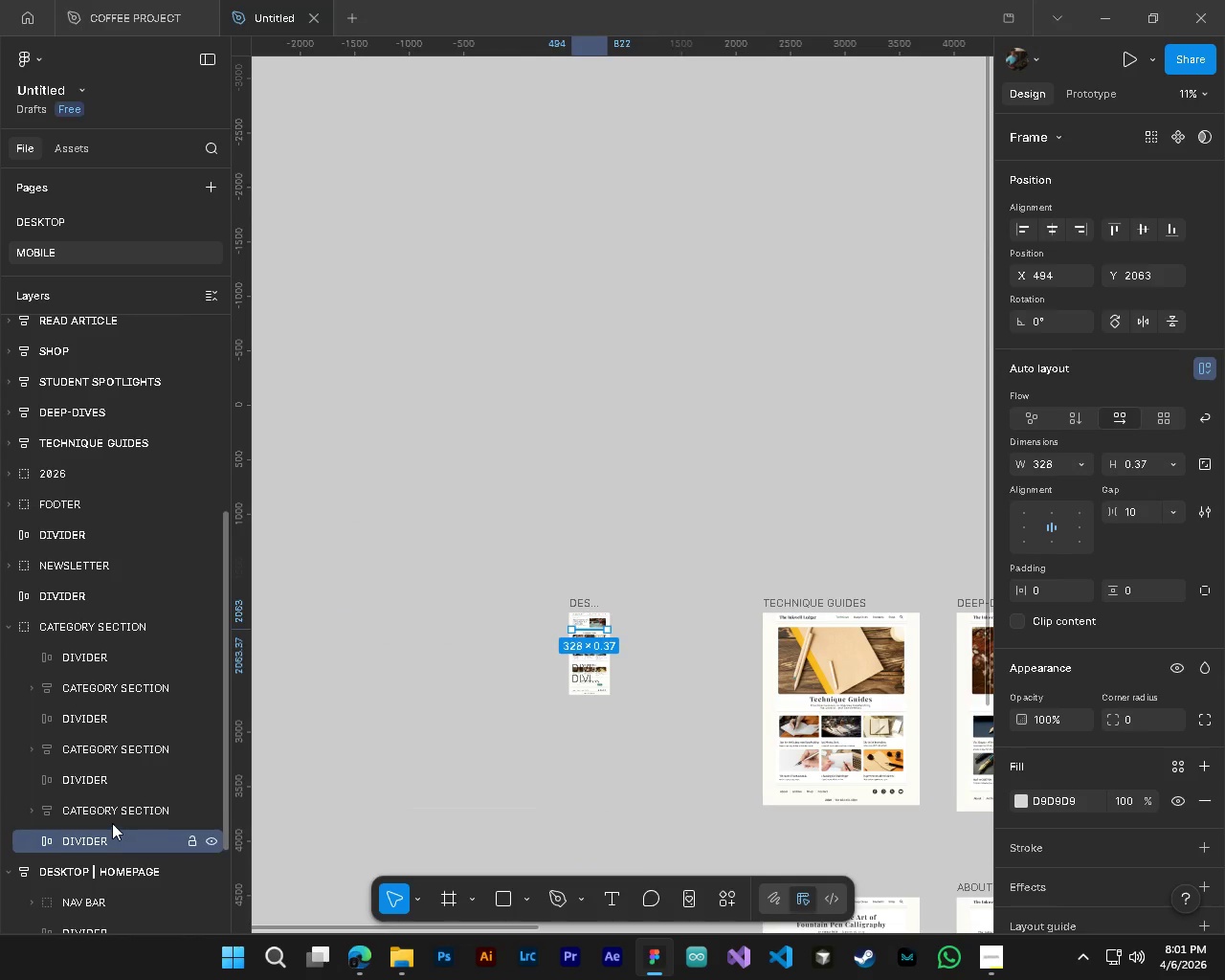 
left_click([110, 811])
 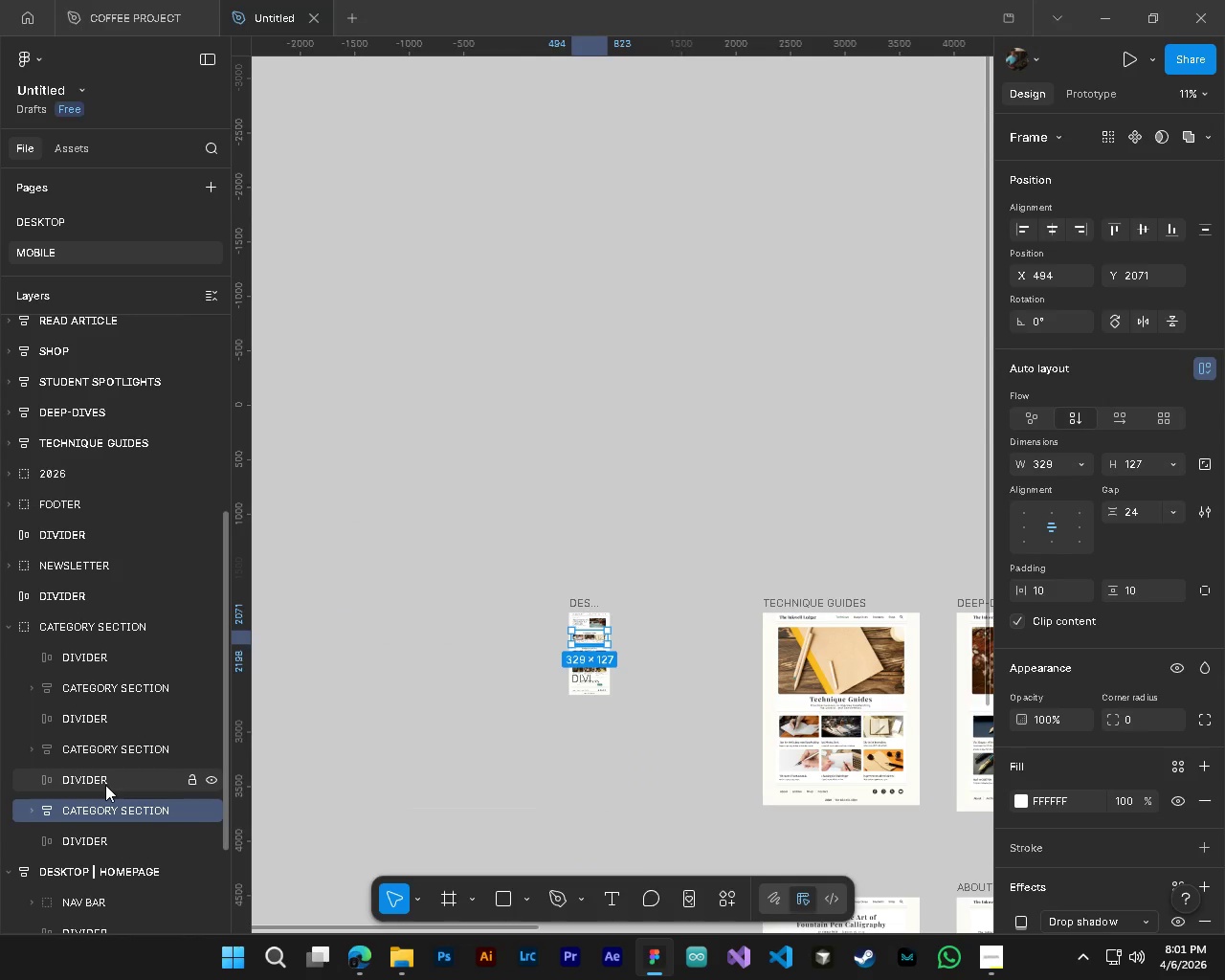 
left_click([105, 785])
 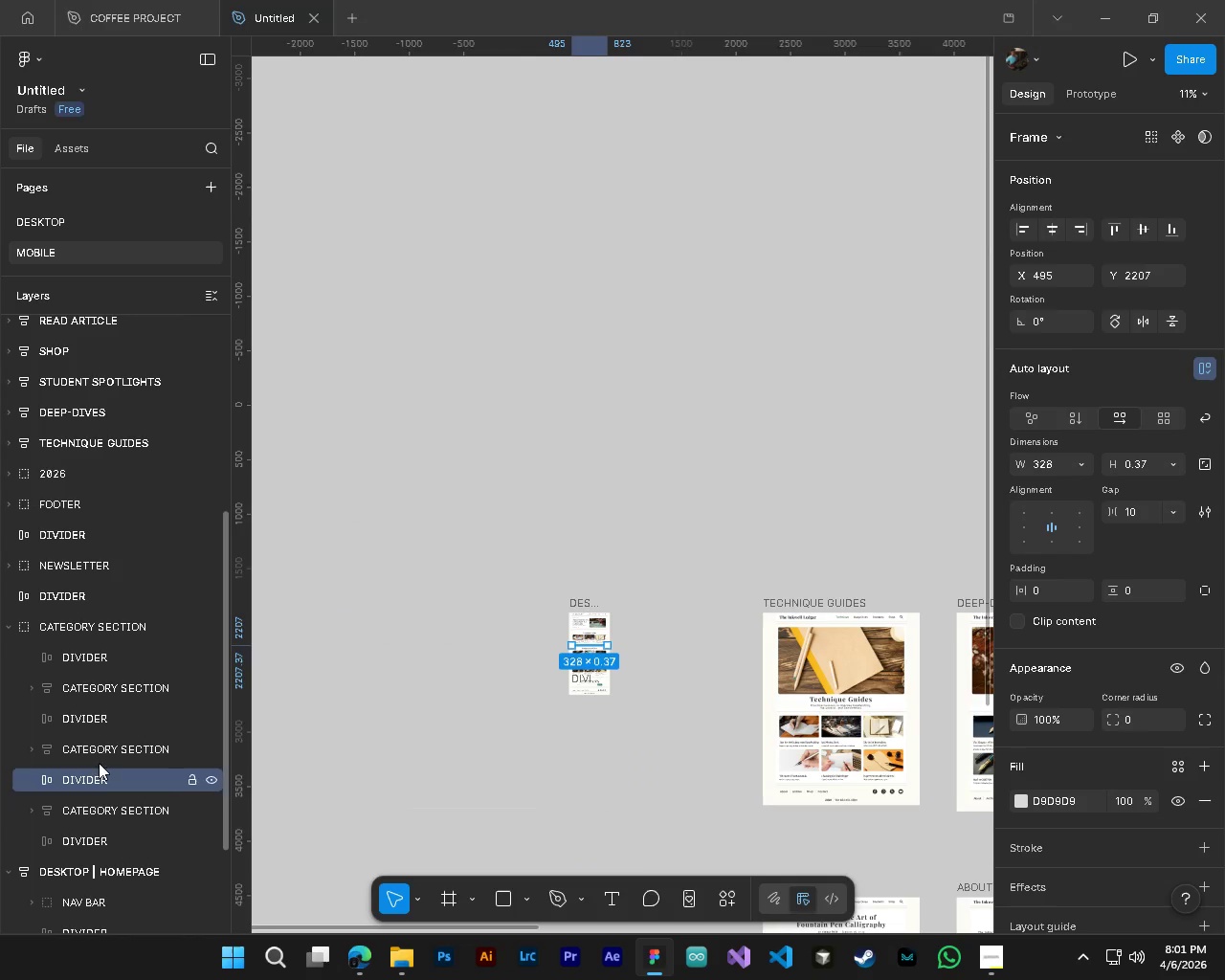 
left_click([96, 751])
 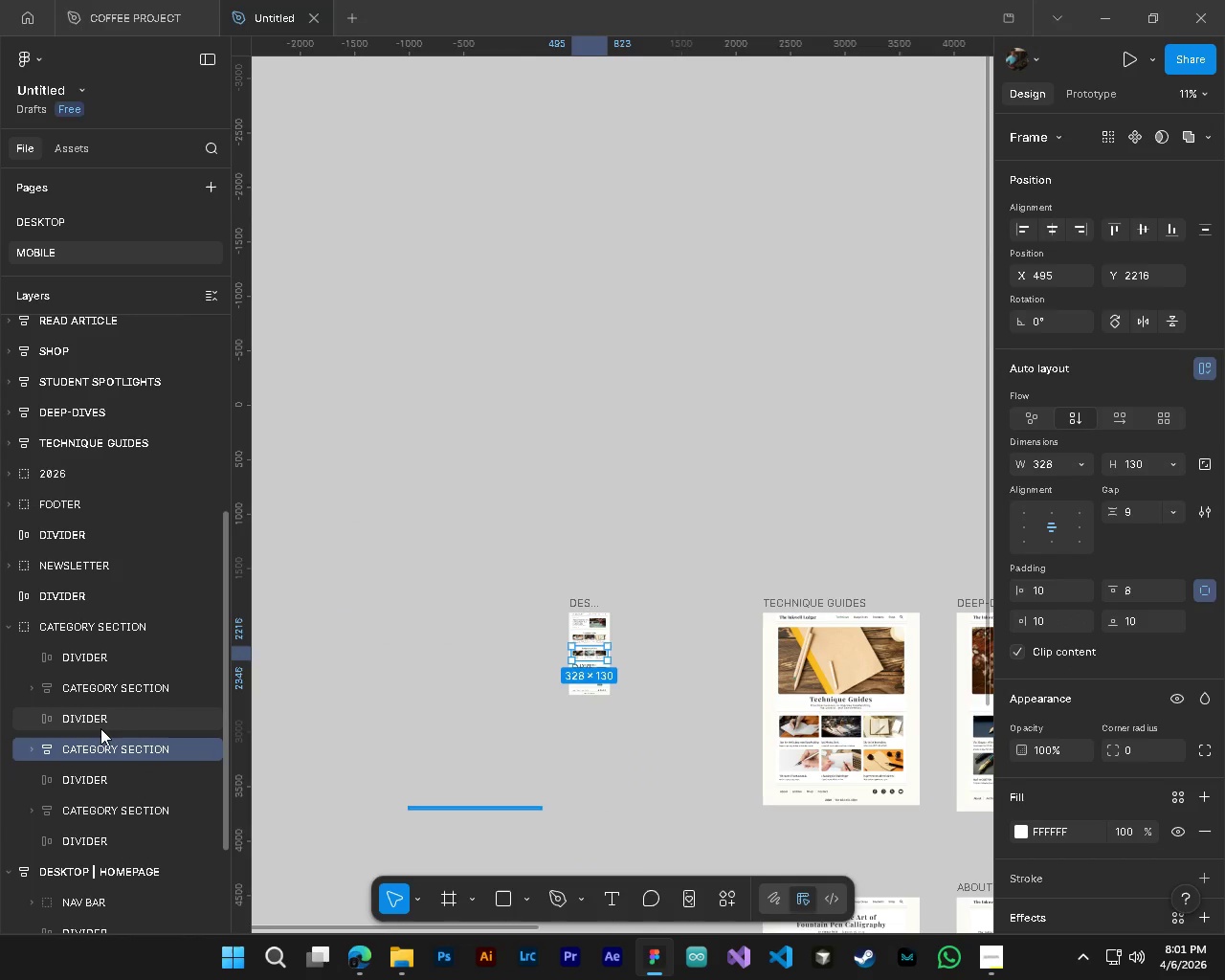 
left_click([100, 725])
 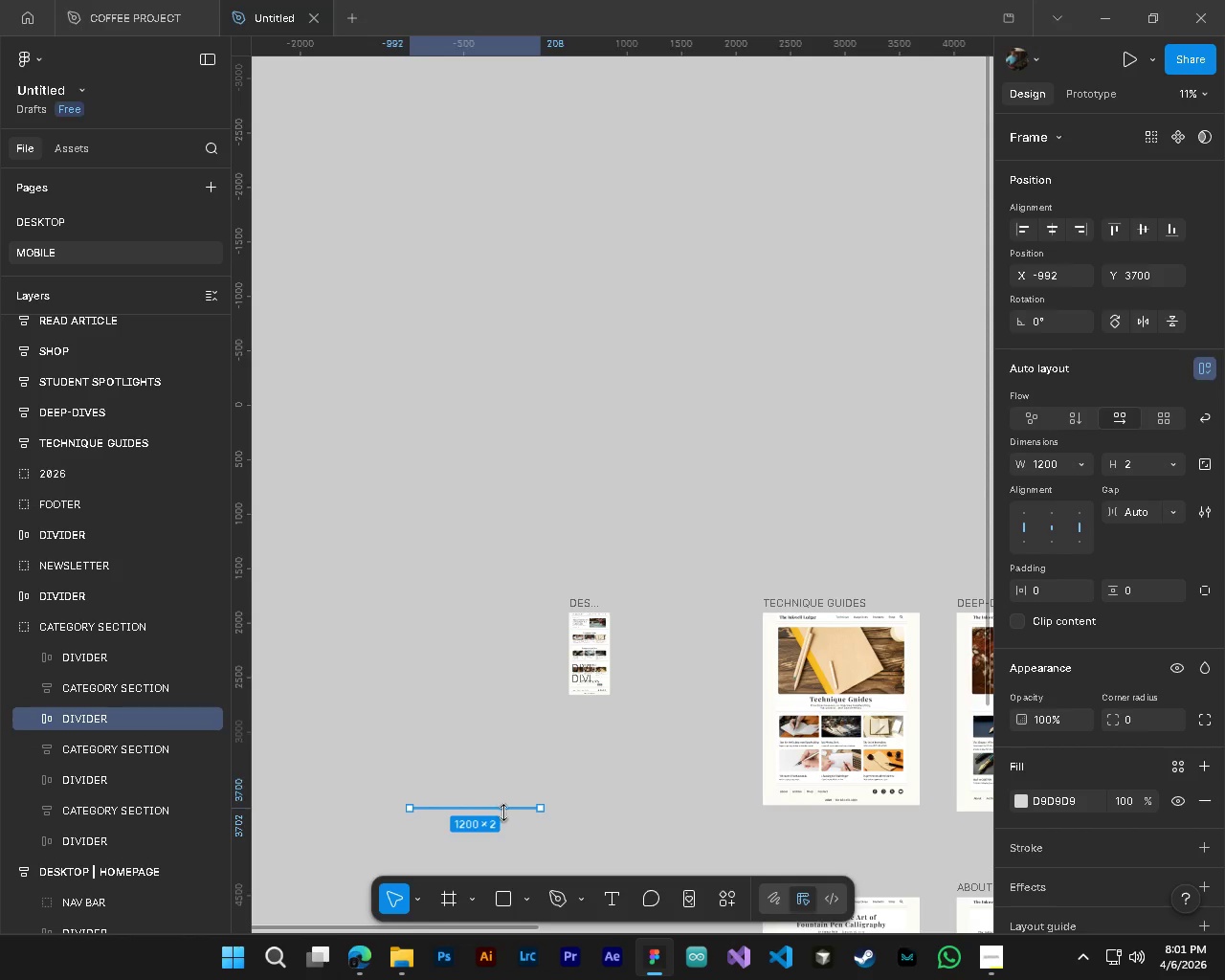 
key(Delete)
 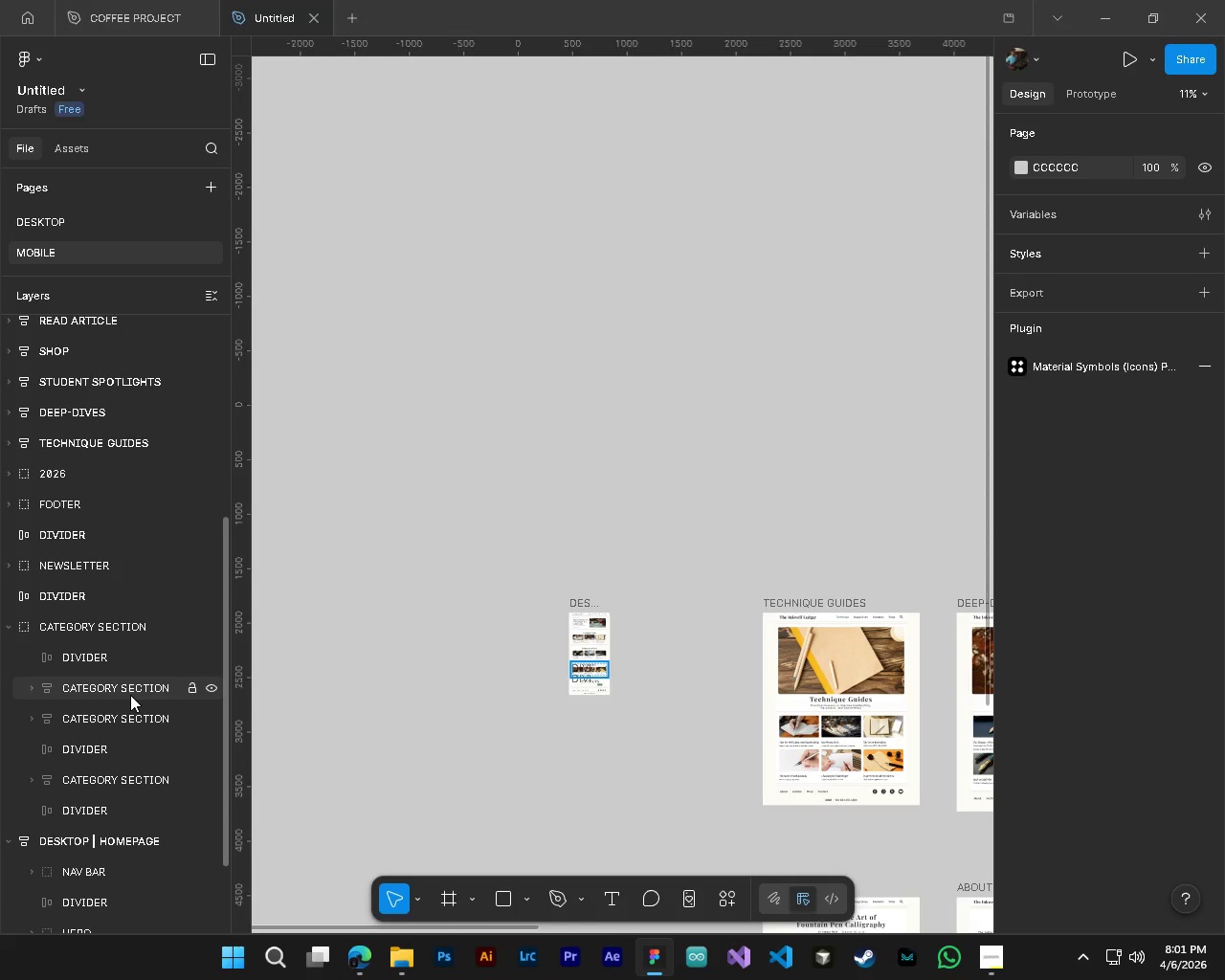 
hold_key(key=AltLeft, duration=2.66)
 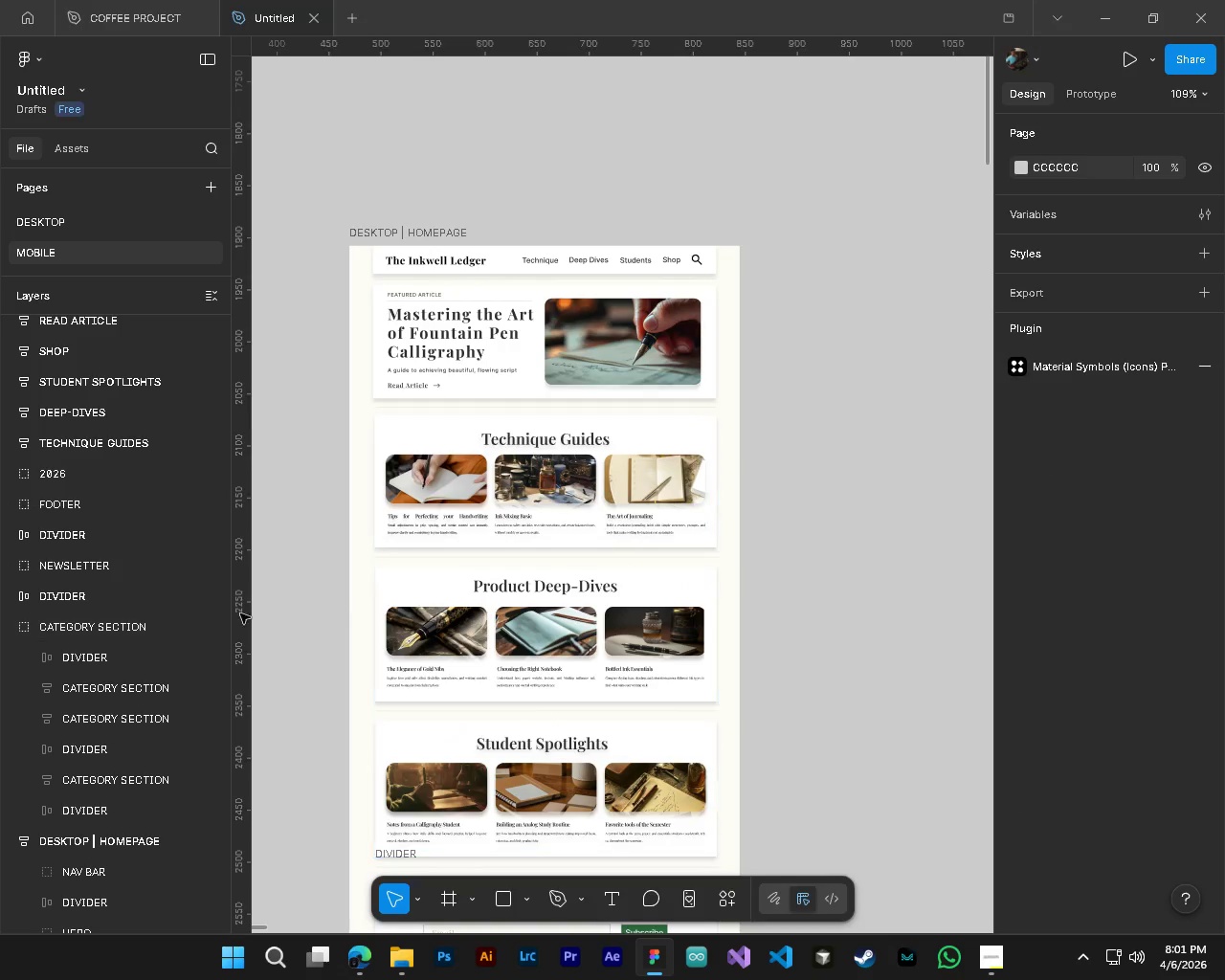 
hold_key(key=ControlLeft, duration=1.51)
 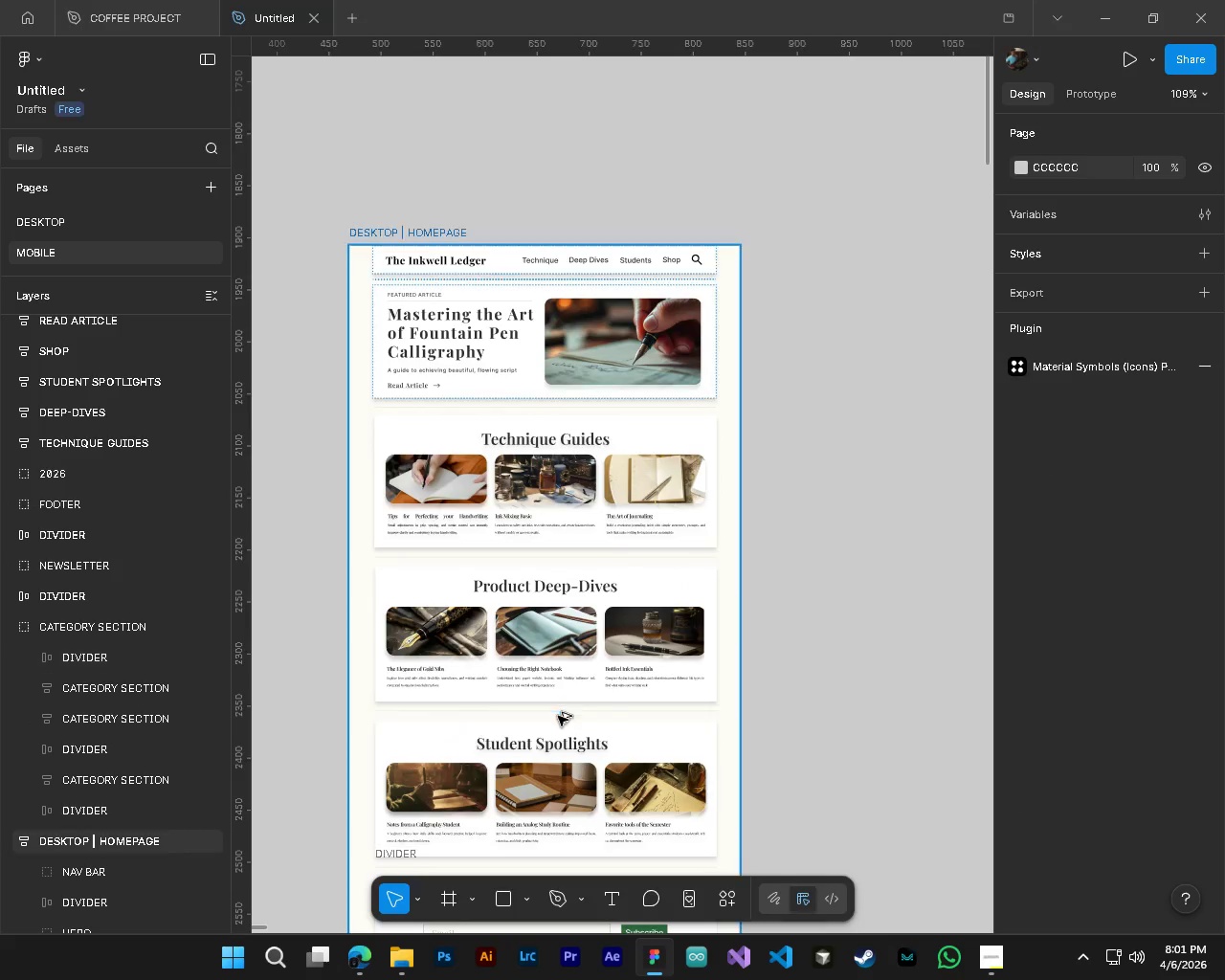 
hold_key(key=ControlLeft, duration=1.24)
 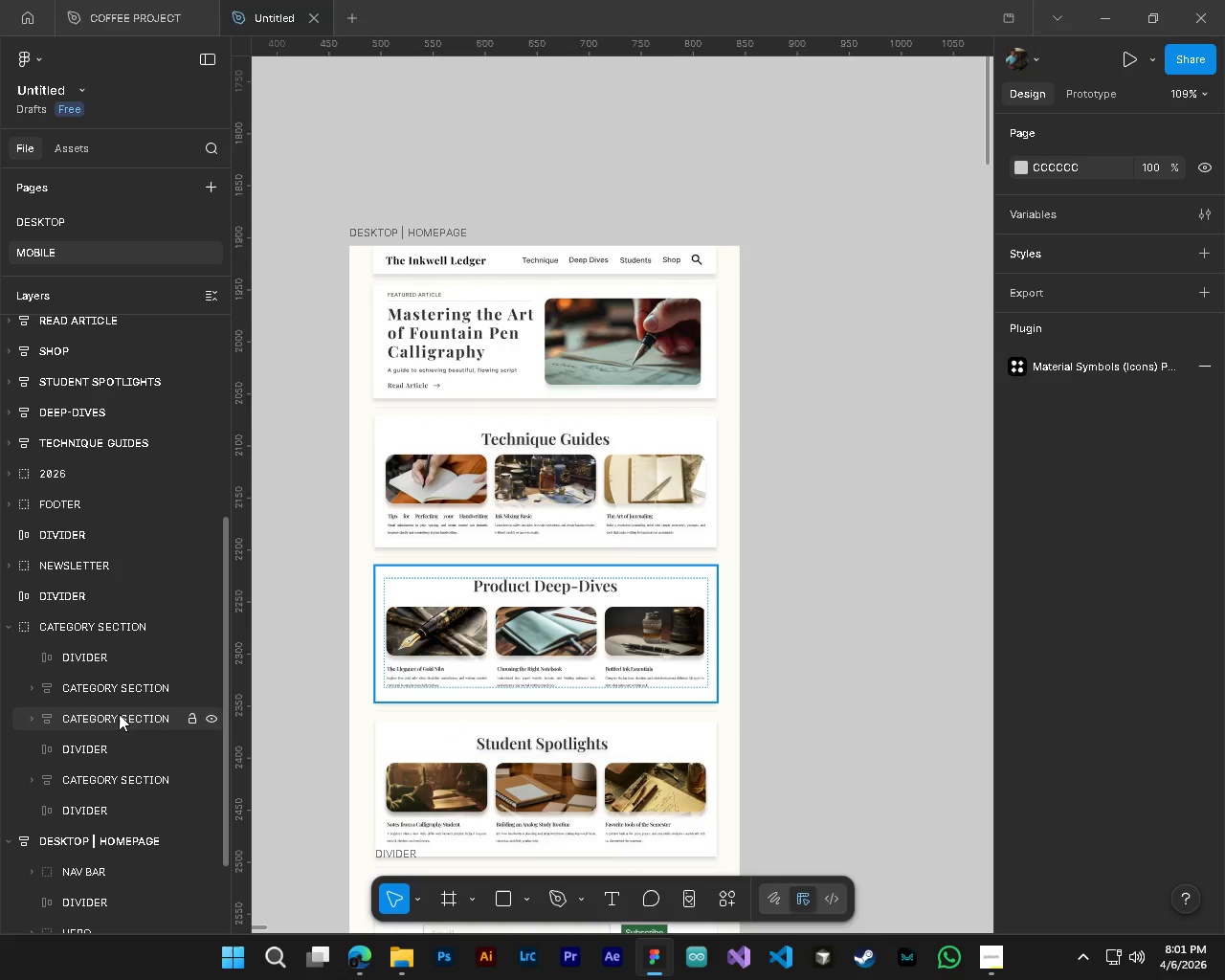 
scroll: coordinate [568, 679], scroll_direction: up, amount: 19.0
 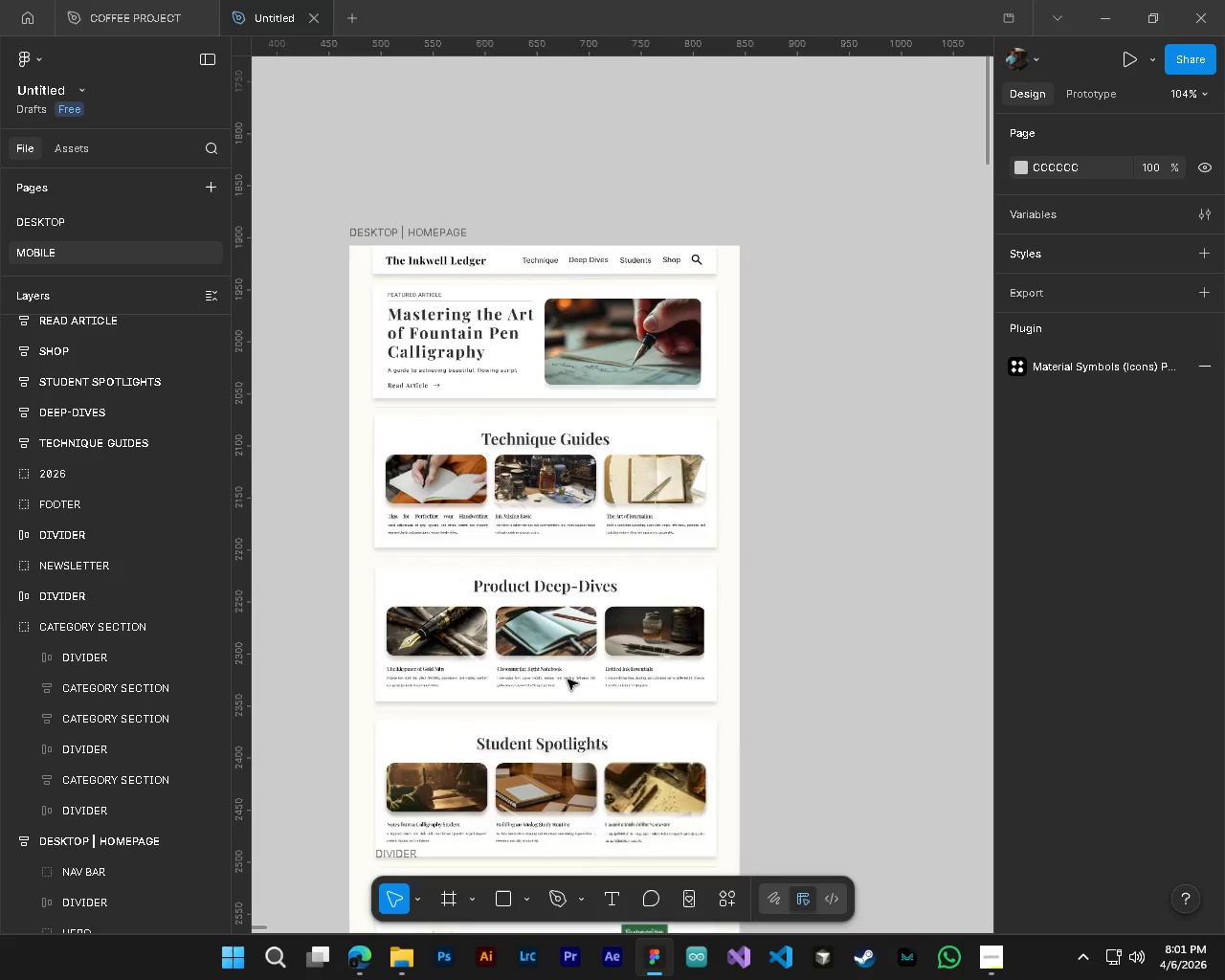 
left_click([44, 714])
 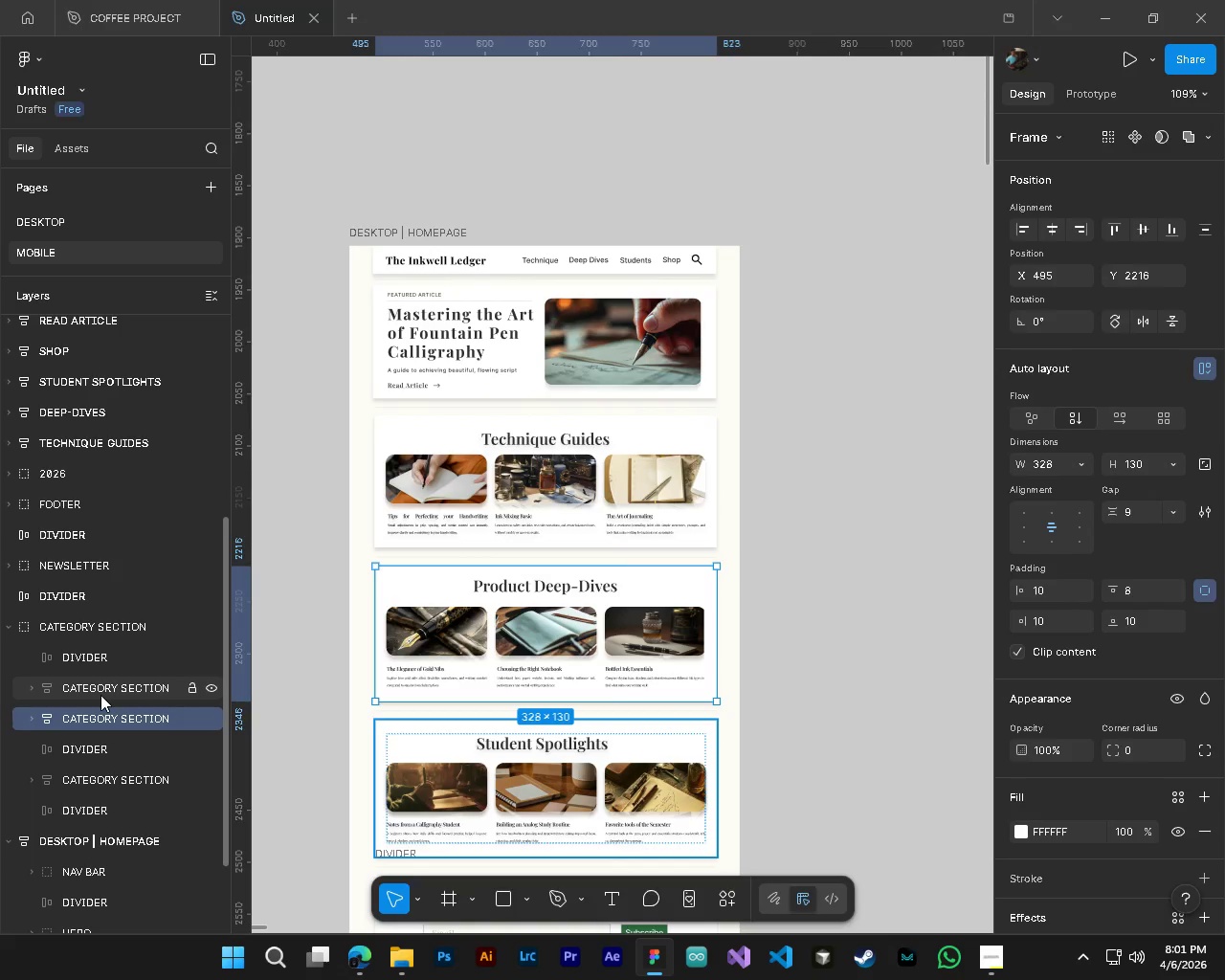 
left_click([100, 695])
 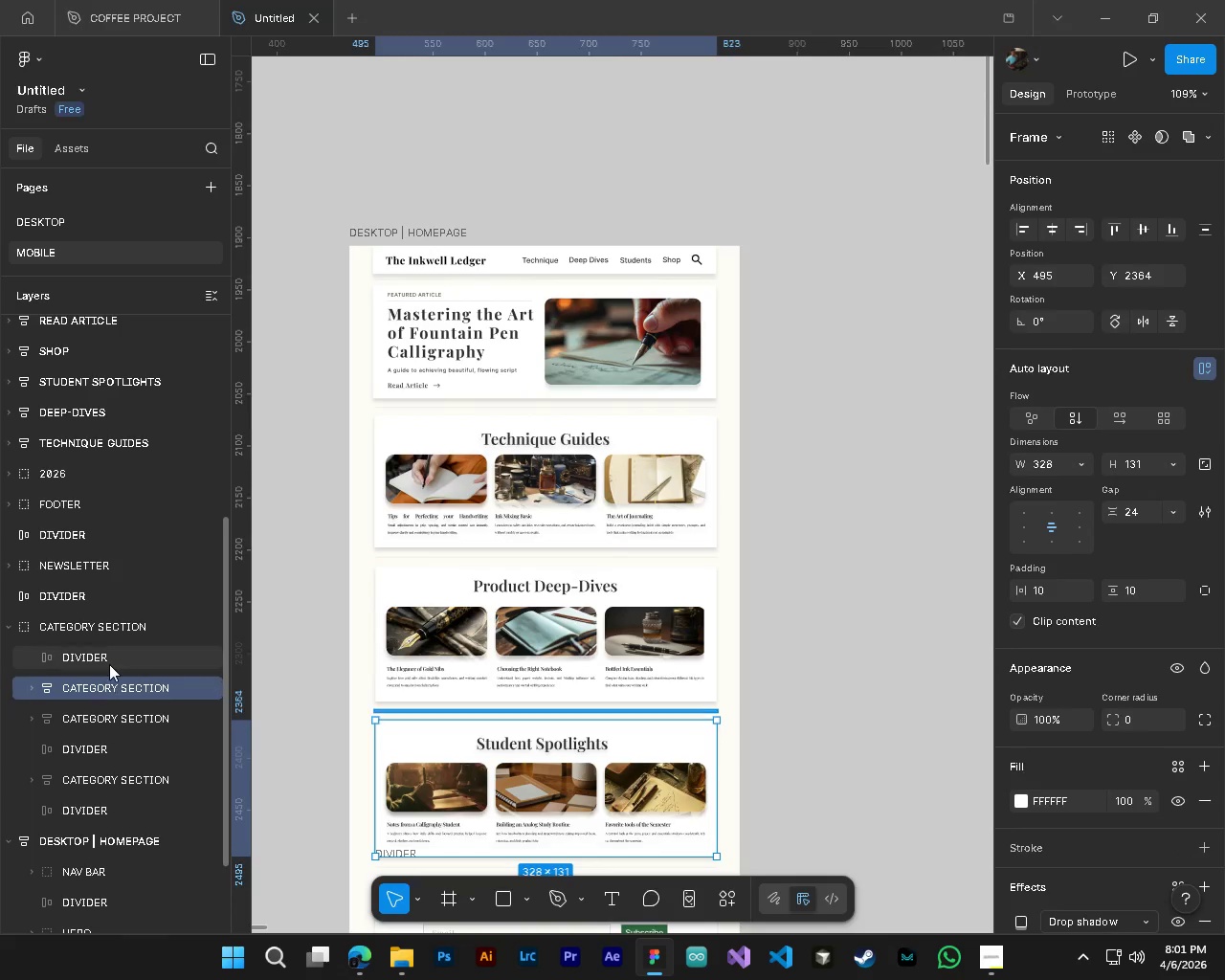 
left_click([109, 663])
 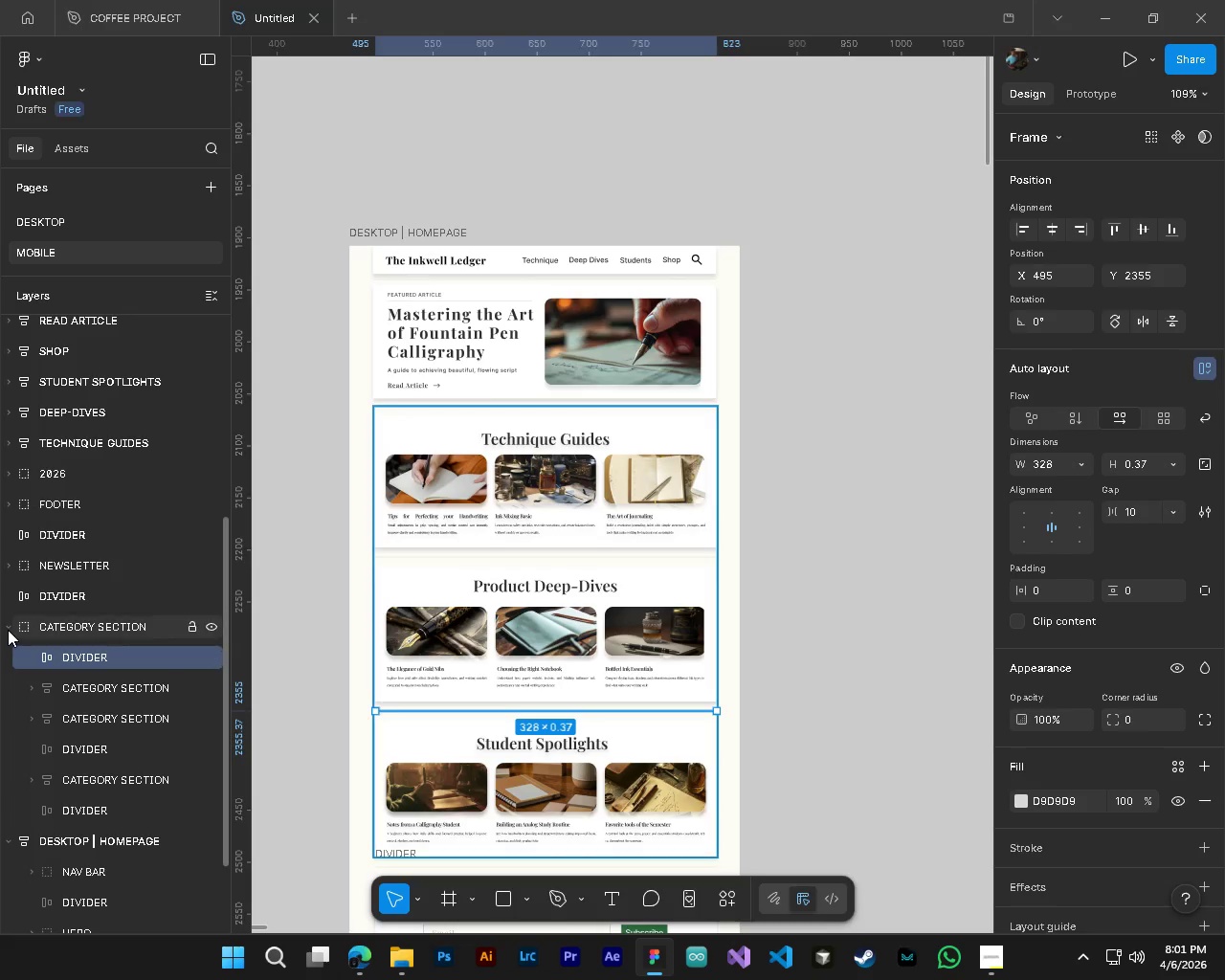 
left_click([8, 630])
 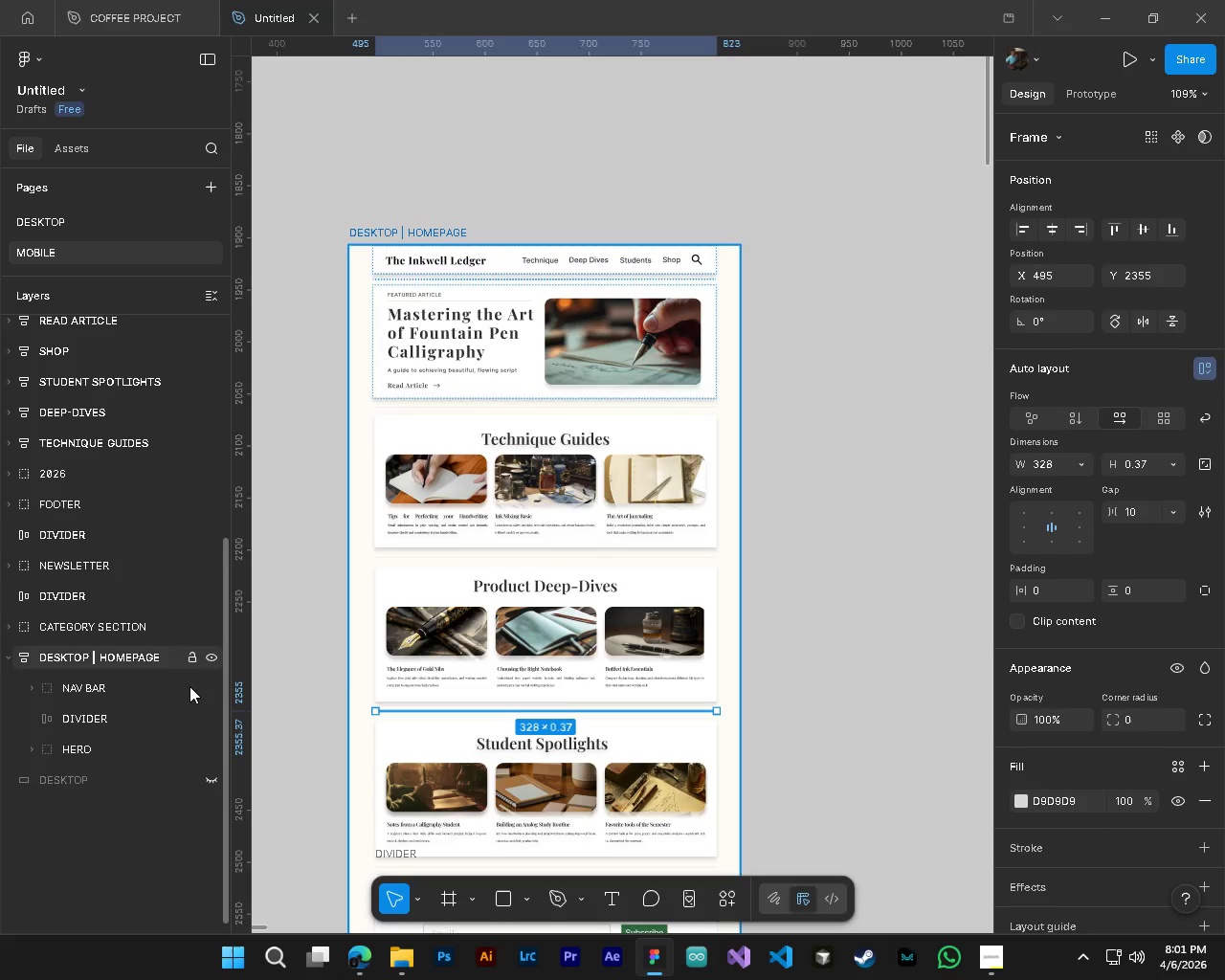 
hold_key(key=ControlLeft, duration=0.61)
 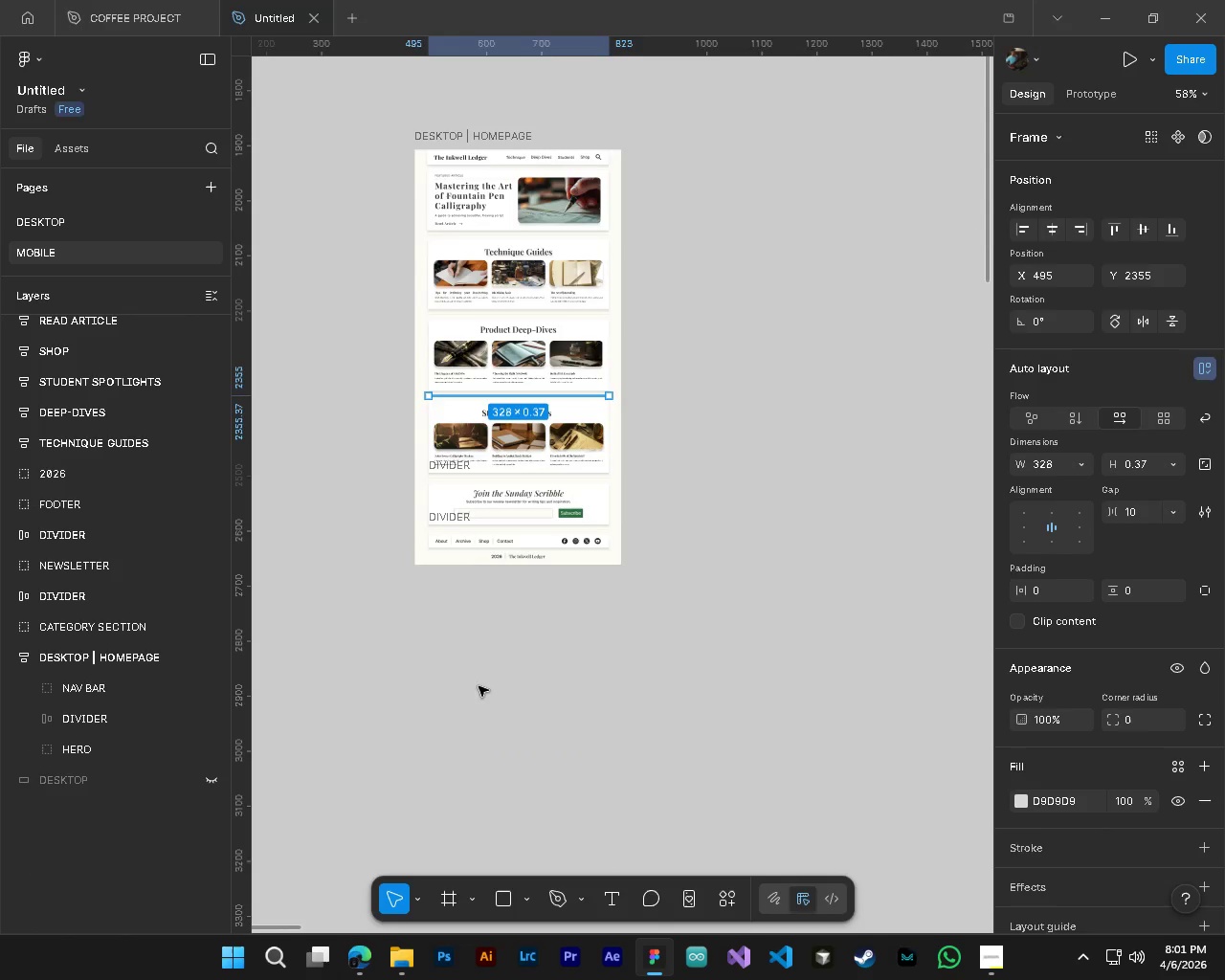 
hold_key(key=AltLeft, duration=0.56)
 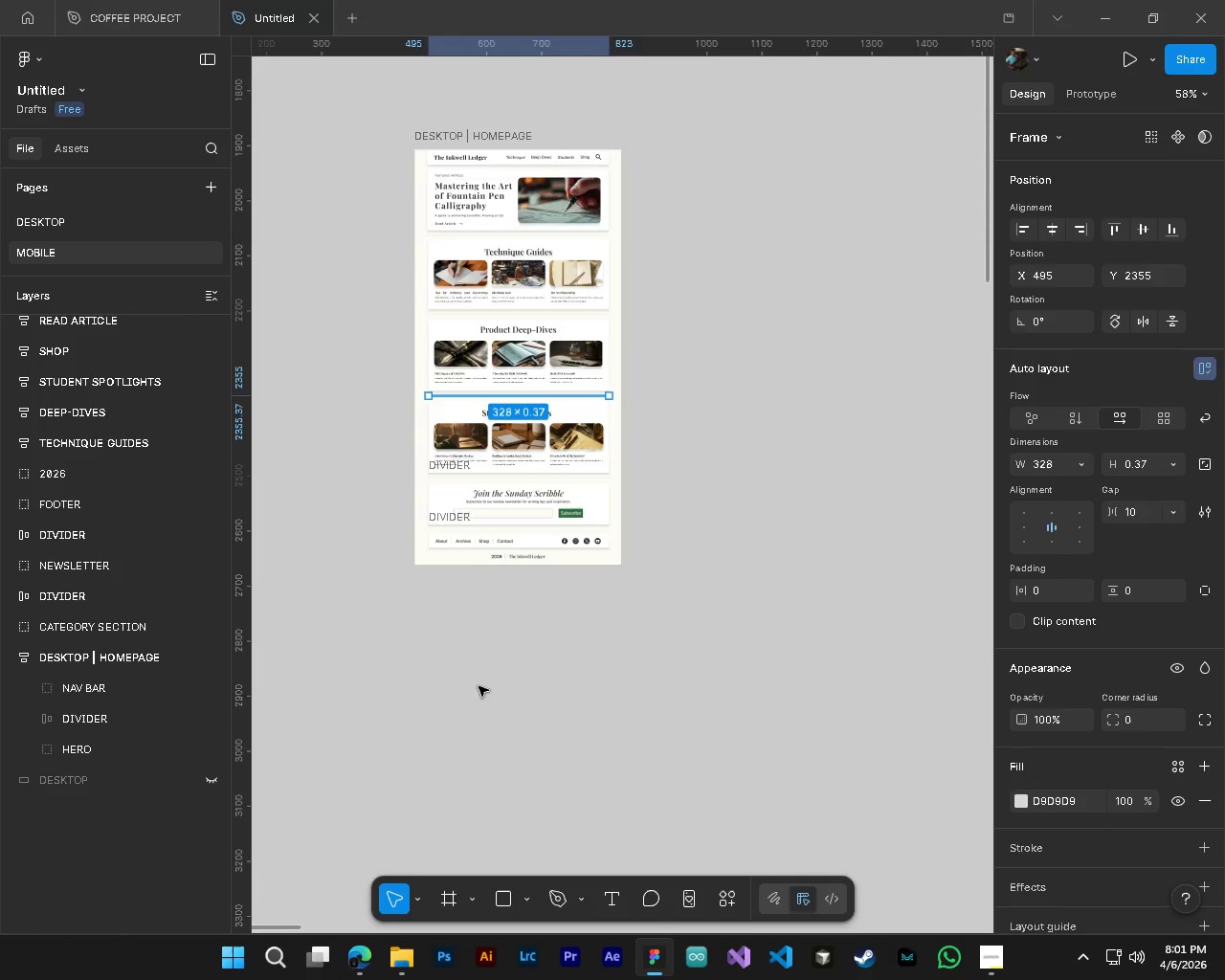 
hold_key(key=ShiftLeft, duration=0.66)
 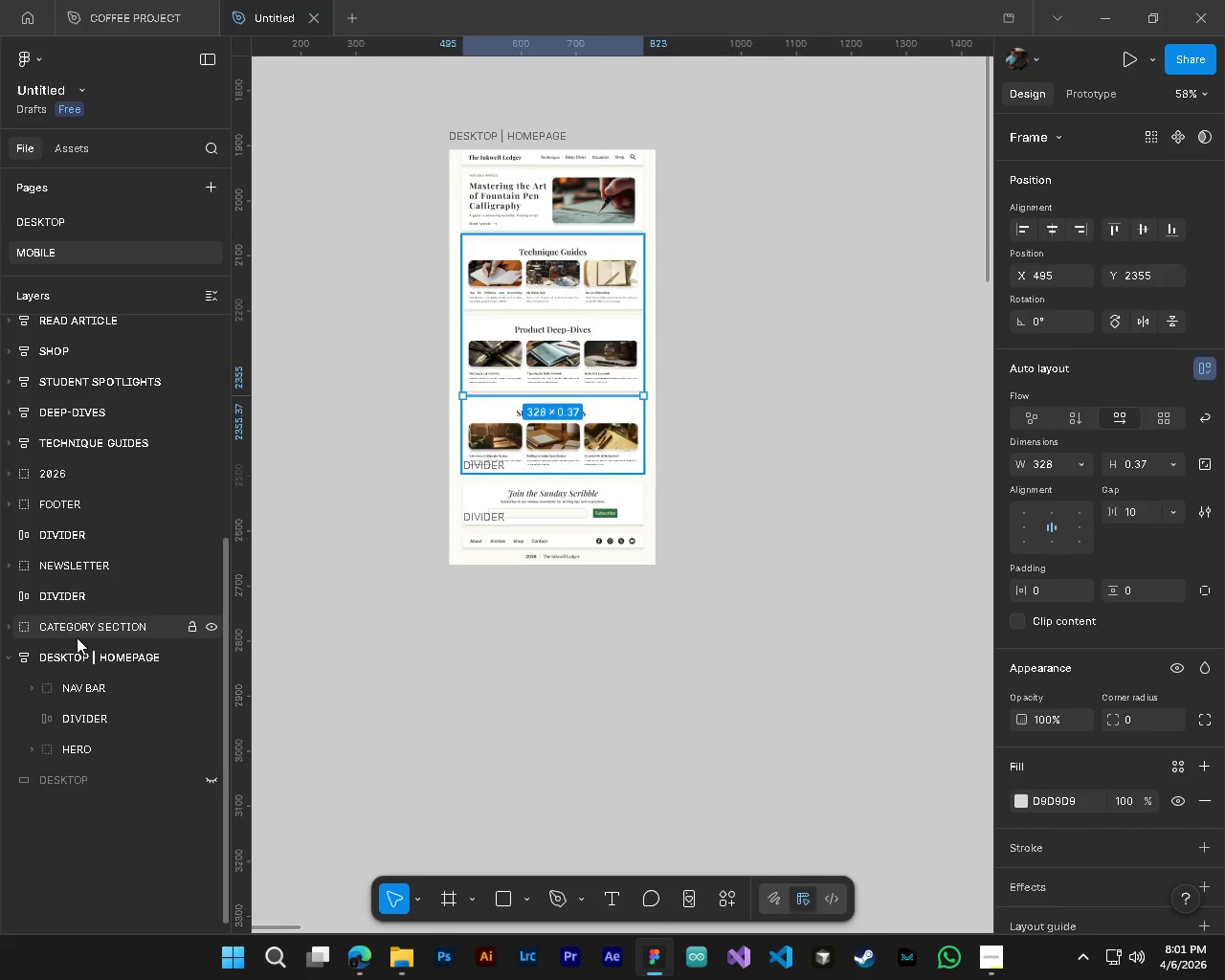 
scroll: coordinate [487, 688], scroll_direction: down, amount: 10.0
 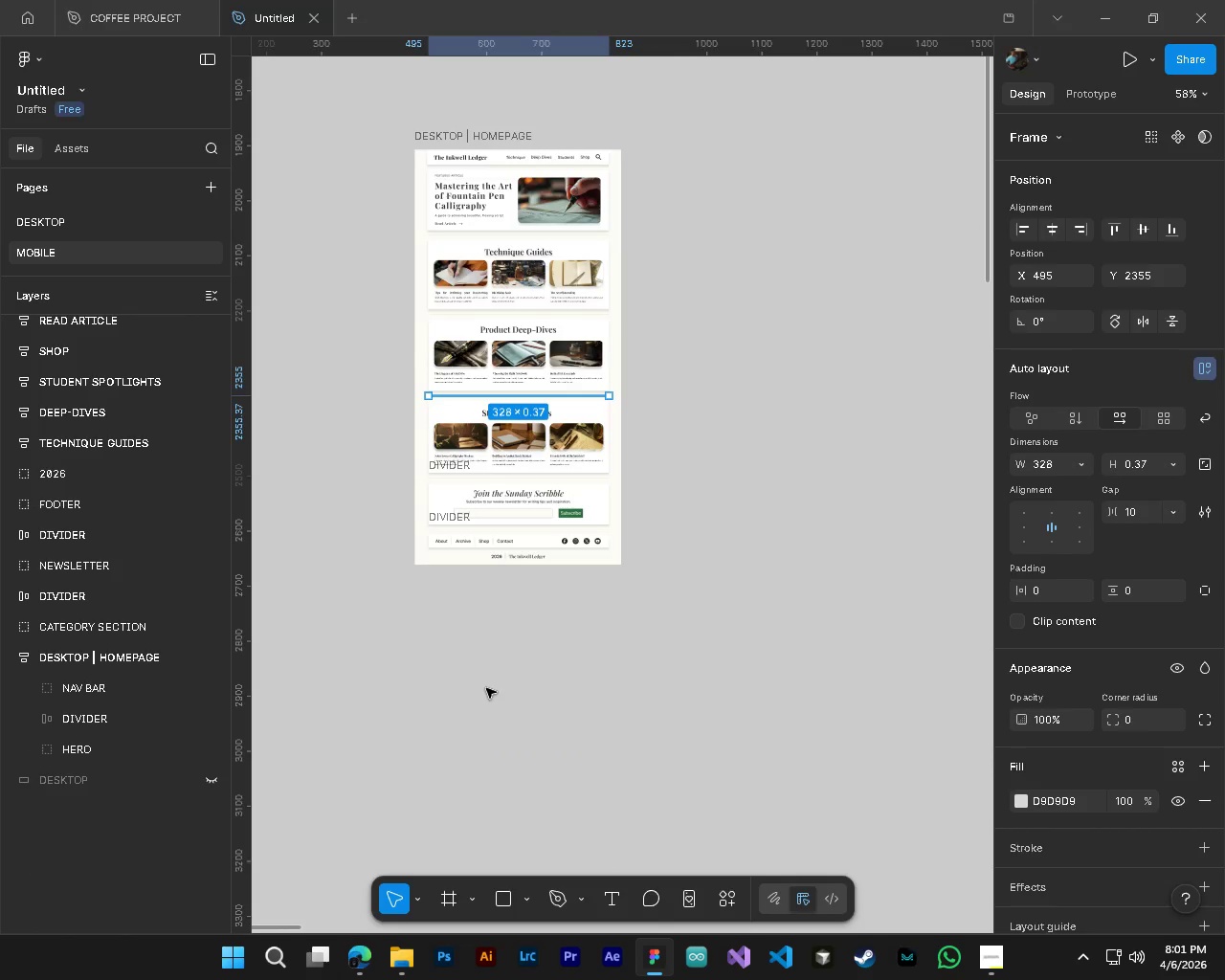 
scroll: coordinate [439, 614], scroll_direction: up, amount: 3.0
 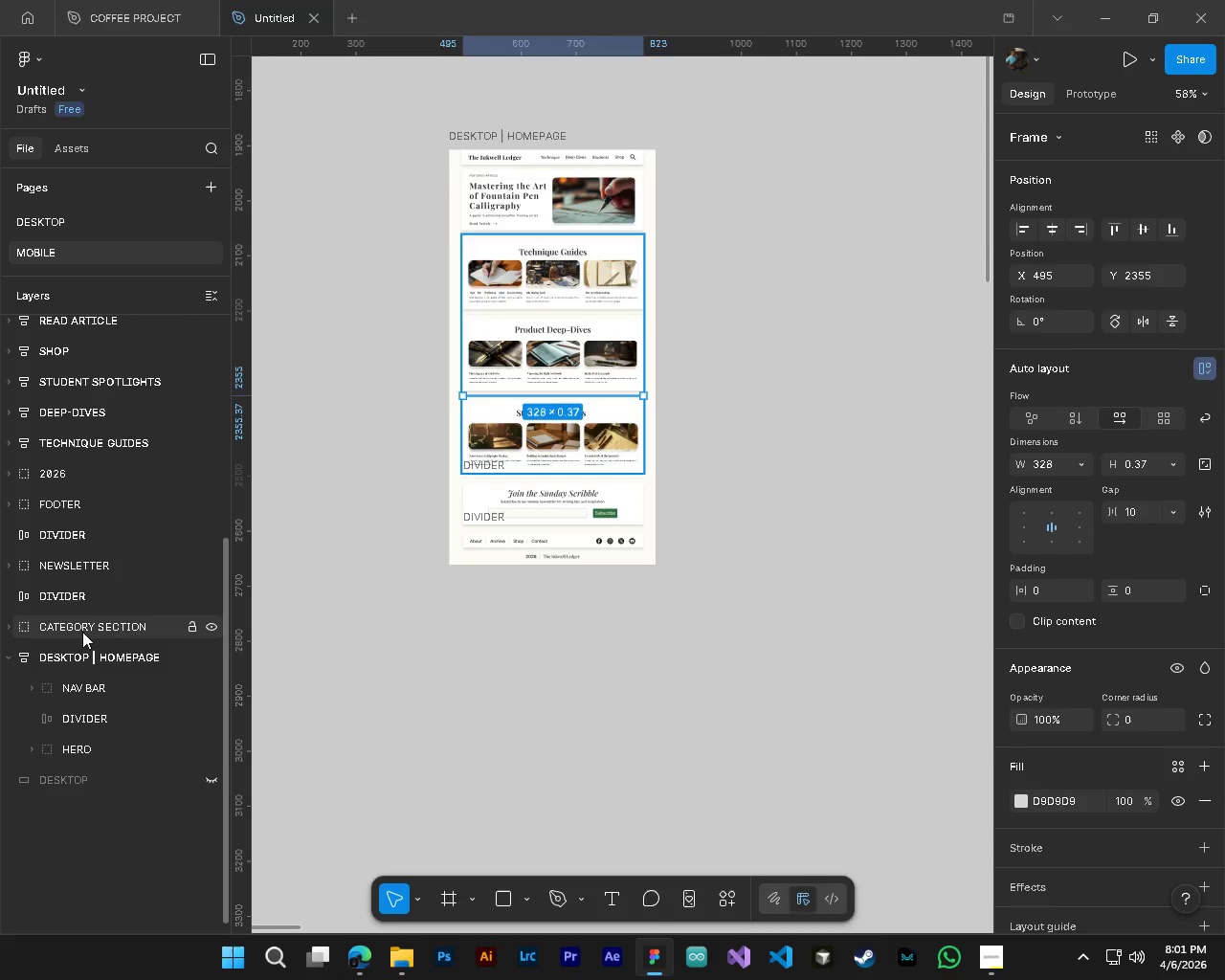 
left_click([82, 632])
 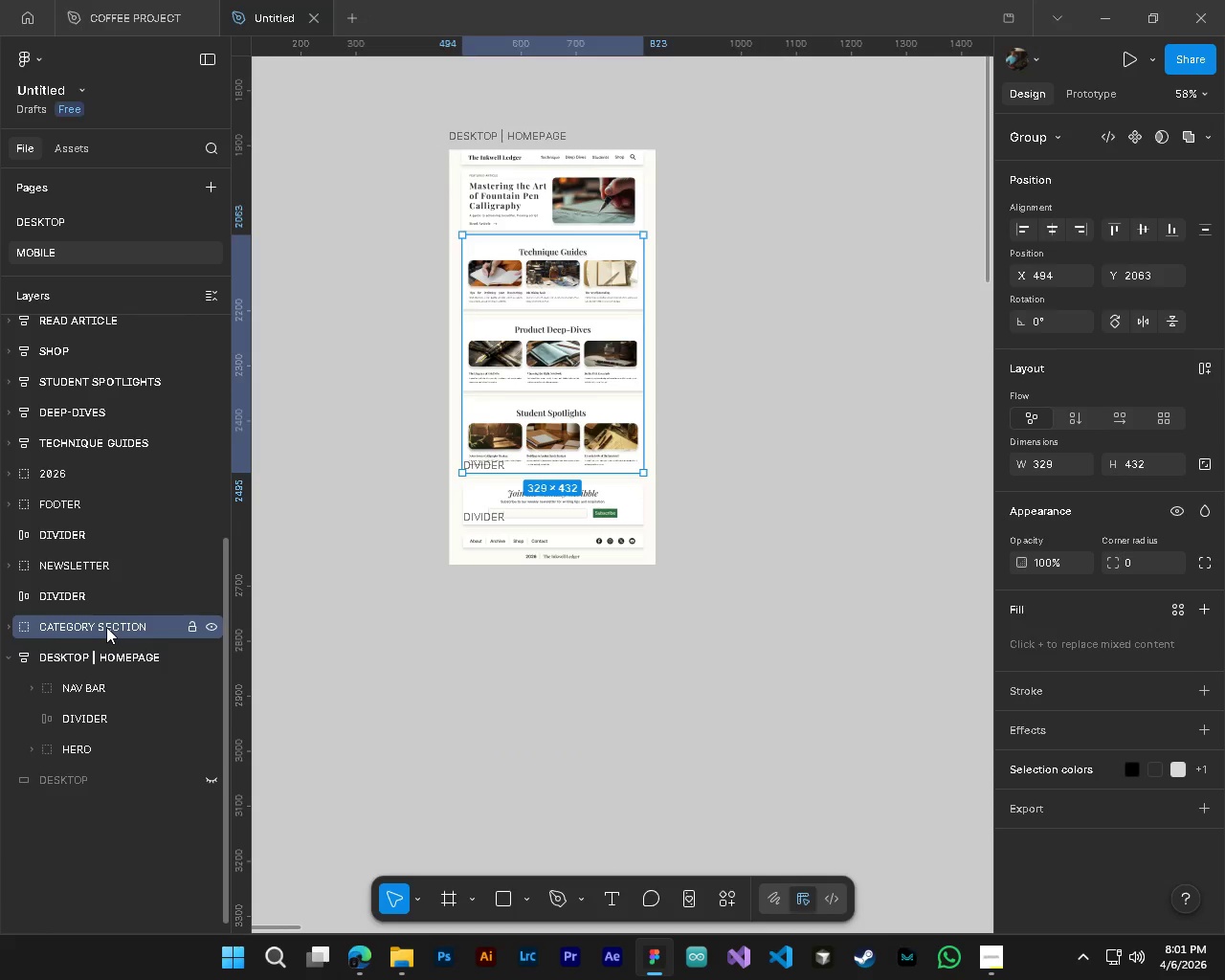 
left_click_drag(start_coordinate=[106, 627], to_coordinate=[103, 676])
 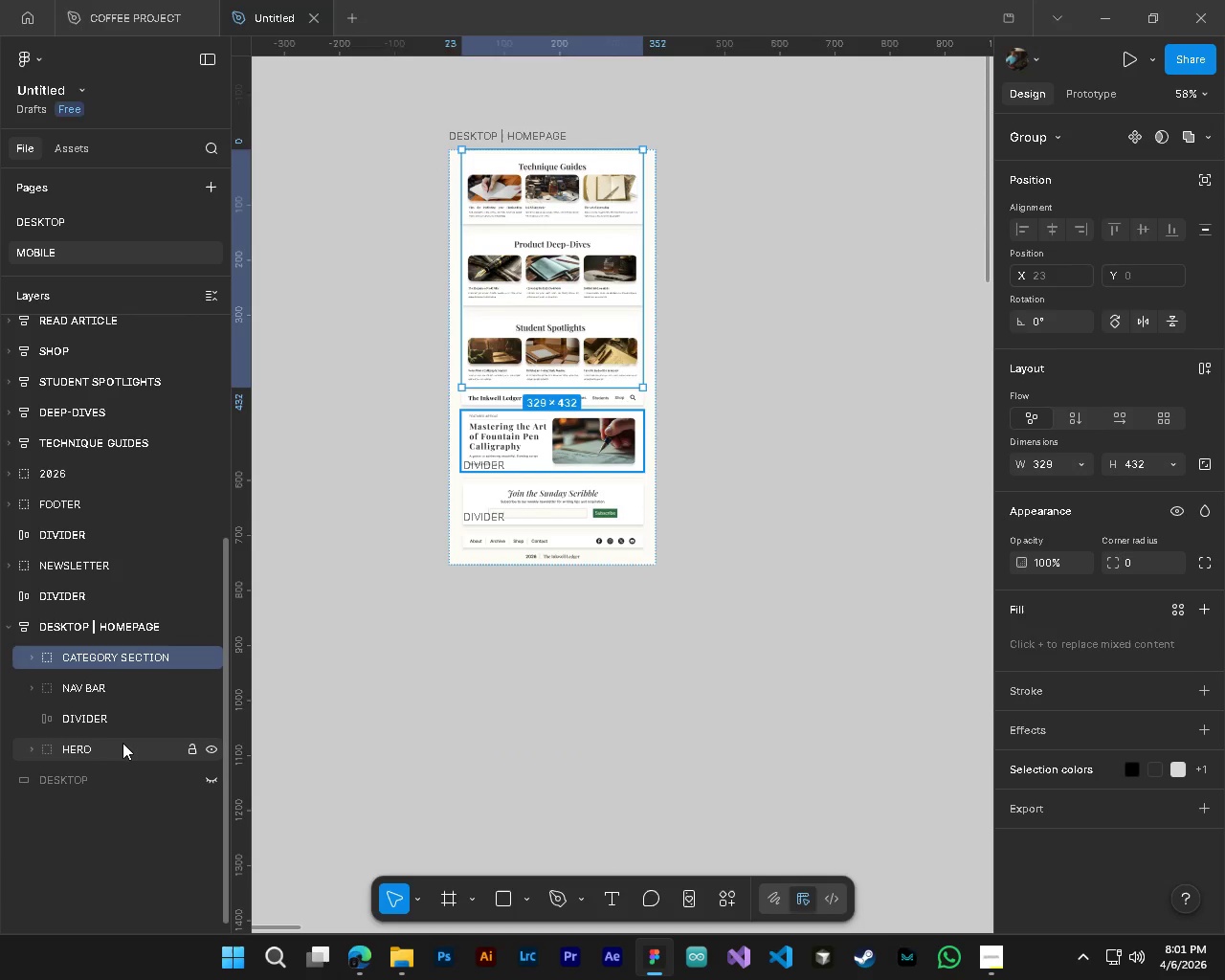 
left_click([122, 747])
 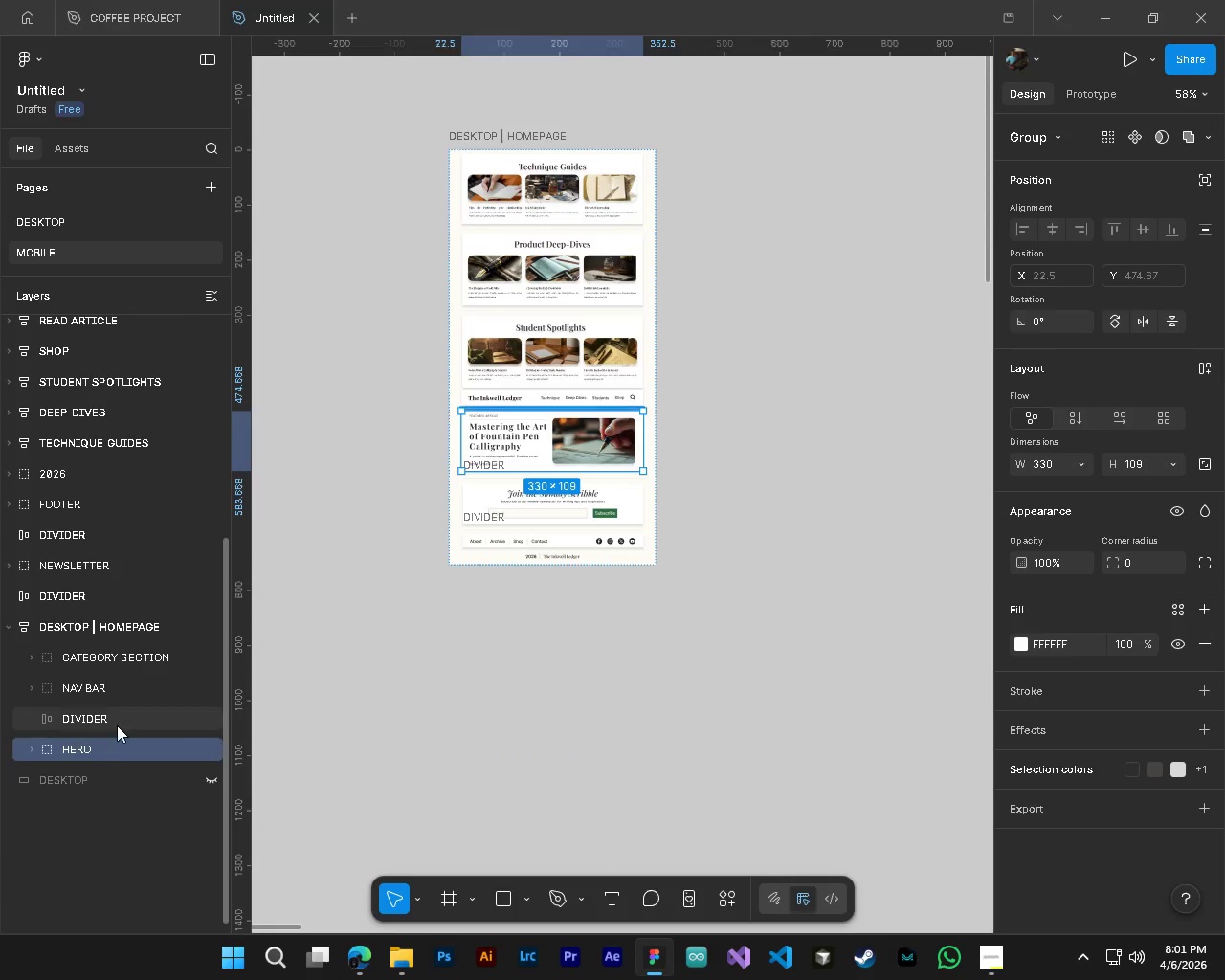 
hold_key(key=ShiftLeft, duration=0.89)
left_click([114, 721])
 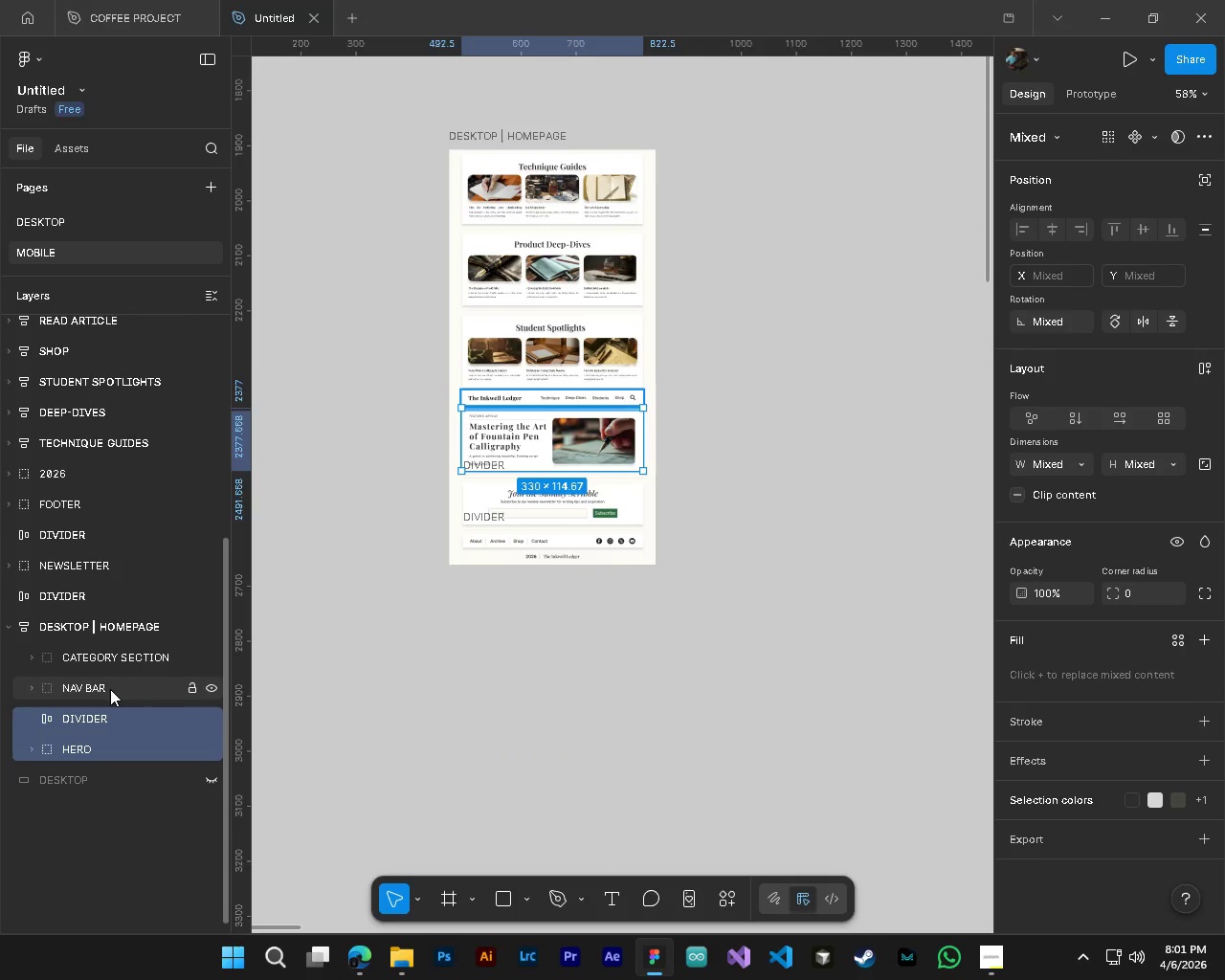 
double_click([110, 689])
 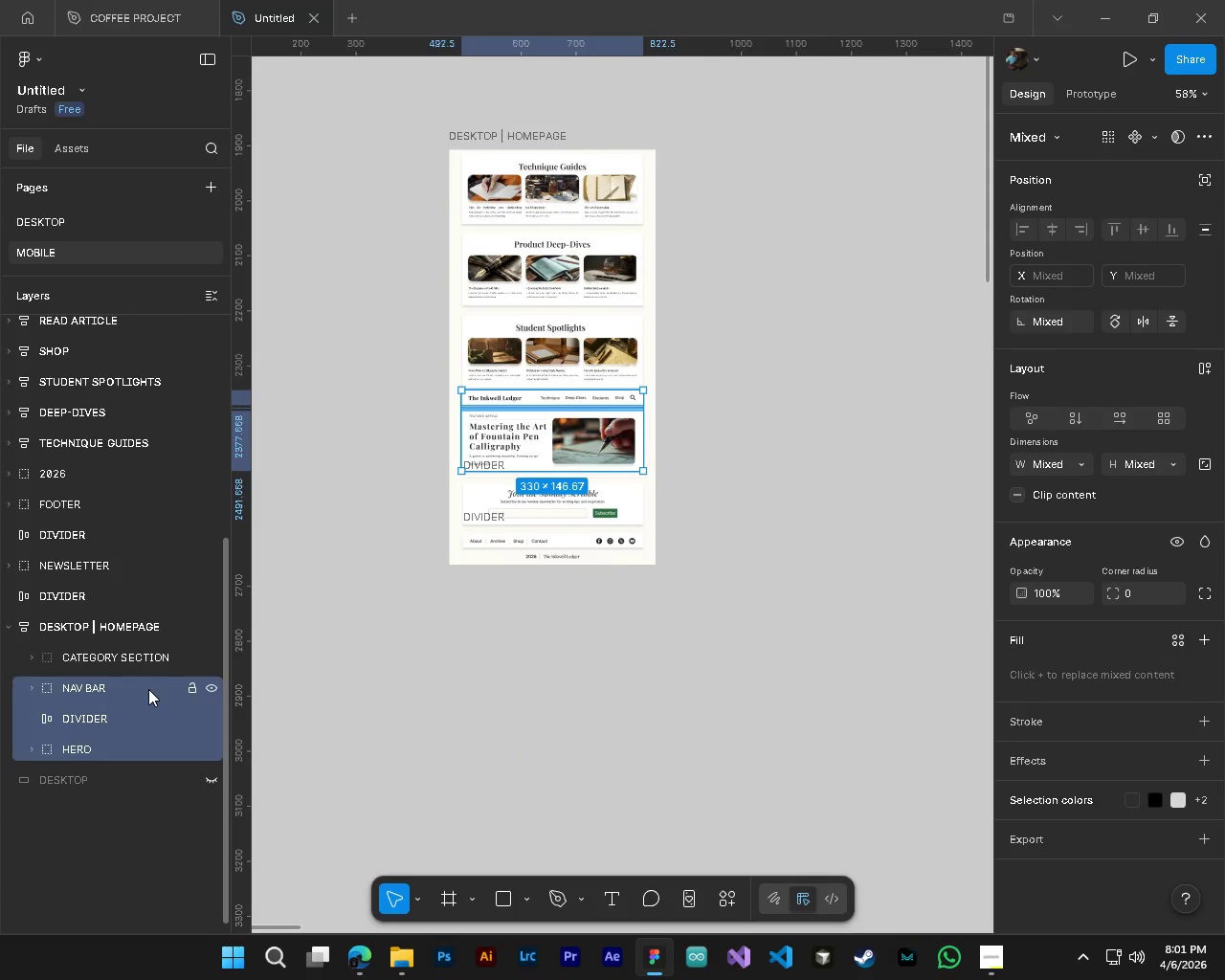 
left_click_drag(start_coordinate=[148, 689], to_coordinate=[136, 646])
 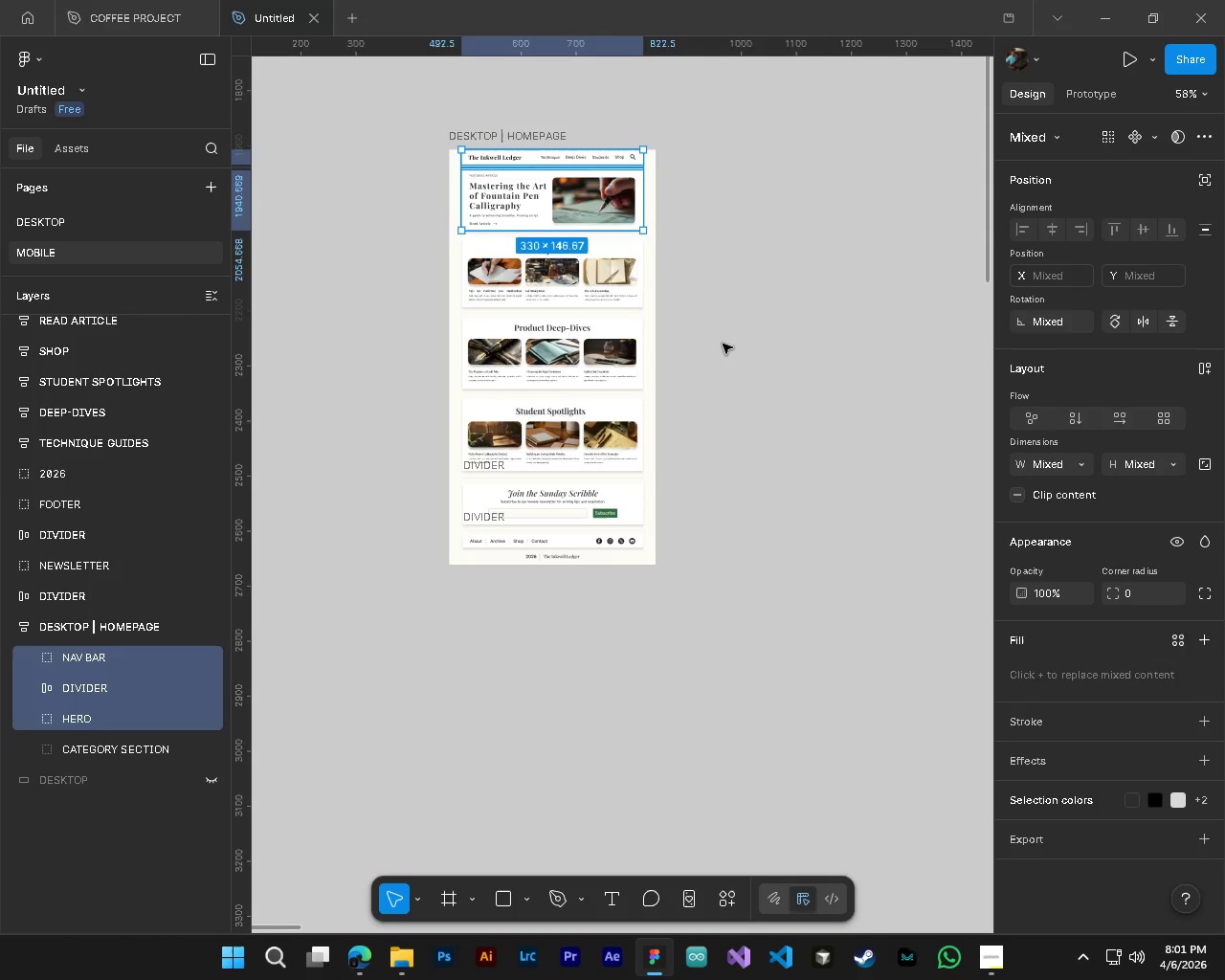 
hold_key(key=AltLeft, duration=0.89)
hold_key(key=ControlLeft, duration=0.86)
scroll: coordinate [461, 195], scroll_direction: up, amount: 8.0
 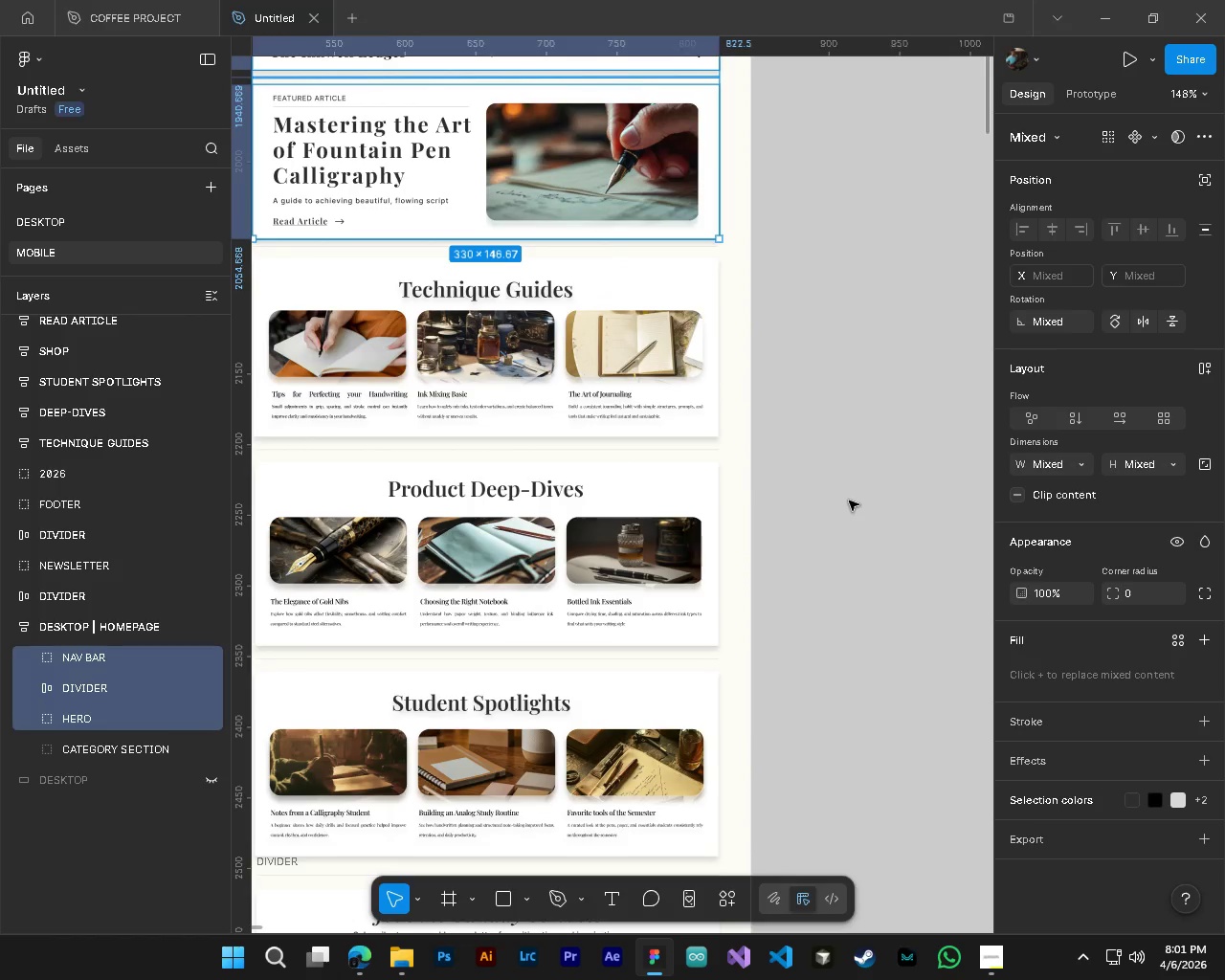 
hold_key(key=ShiftLeft, duration=0.41)
 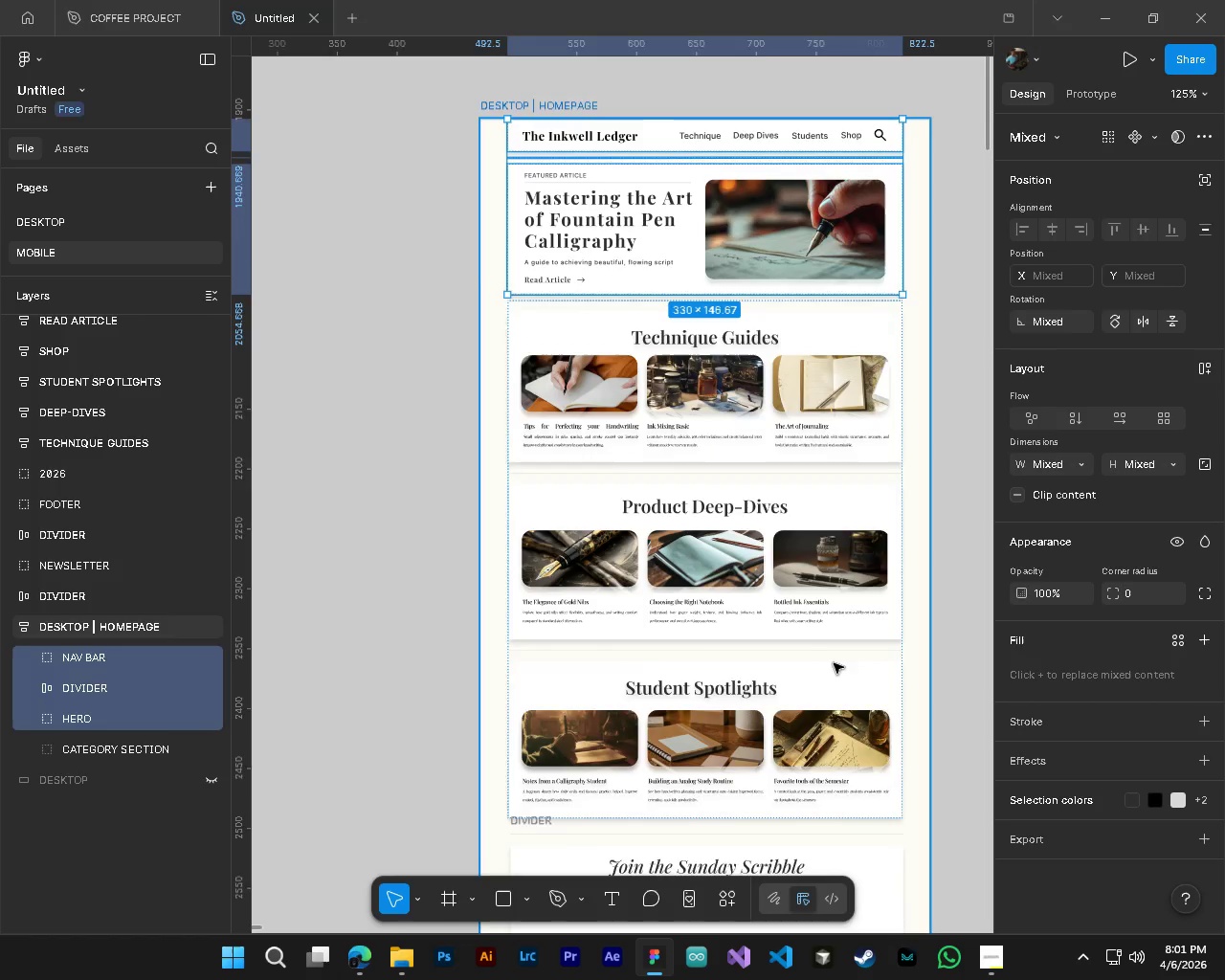 
key(Alt+Control+ControlLeft)
 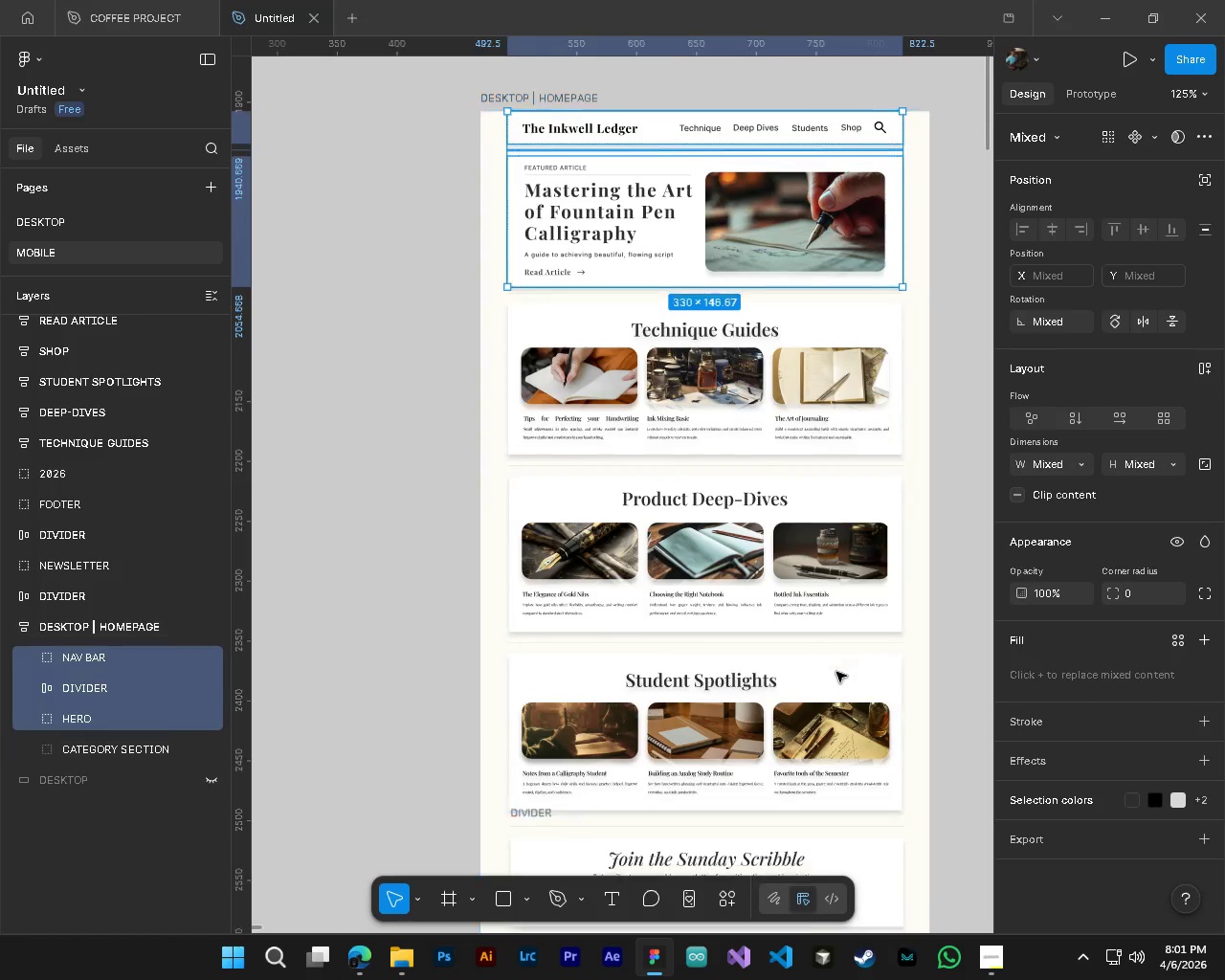 
key(Alt+AltLeft)
 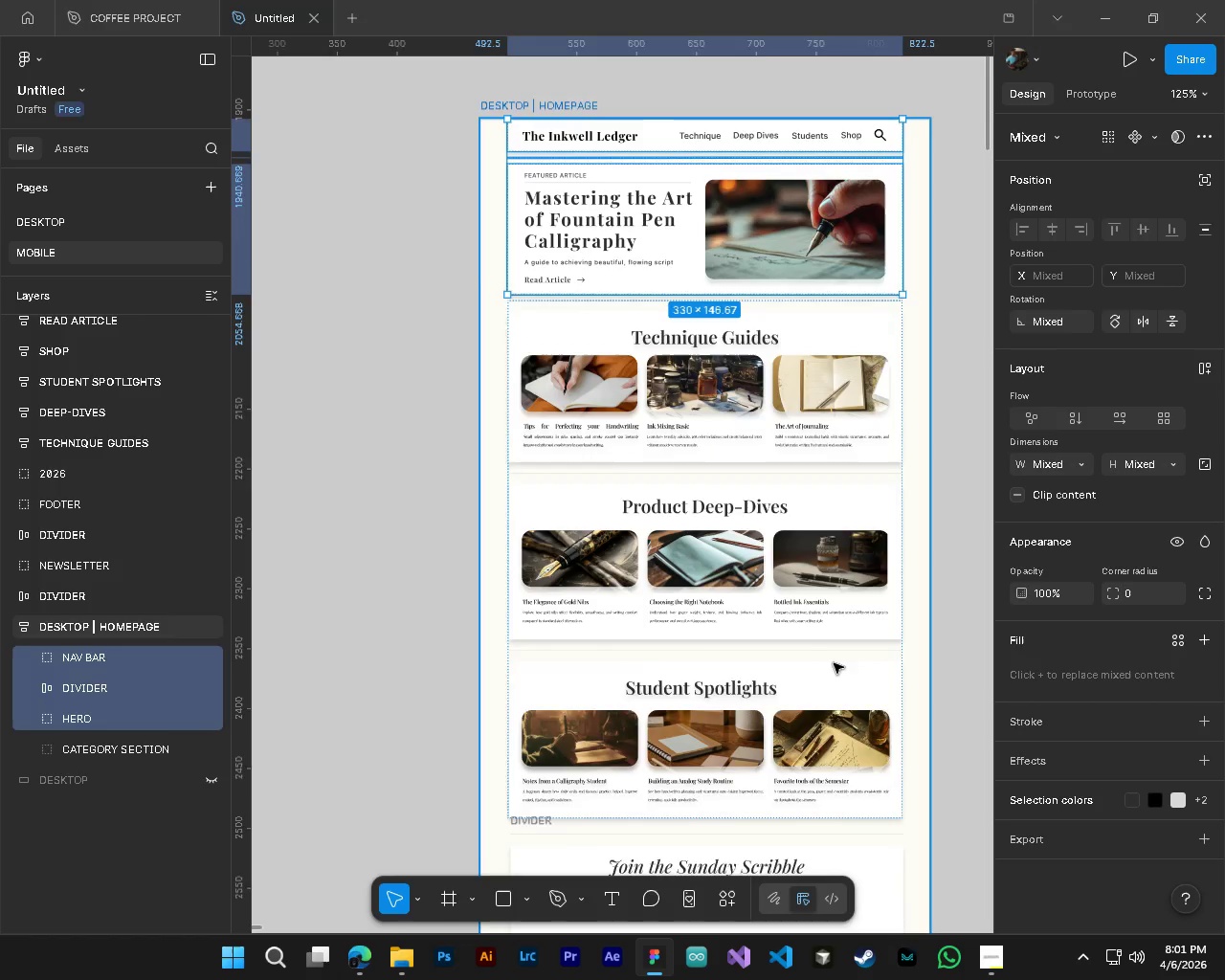 
key(Alt+Control+AltLeft)
 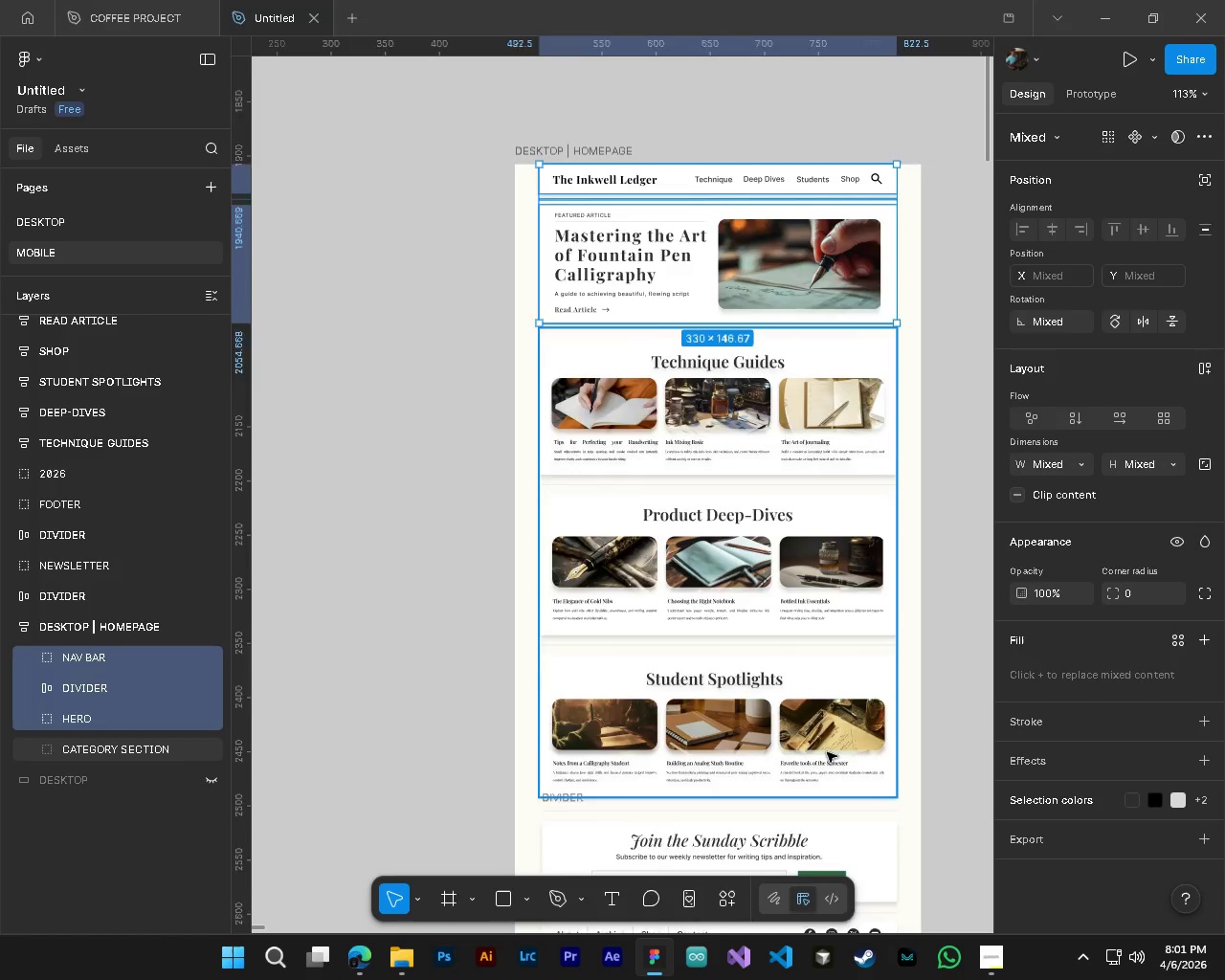 
key(Control+ControlLeft)
 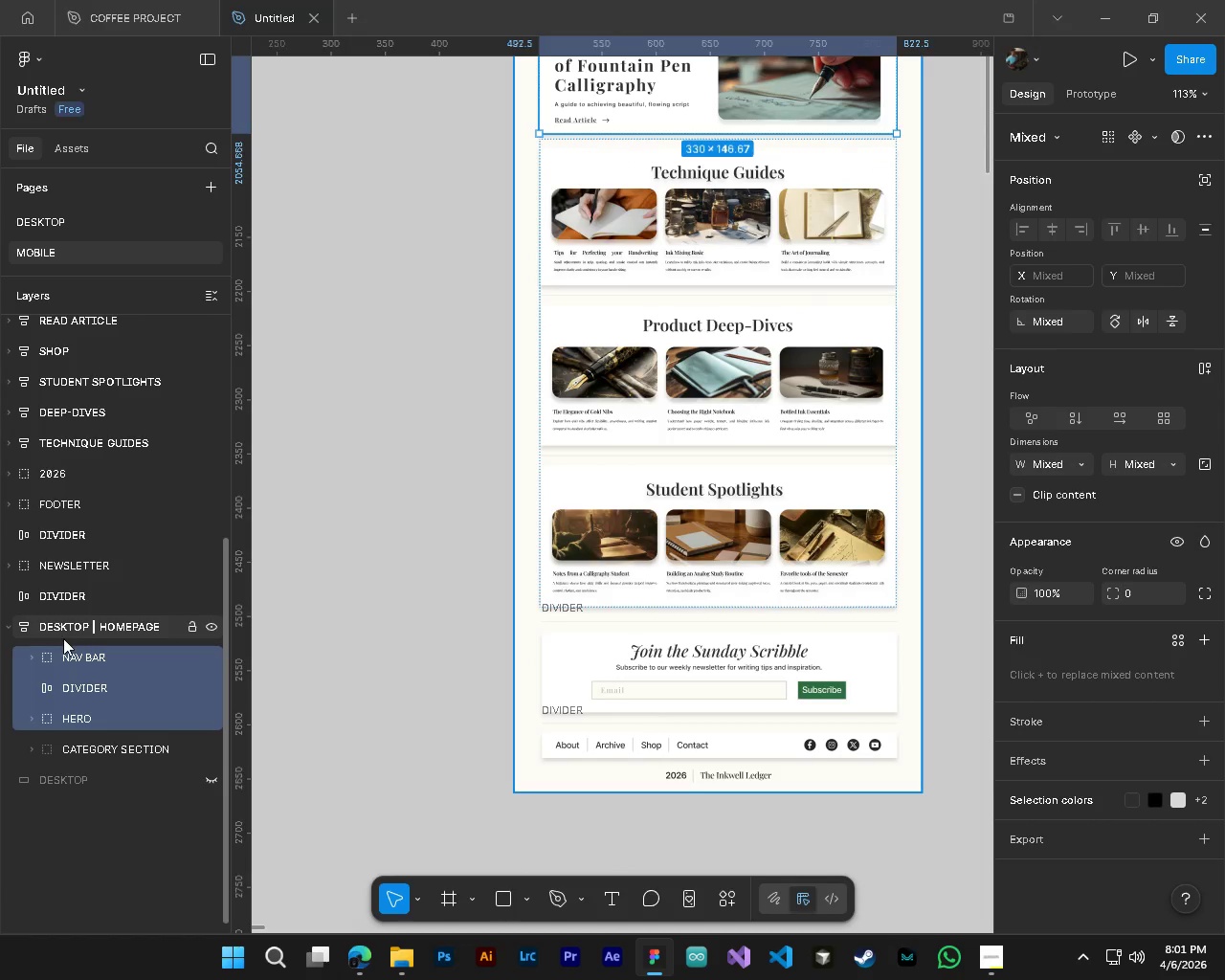 
scroll: coordinate [827, 752], scroll_direction: down, amount: 4.0
 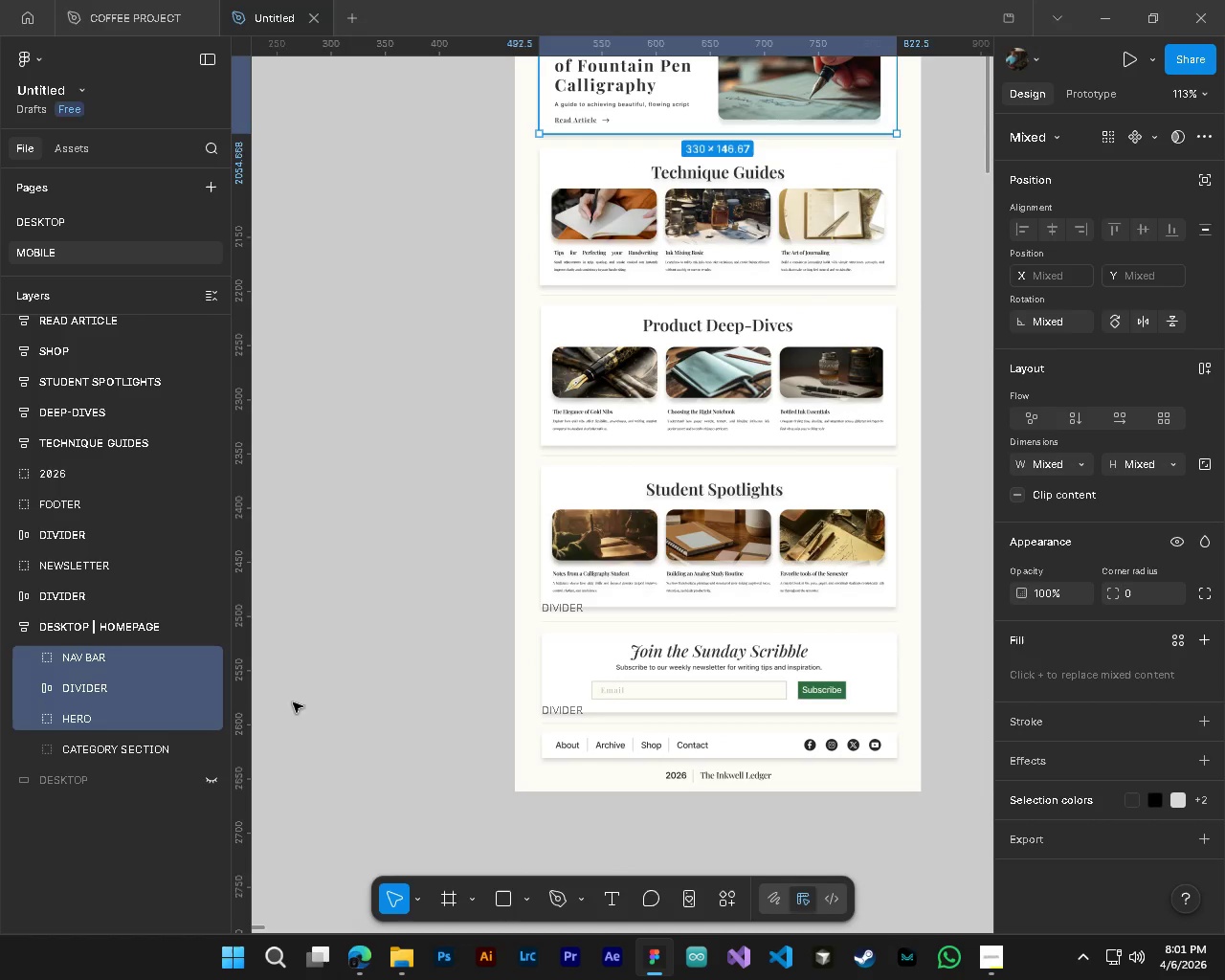 
left_click([72, 588])
 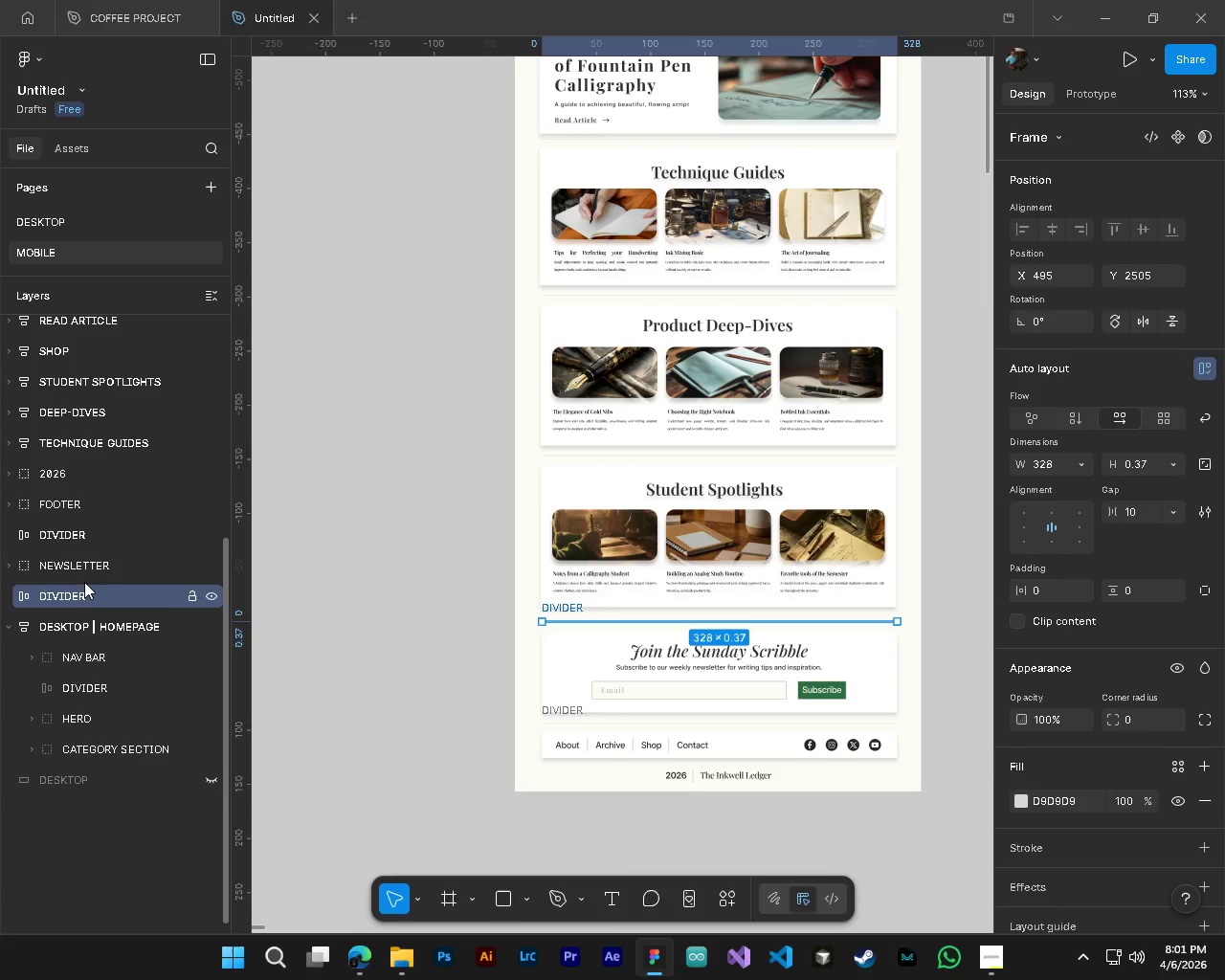 
hold_key(key=ShiftLeft, duration=1.28)
left_click([89, 568])
 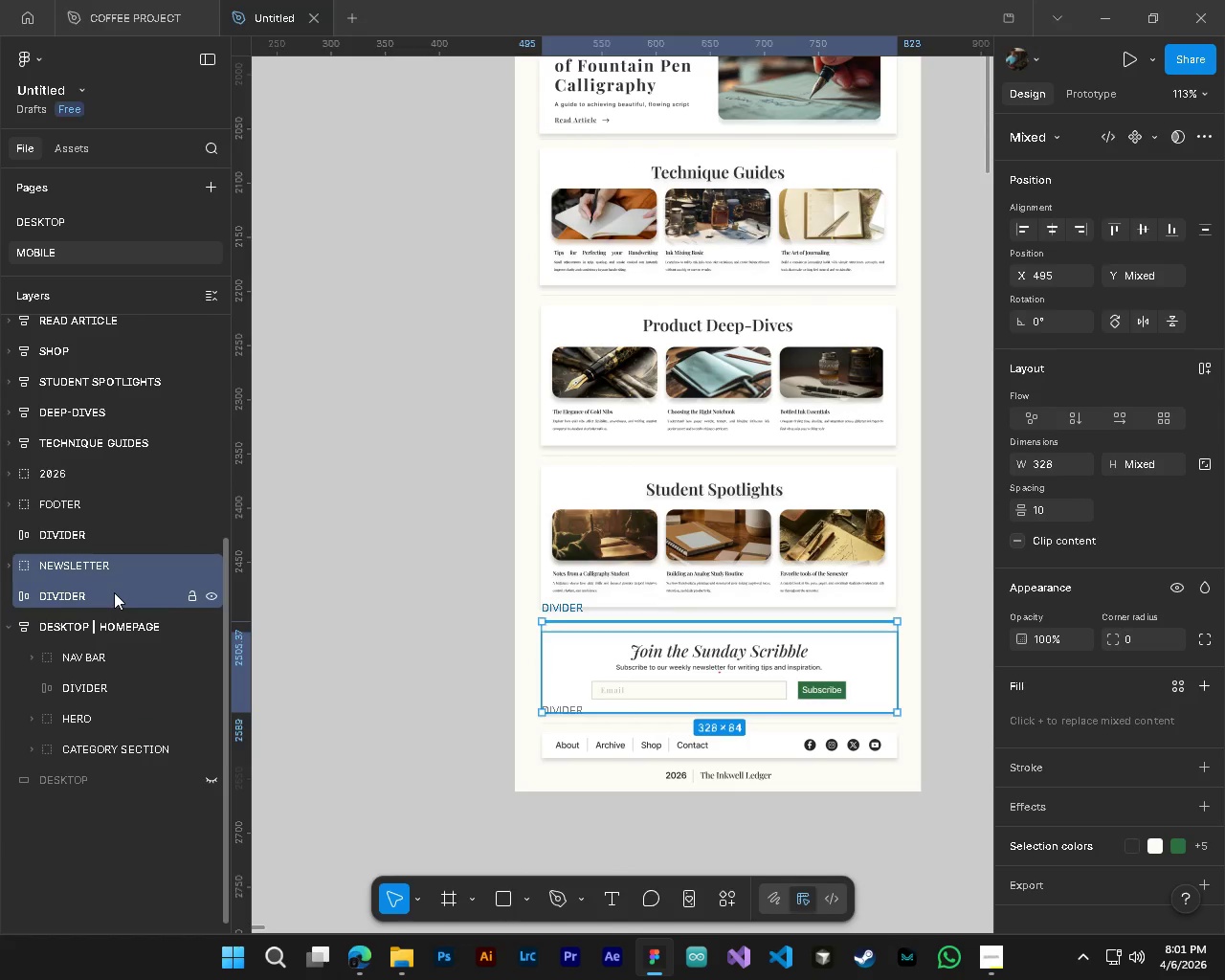 
left_click_drag(start_coordinate=[114, 592], to_coordinate=[110, 651])
 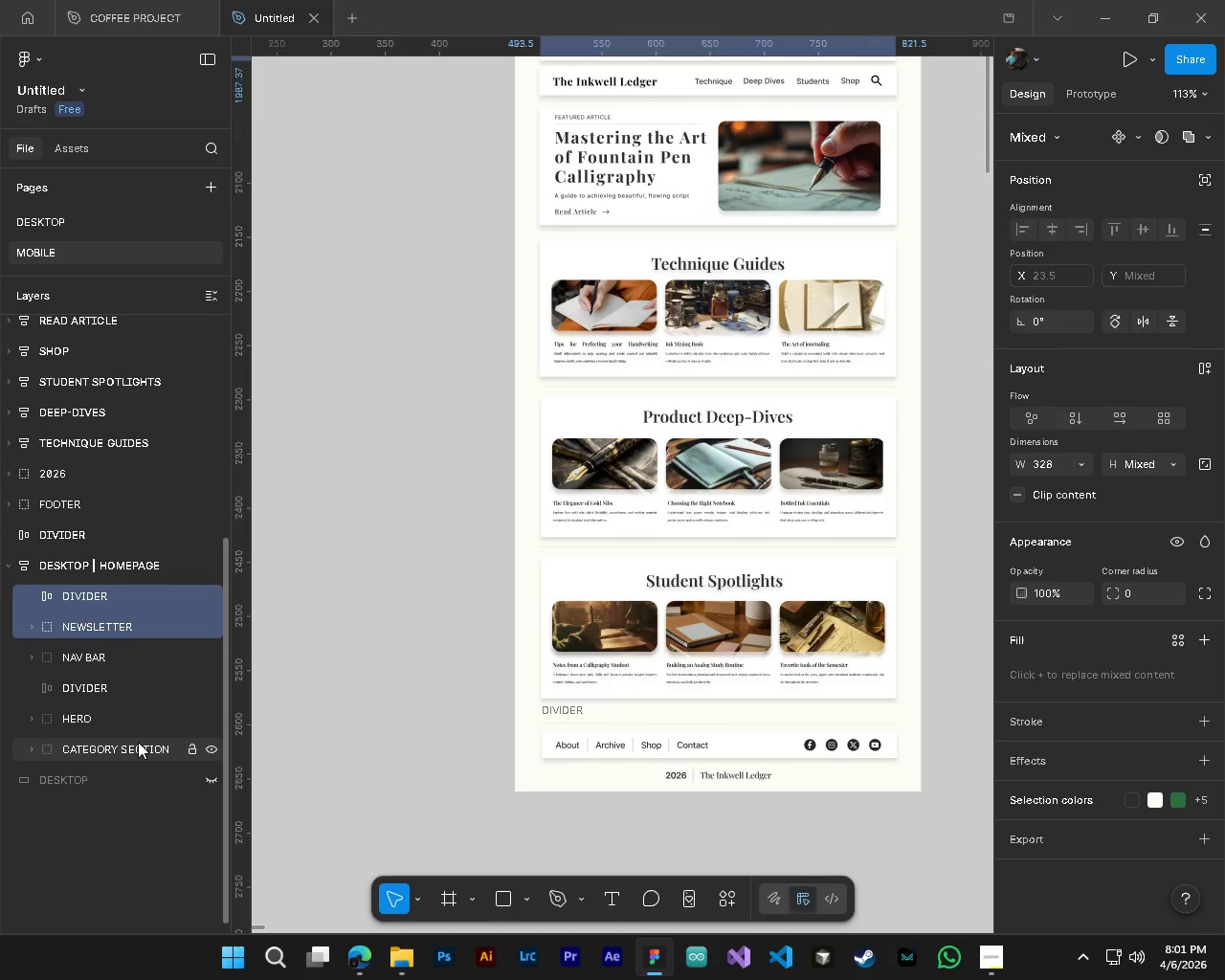 
left_click([138, 742])
 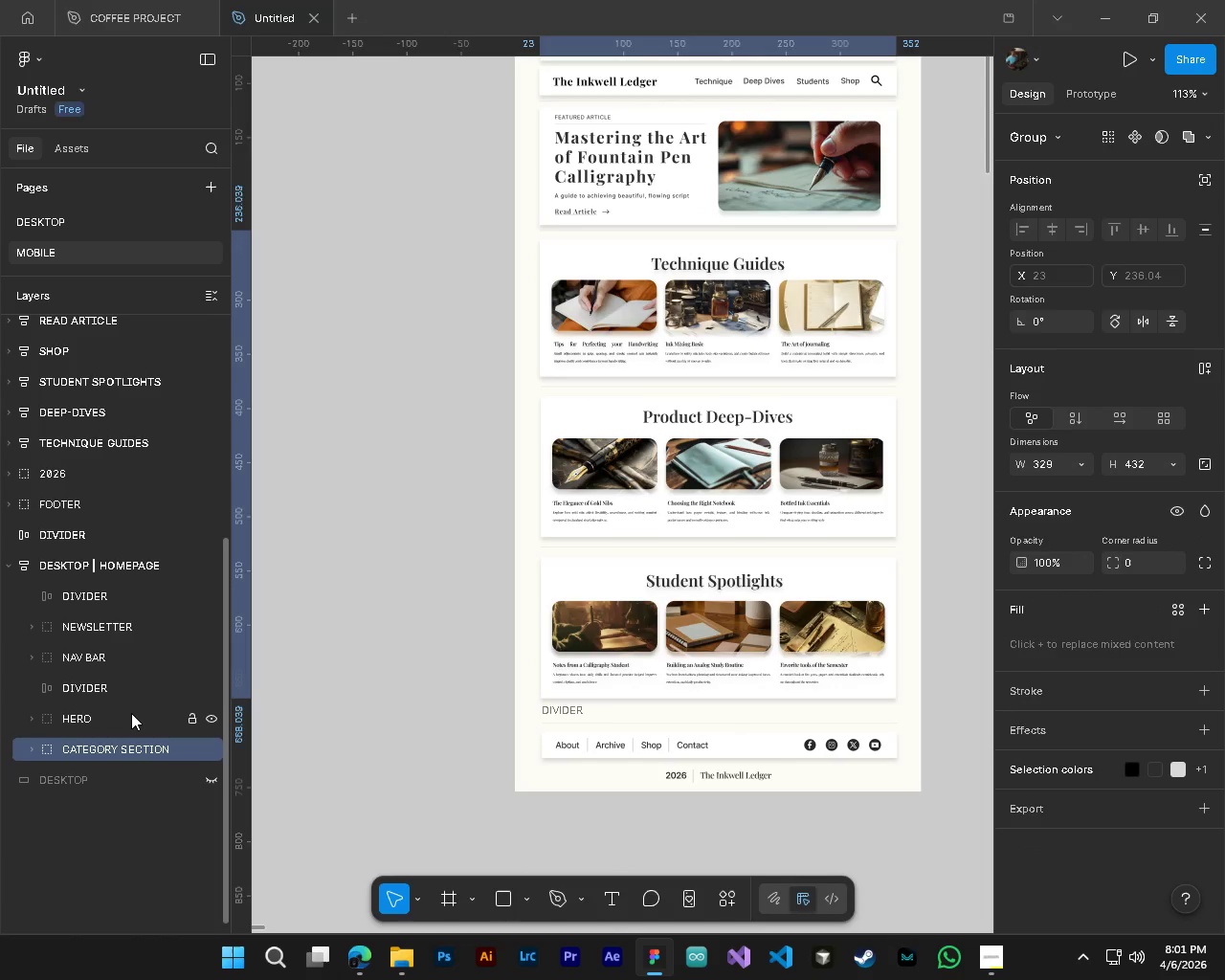 
hold_key(key=ShiftLeft, duration=1.48)
double_click([131, 712])
 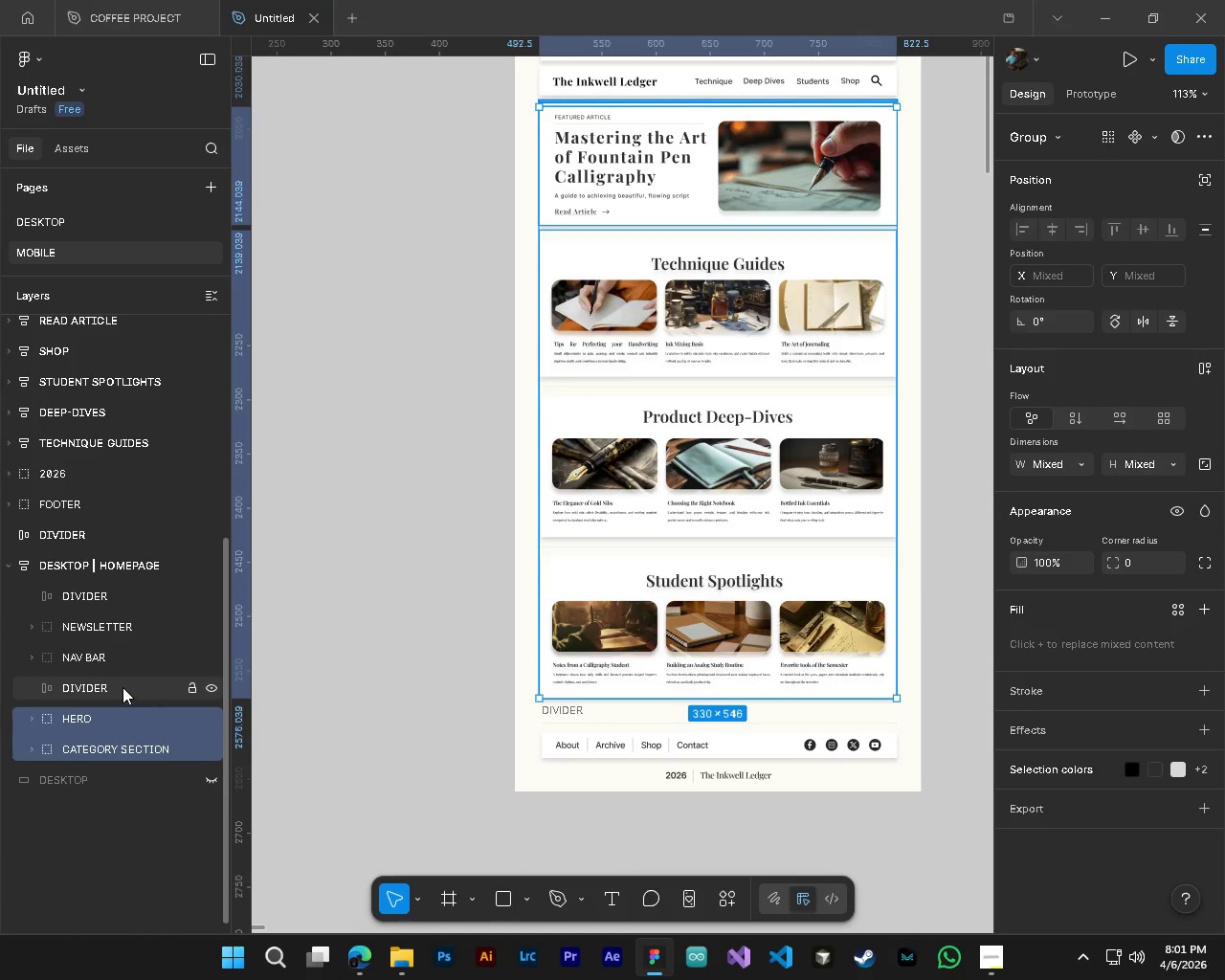 
left_click([122, 687])
 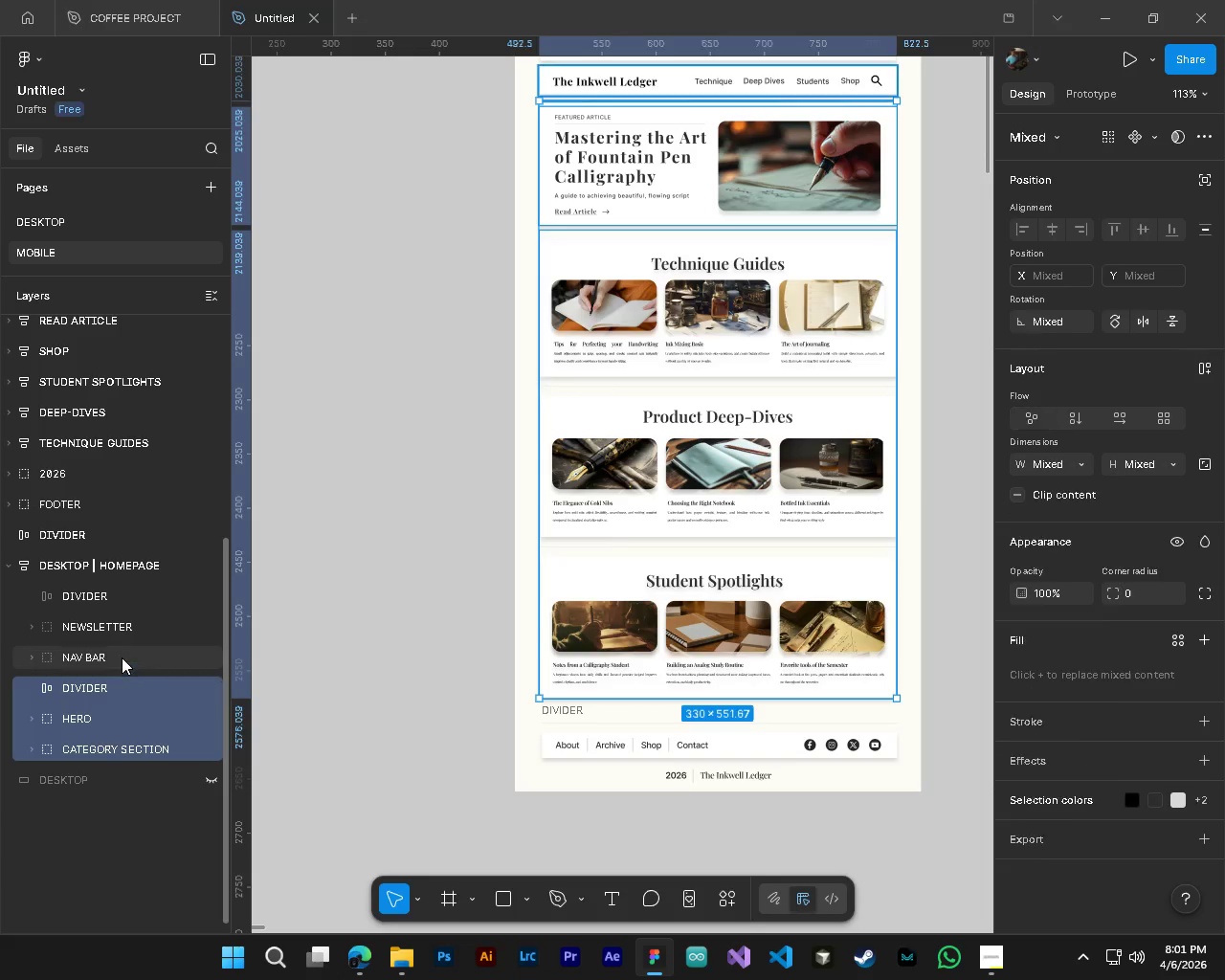 
double_click([122, 657])
 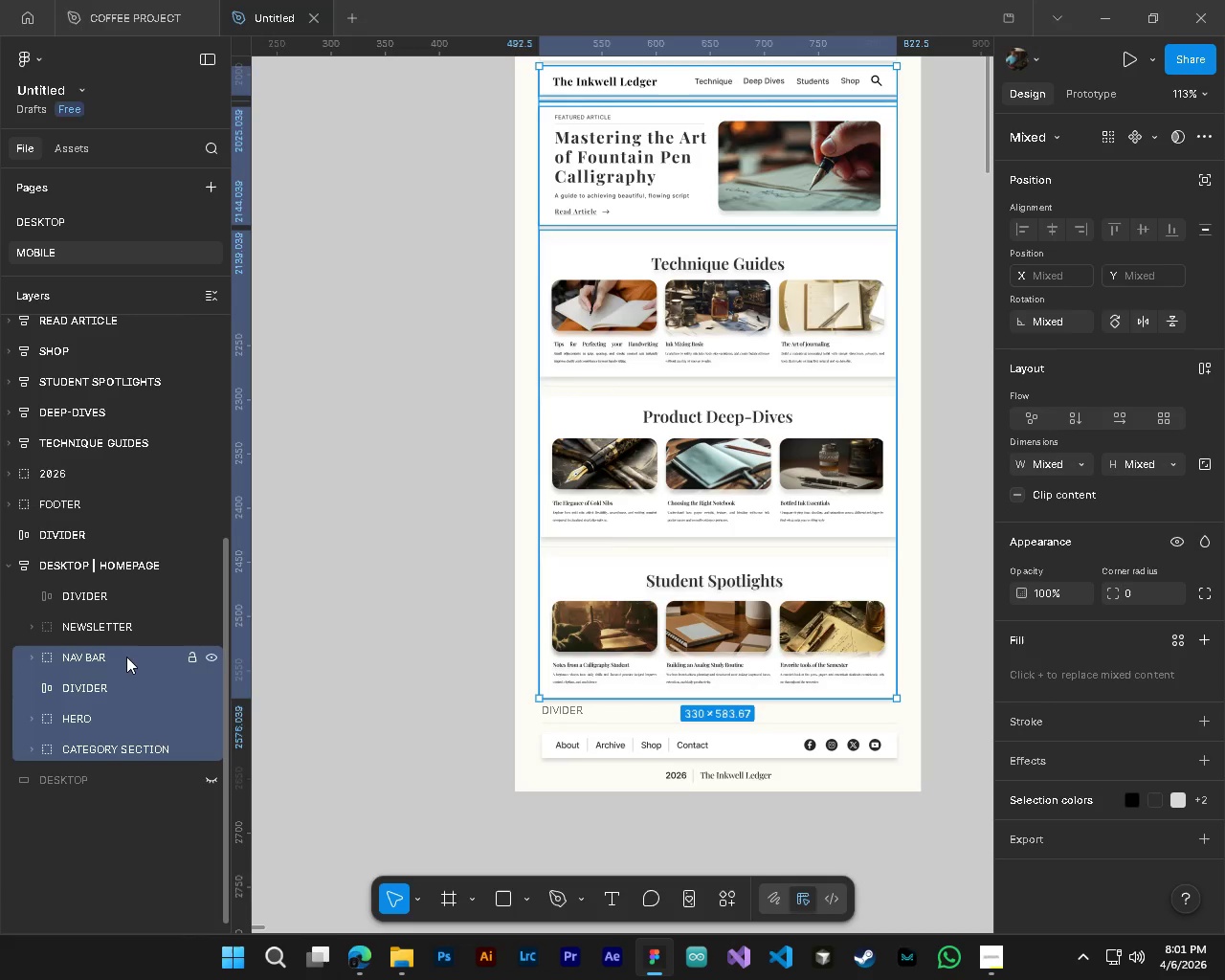 
left_click_drag(start_coordinate=[126, 657], to_coordinate=[117, 587])
 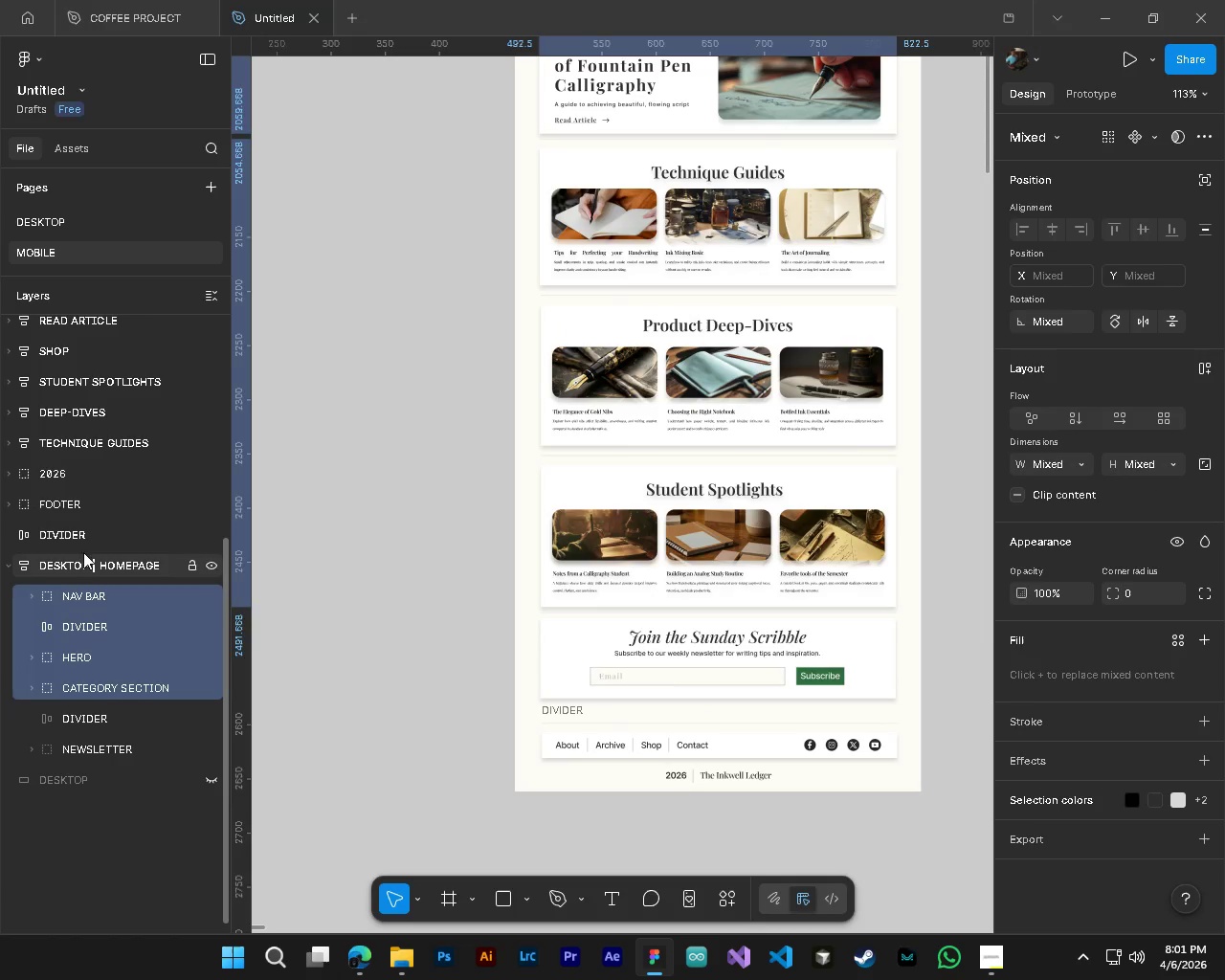 
left_click([74, 533])
 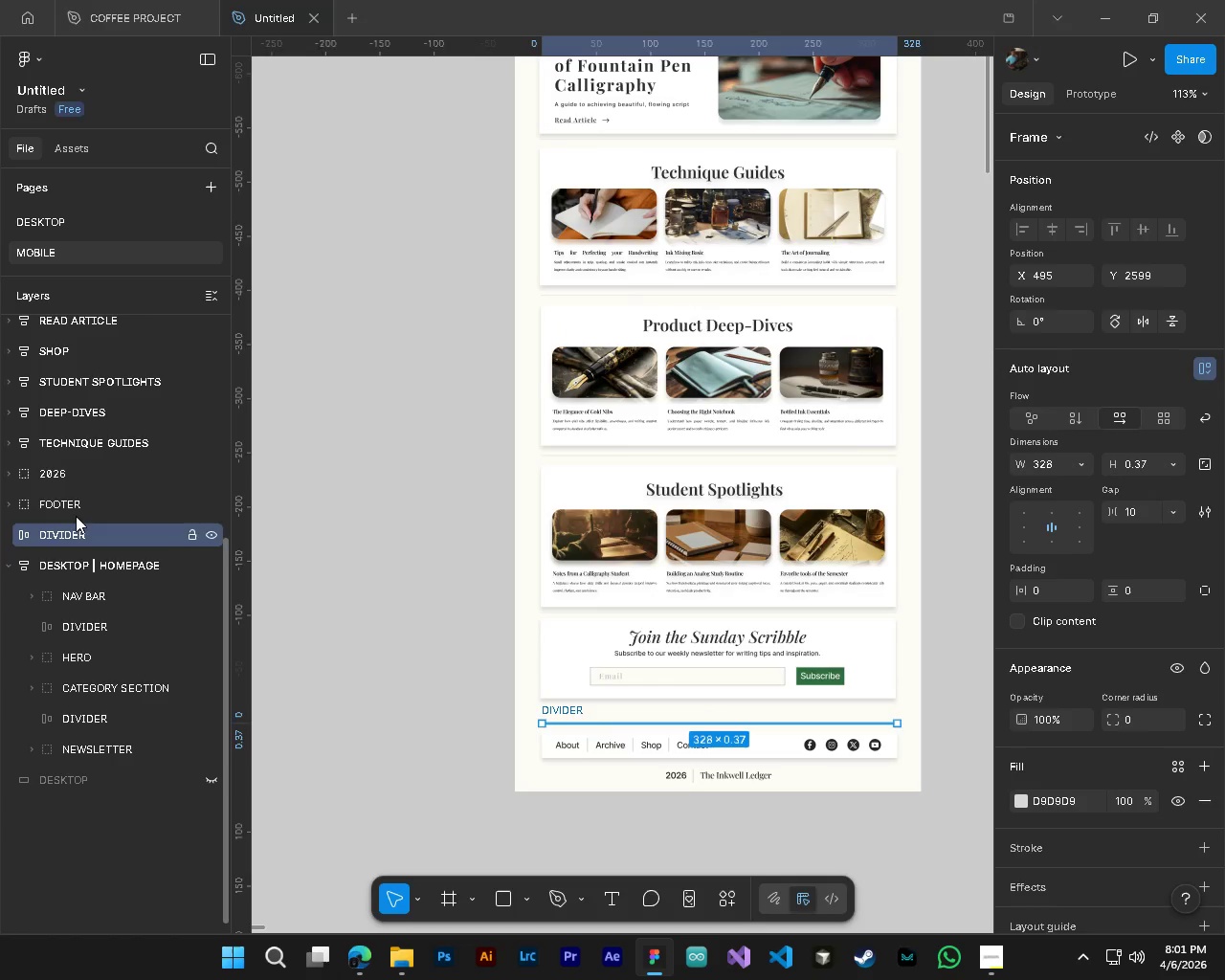 
hold_key(key=ShiftLeft, duration=1.11)
left_click([77, 514])
 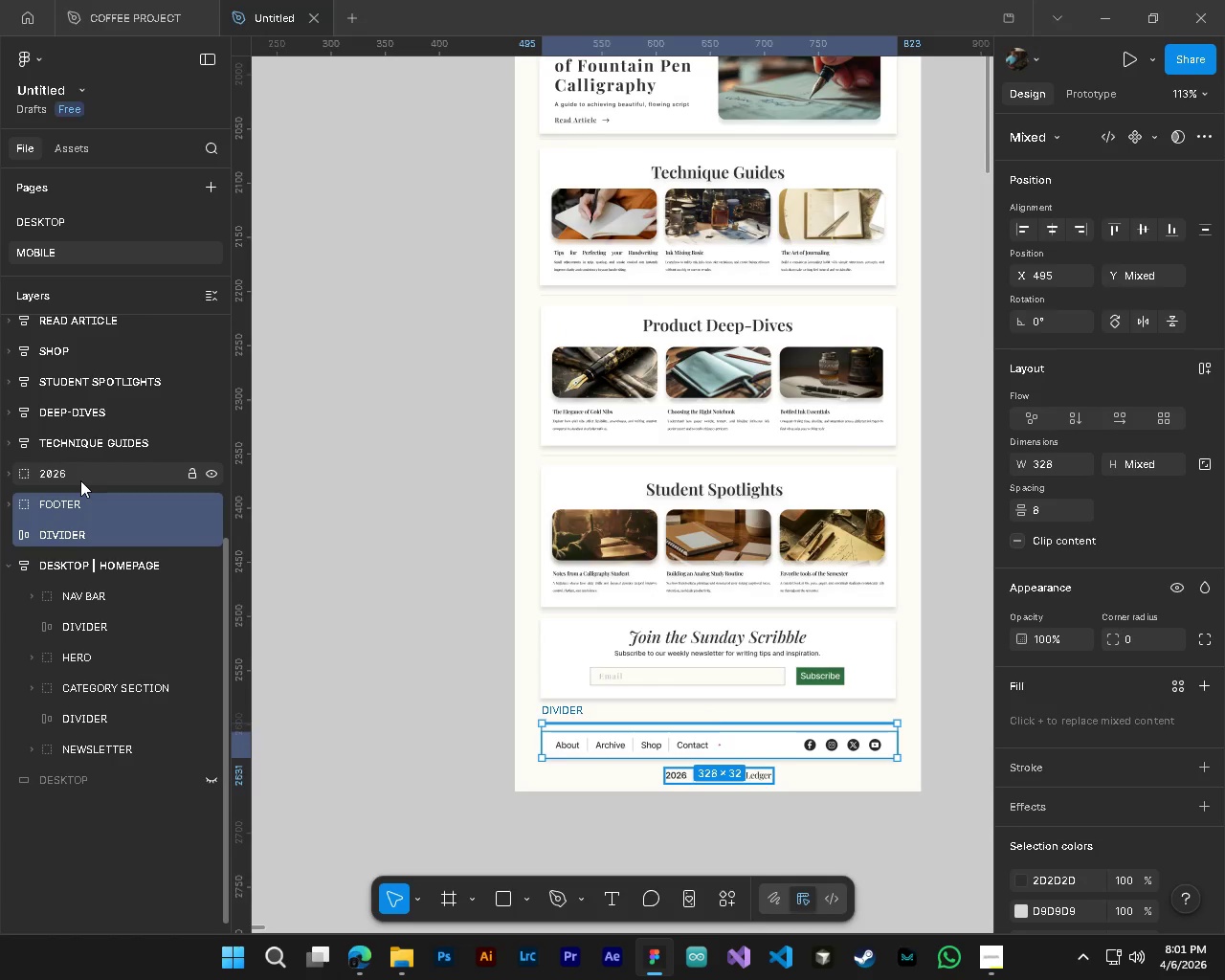 
double_click([80, 480])
 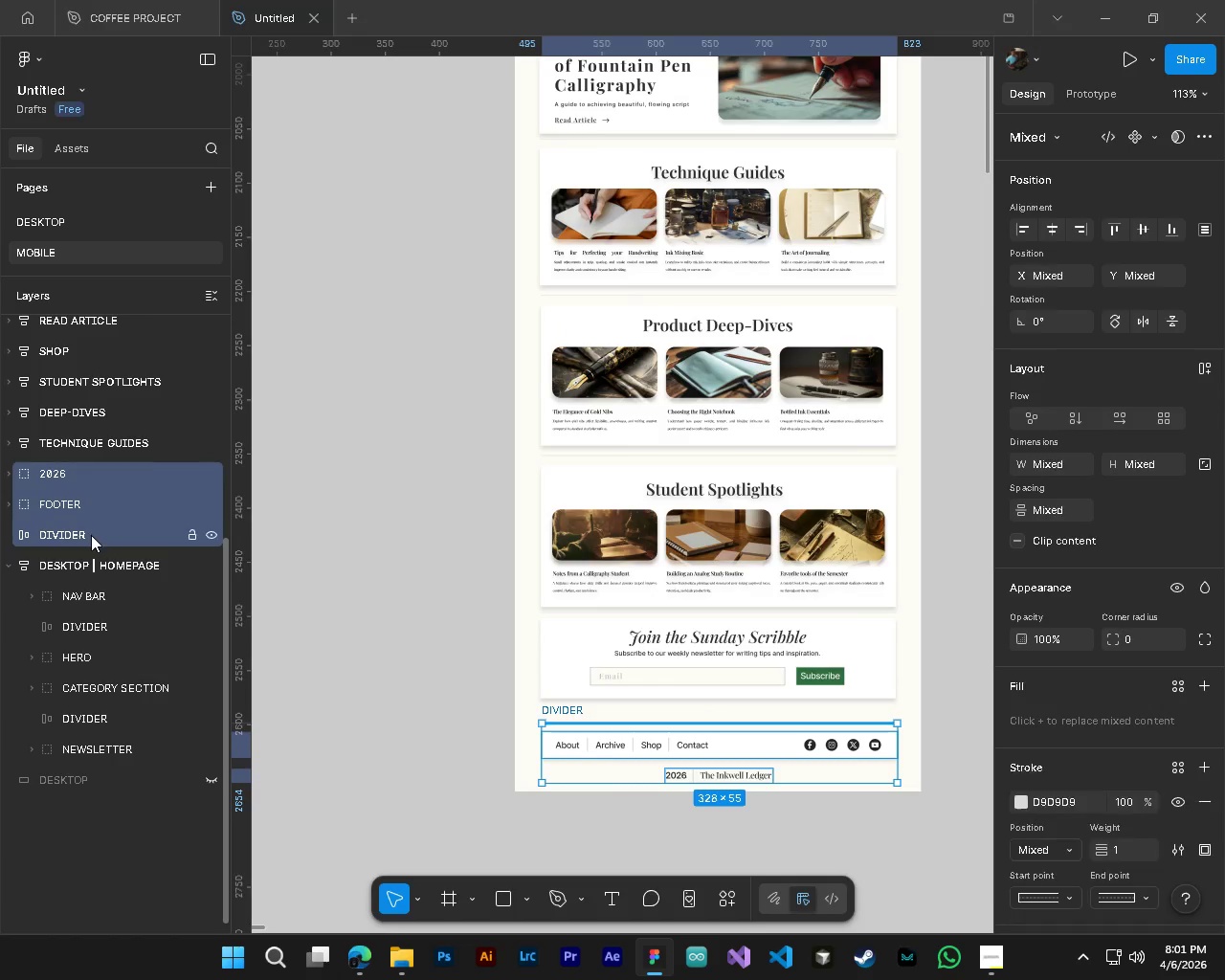 
left_click_drag(start_coordinate=[91, 535], to_coordinate=[92, 581])
 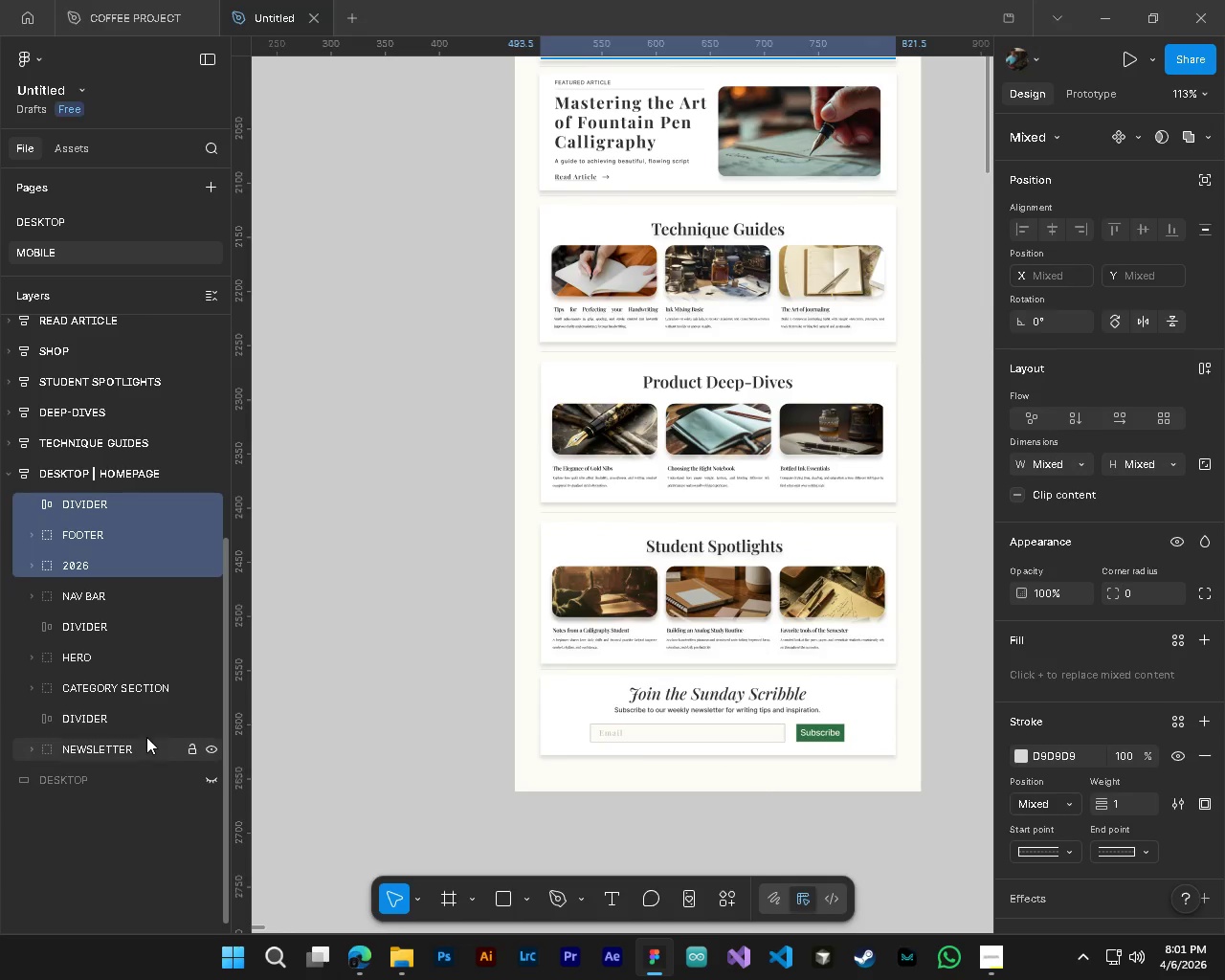 
left_click([144, 747])
 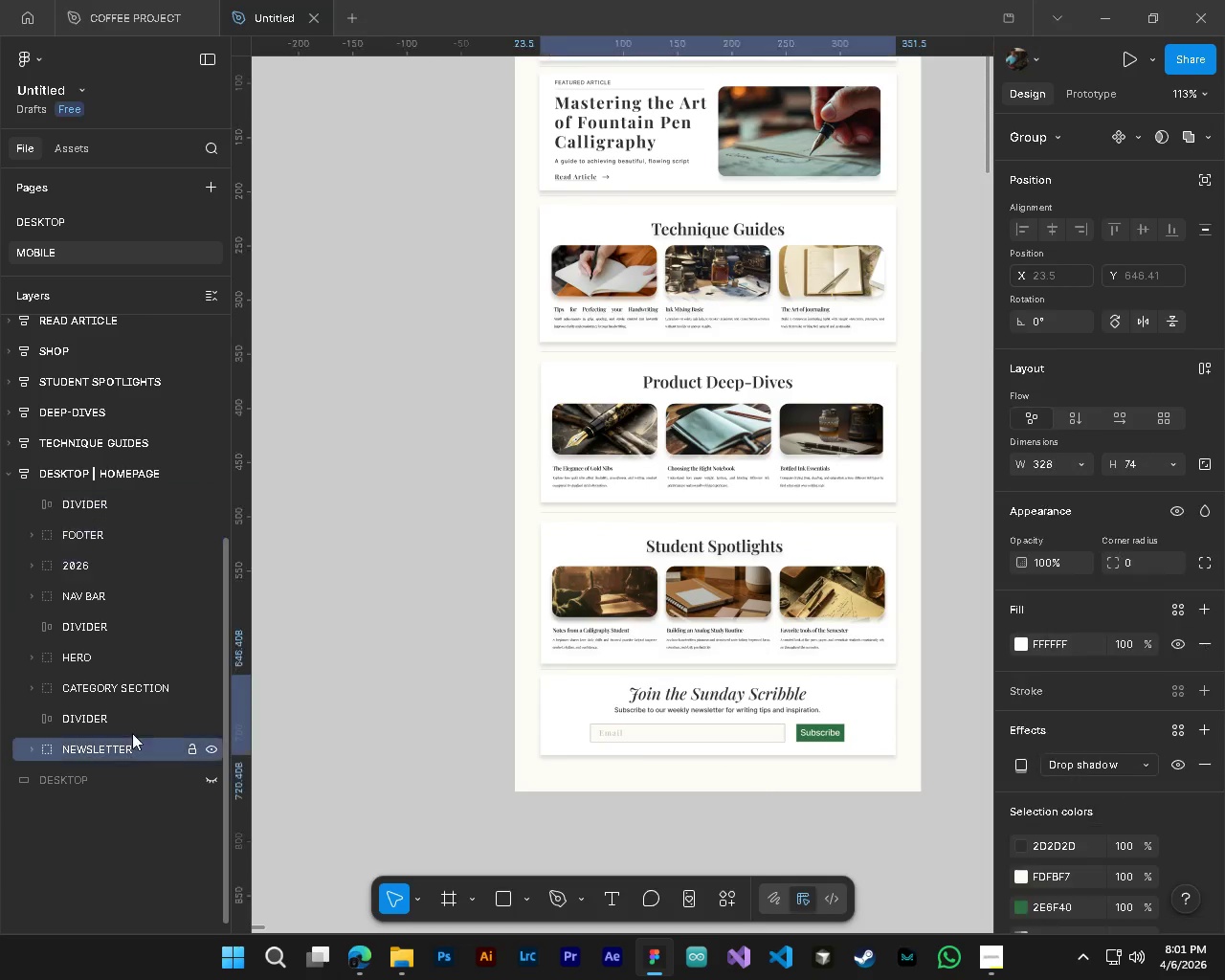 
hold_key(key=ShiftLeft, duration=1.5)
left_click([124, 719])
 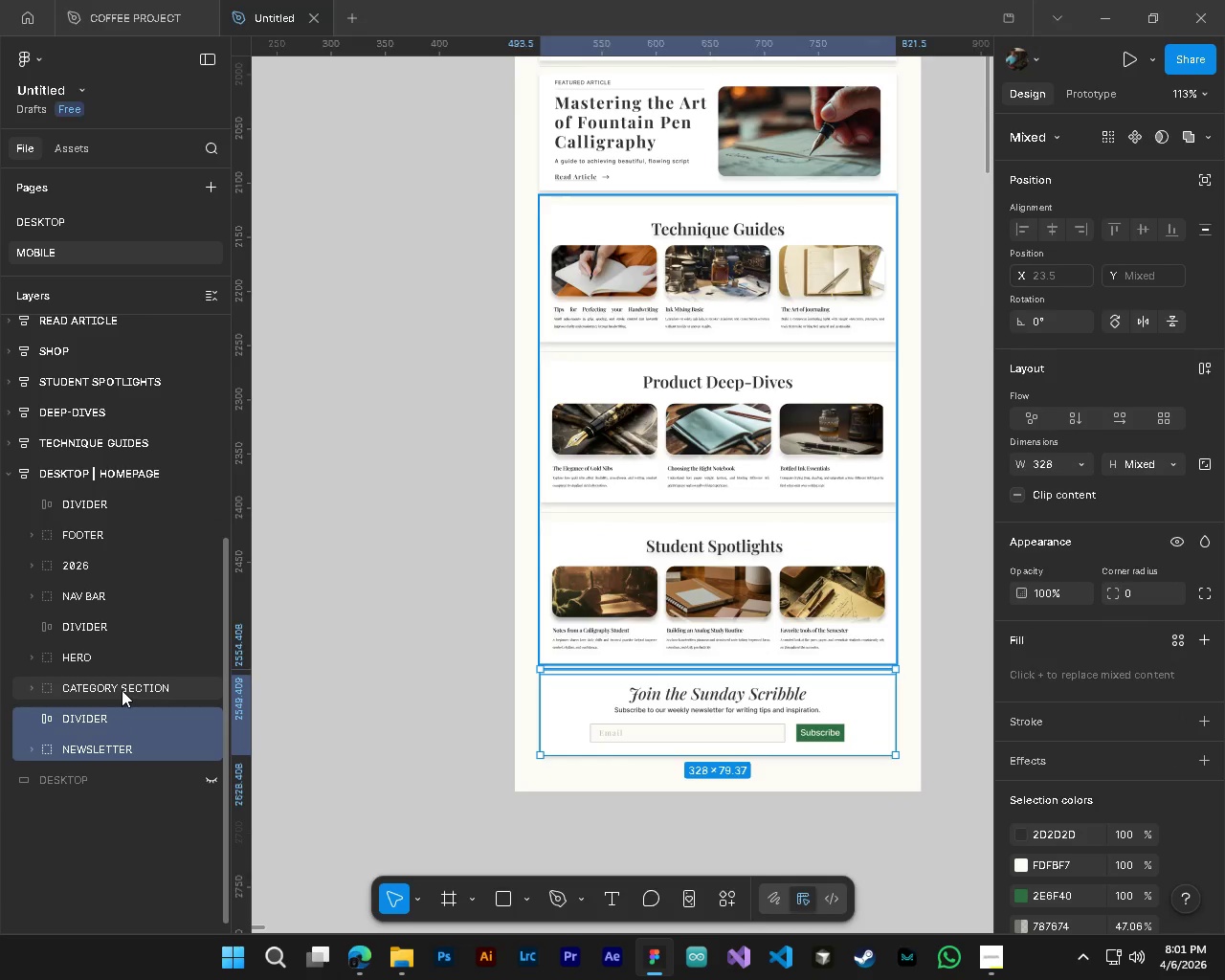 
double_click([122, 690])
 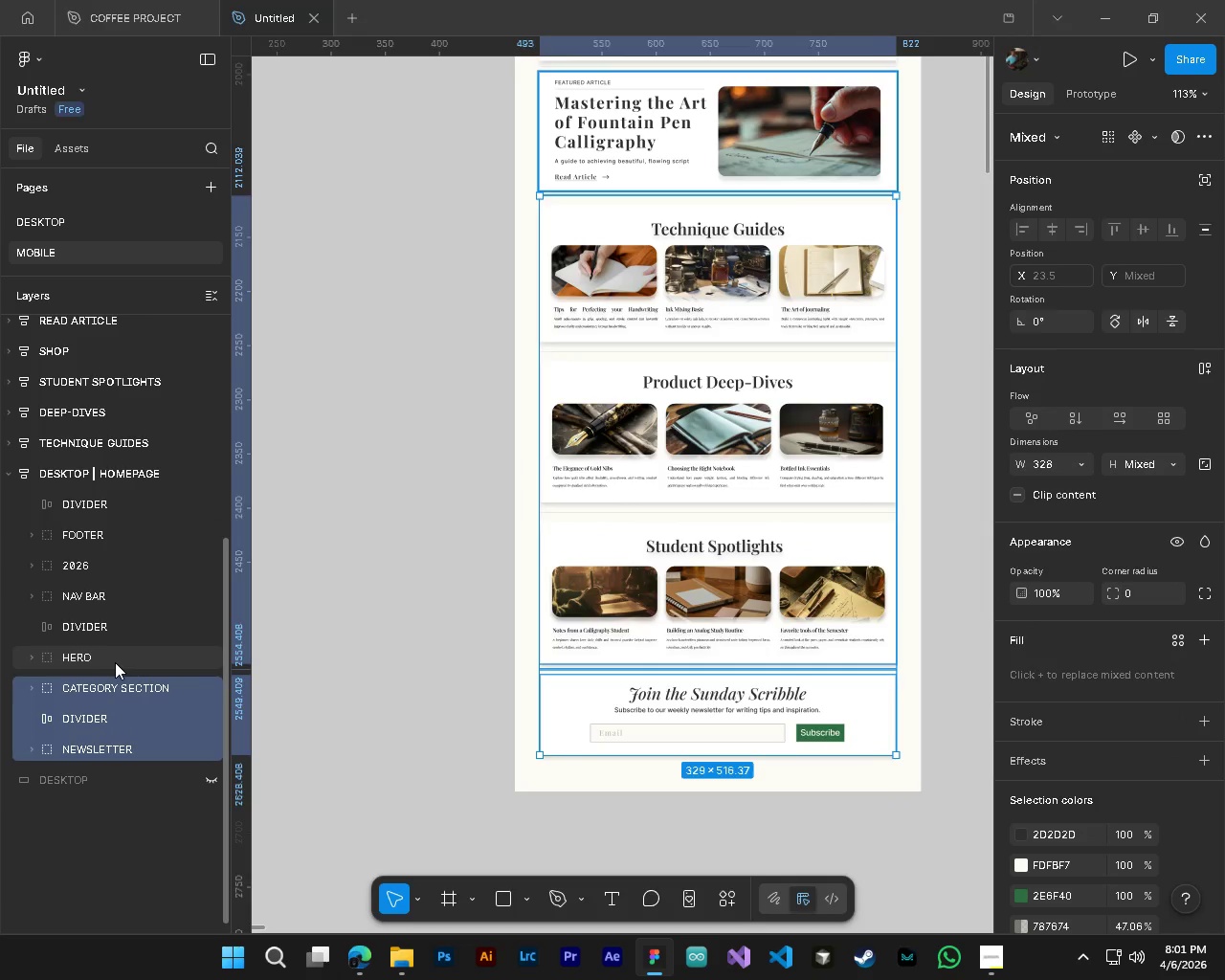 
hold_key(key=ShiftLeft, duration=1.31)
triple_click([111, 639])
 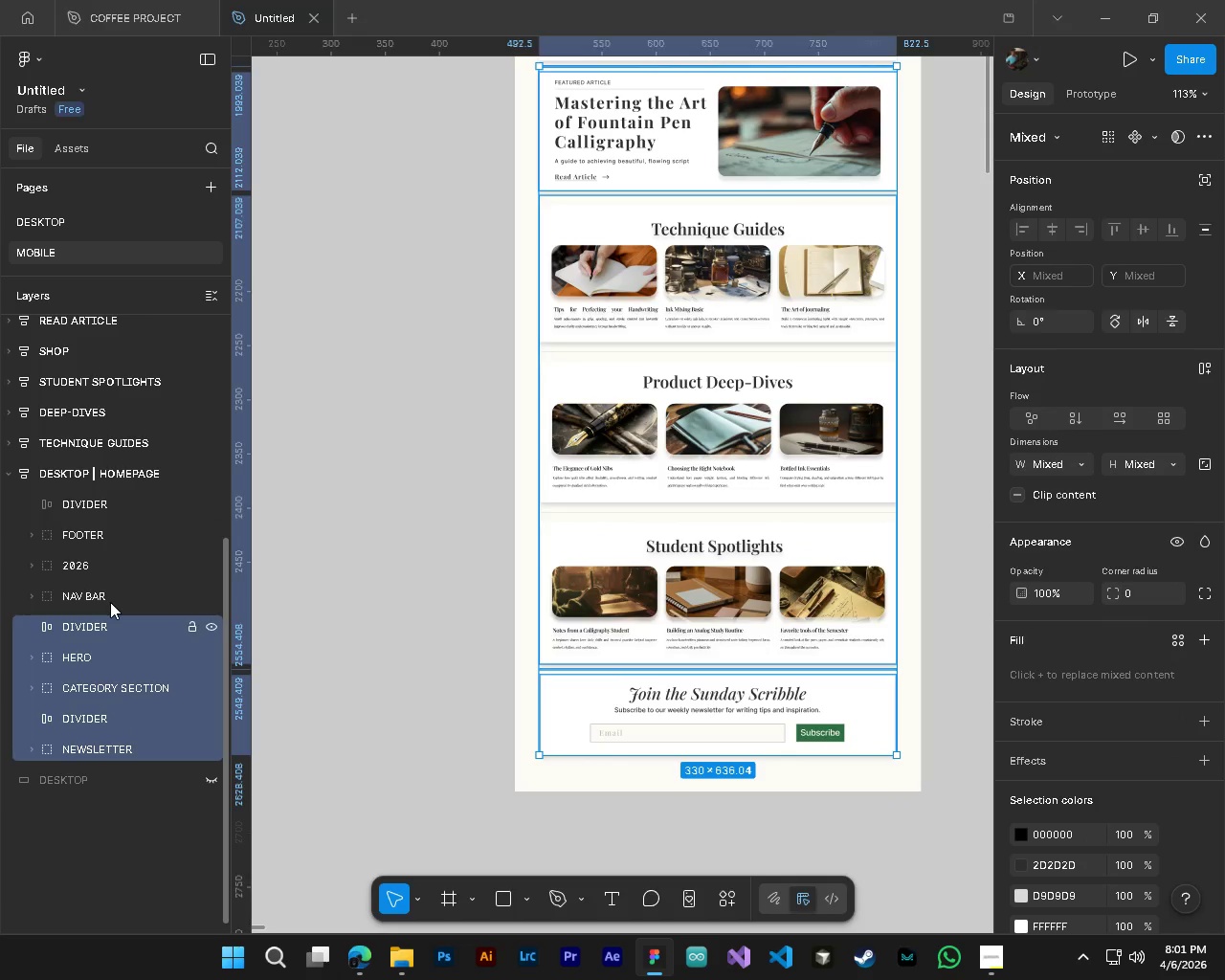 
left_click([110, 602])
 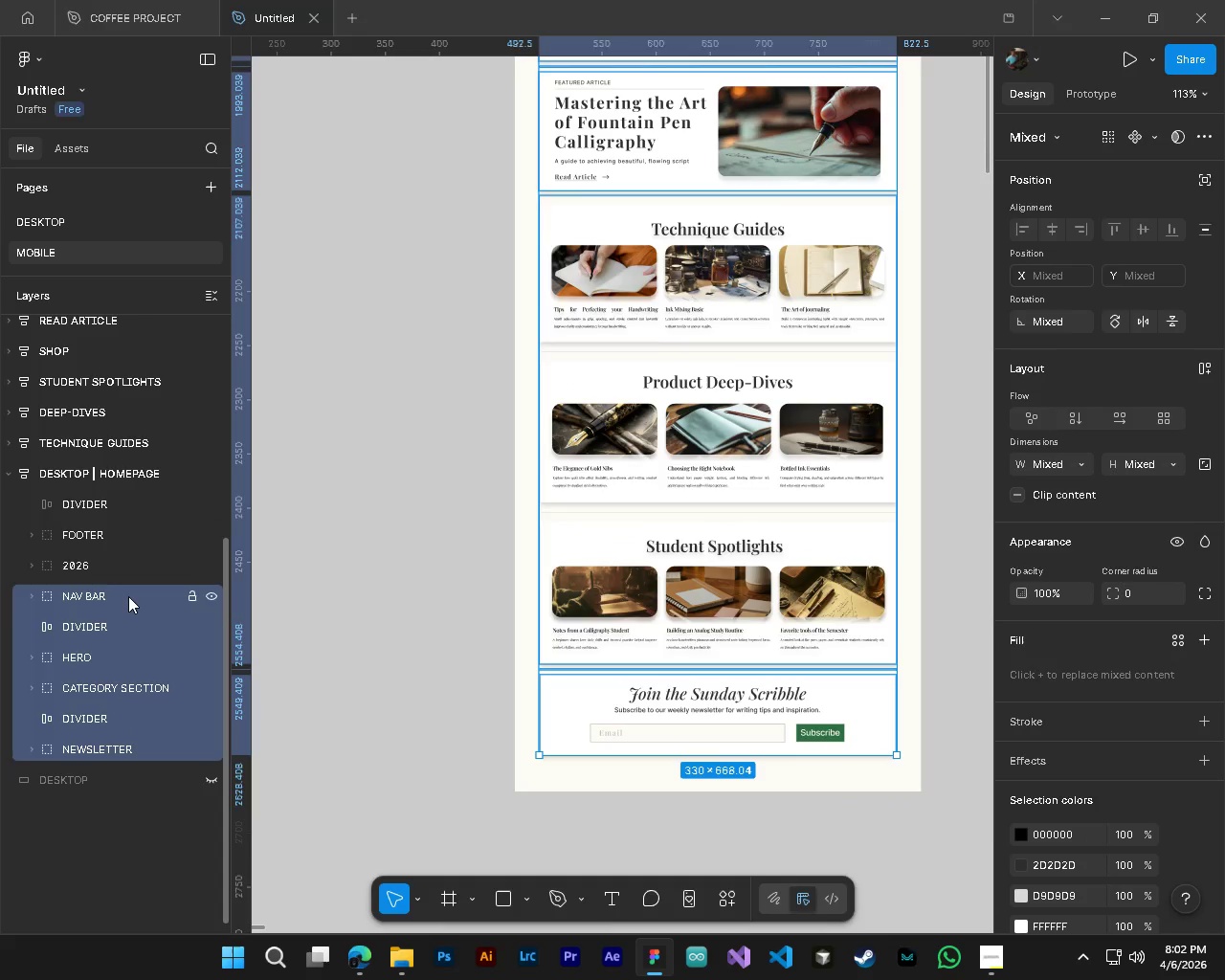 
left_click_drag(start_coordinate=[128, 596], to_coordinate=[103, 497])
 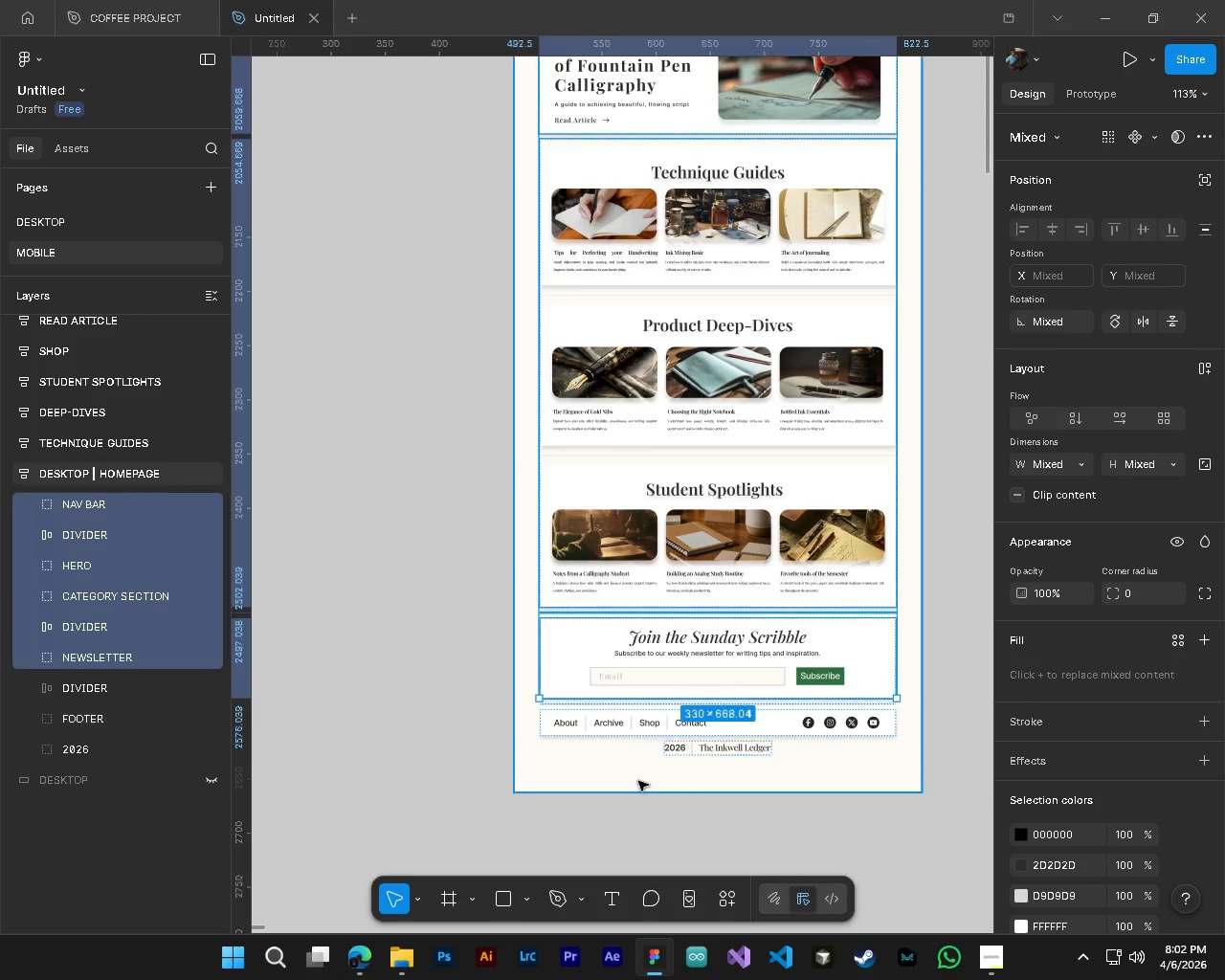 
left_click([685, 783])
 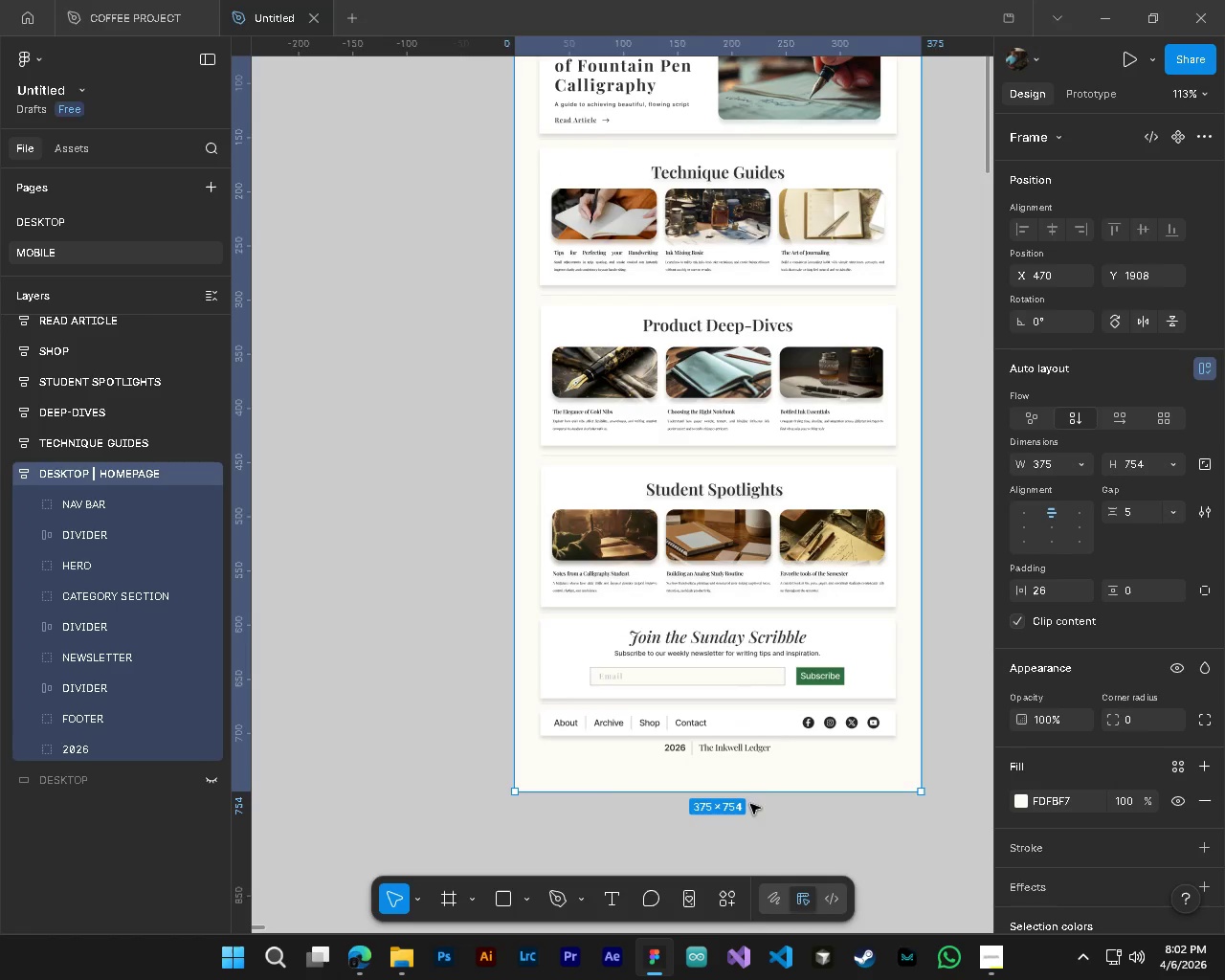 
hold_key(key=ControlLeft, duration=0.88)
hold_key(key=AltLeft, duration=0.77)
scroll: coordinate [756, 796], scroll_direction: up, amount: 3.0
 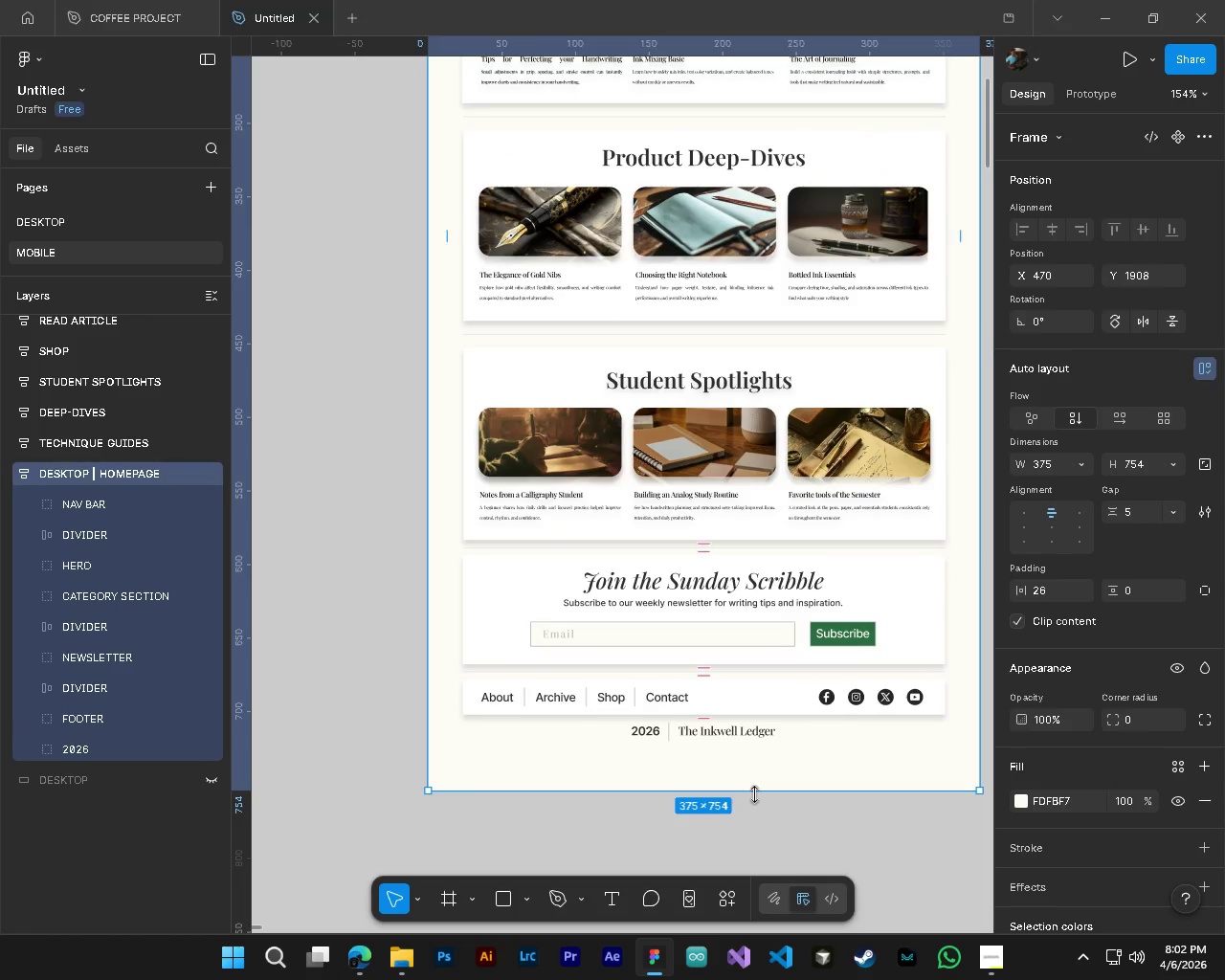 
left_click_drag(start_coordinate=[754, 794], to_coordinate=[762, 752])
 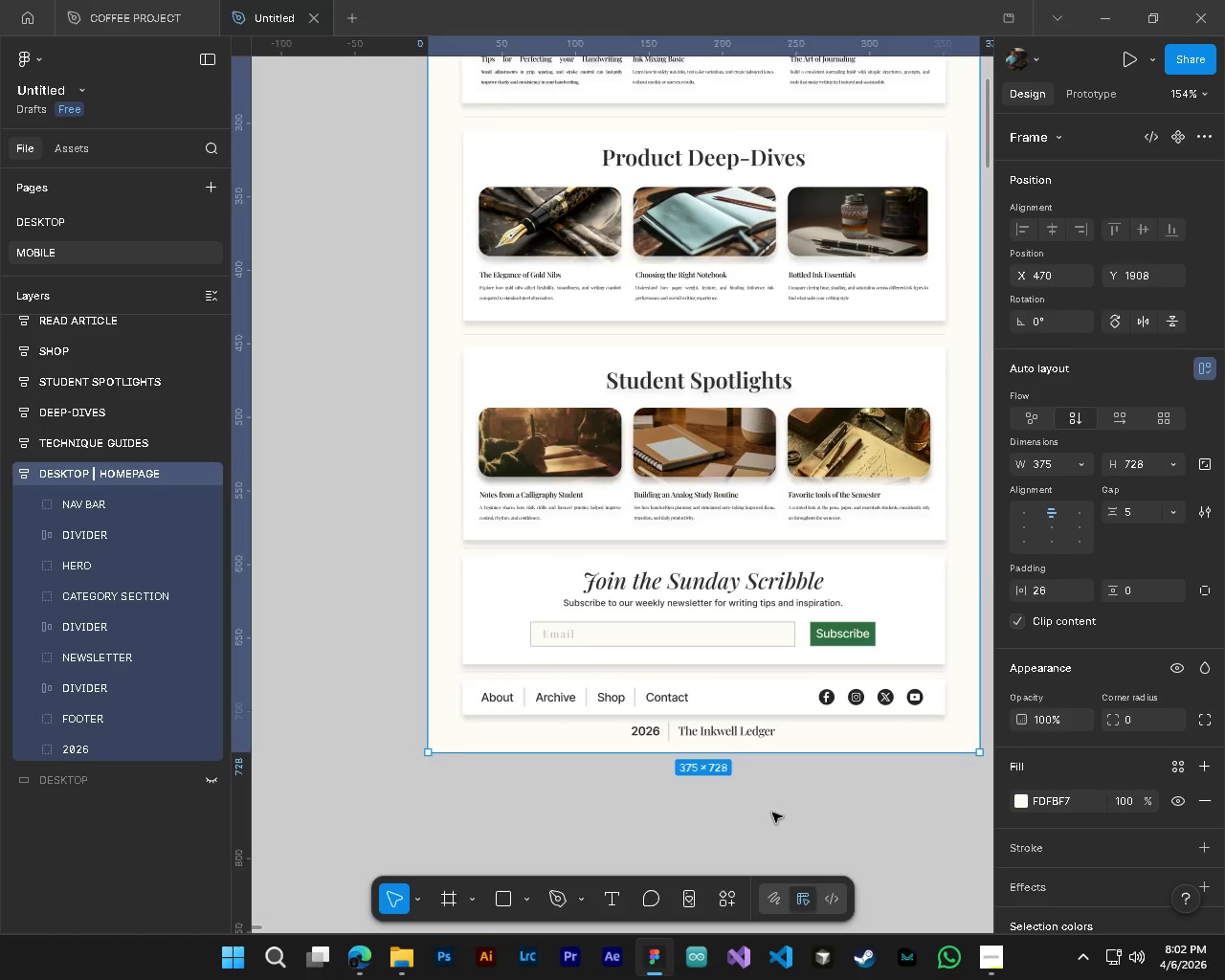 
left_click([772, 813])
 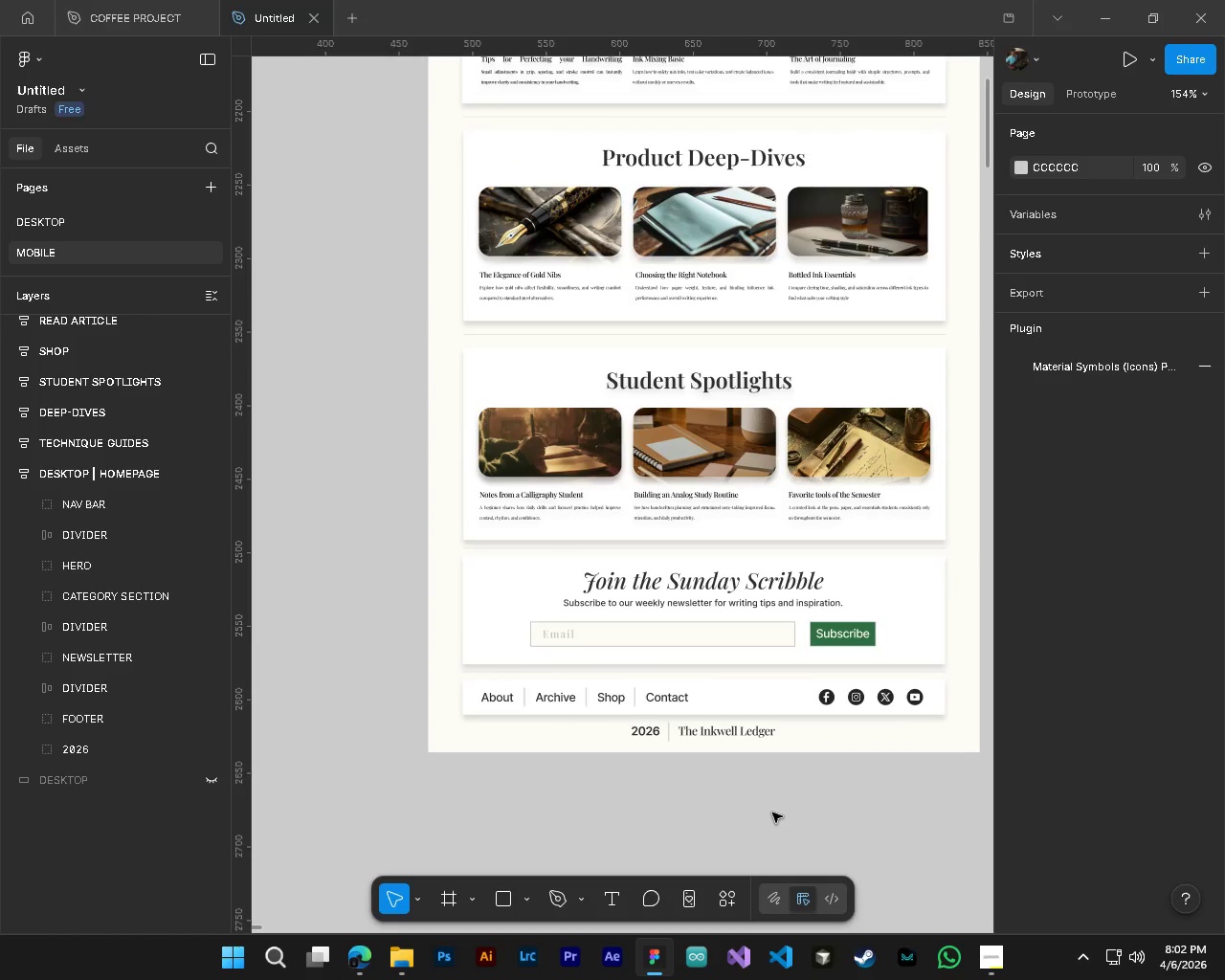 
hold_key(key=ControlLeft, duration=1.52)
hold_key(key=AltLeft, duration=1.5)
scroll: coordinate [745, 769], scroll_direction: up, amount: 5.0
 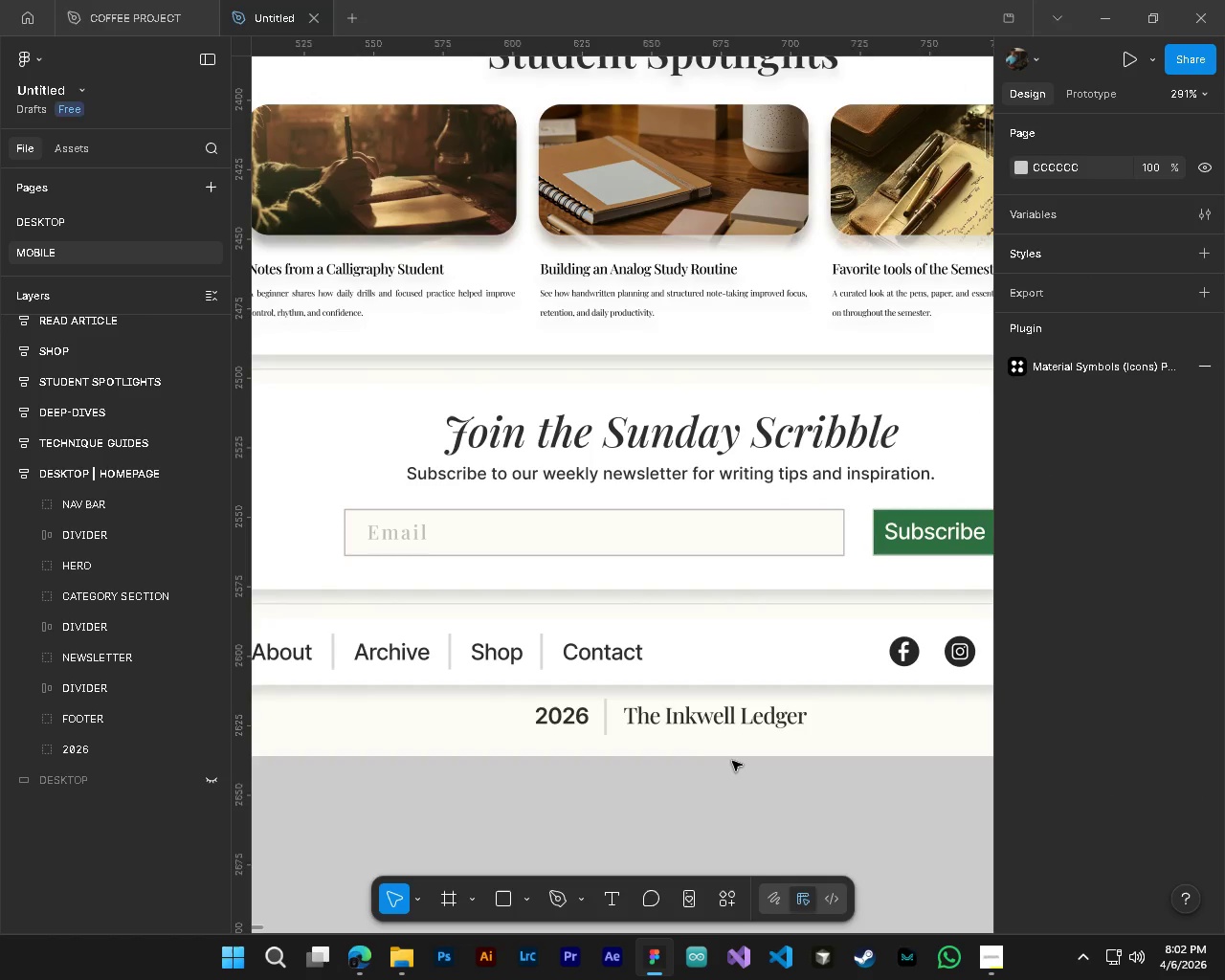 
hold_key(key=ControlLeft, duration=0.31)
left_click([732, 759])
 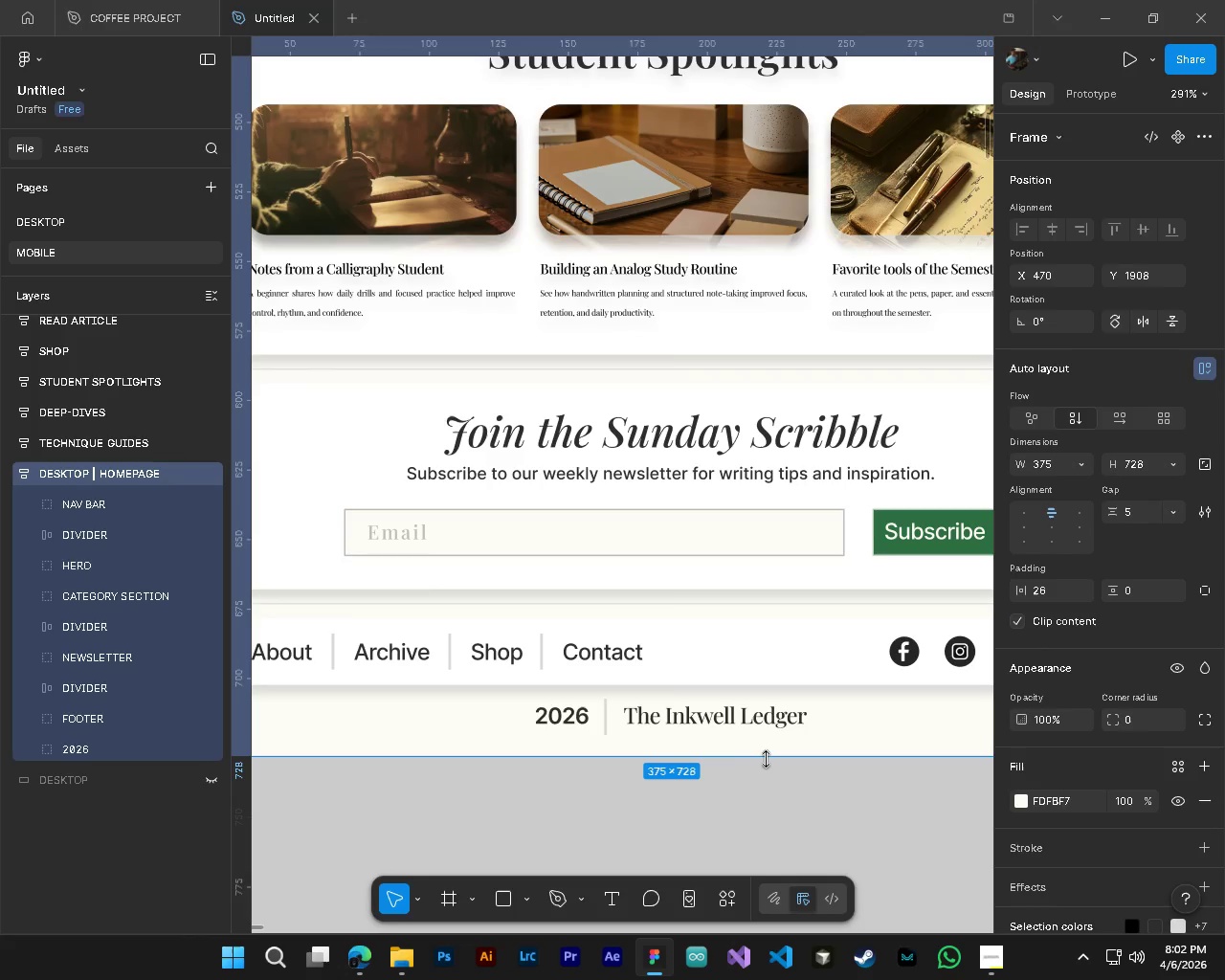 
left_click_drag(start_coordinate=[766, 759], to_coordinate=[774, 768])
 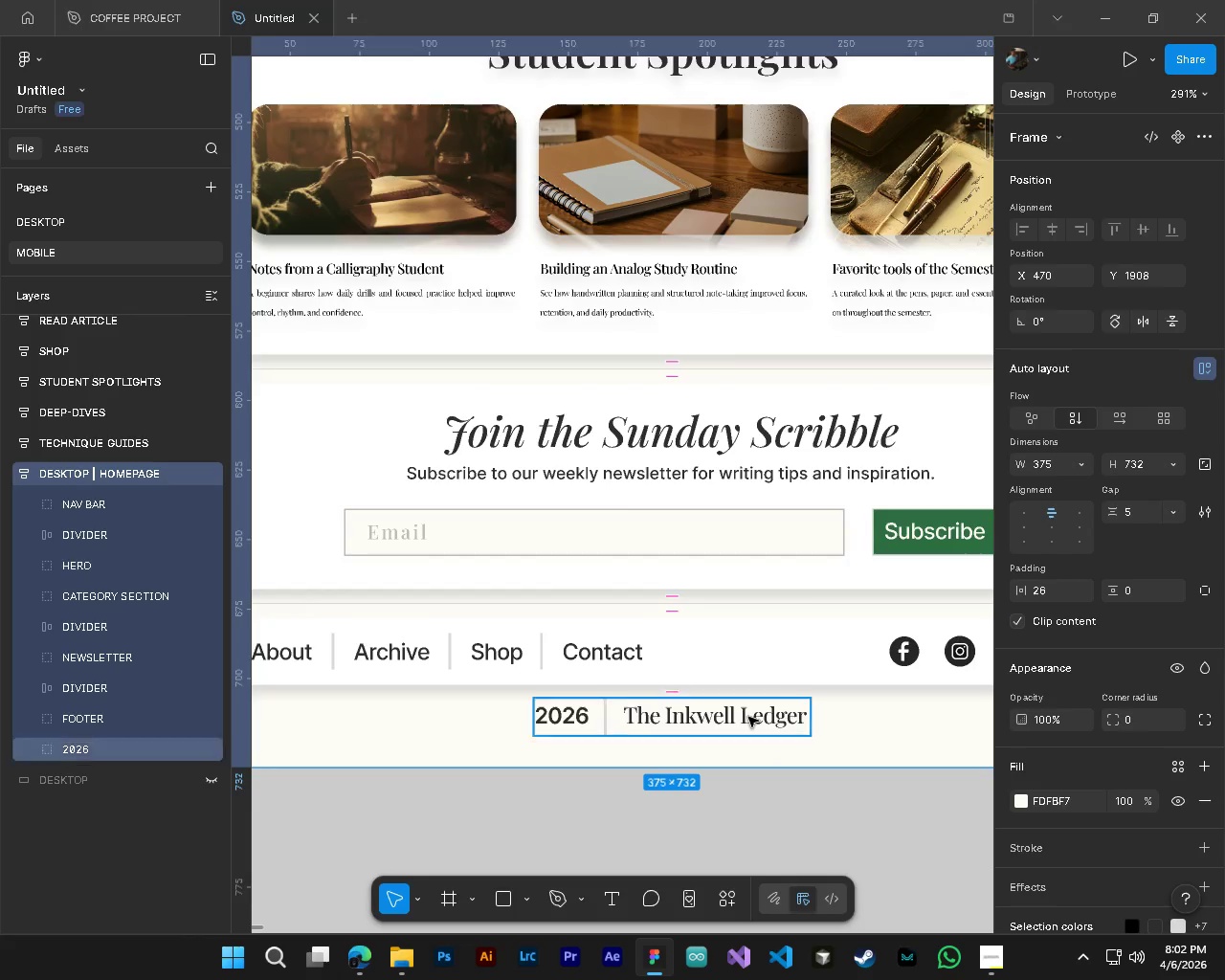 
hold_key(key=ControlLeft, duration=0.58)
left_click([748, 717])
 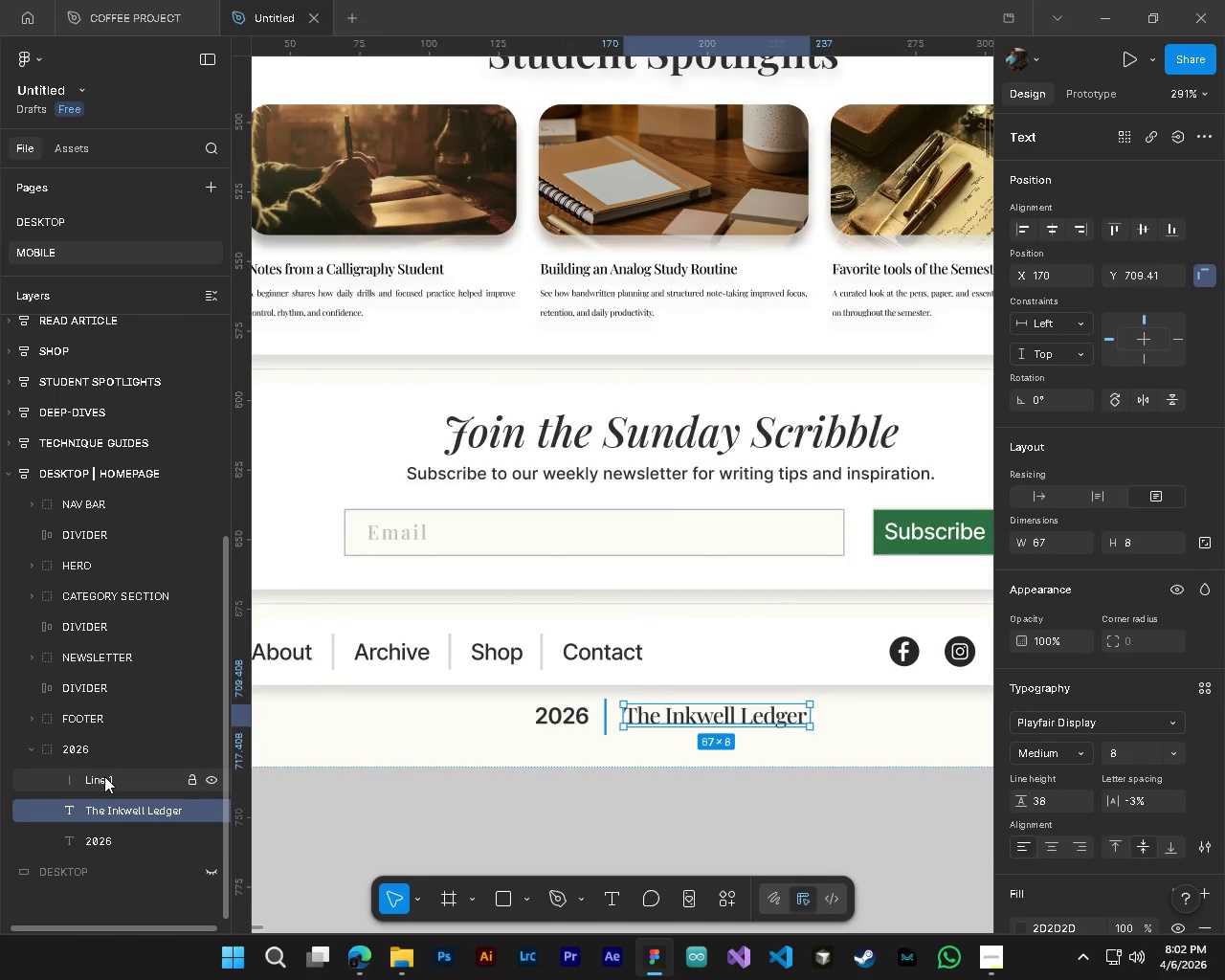 
left_click([70, 751])
 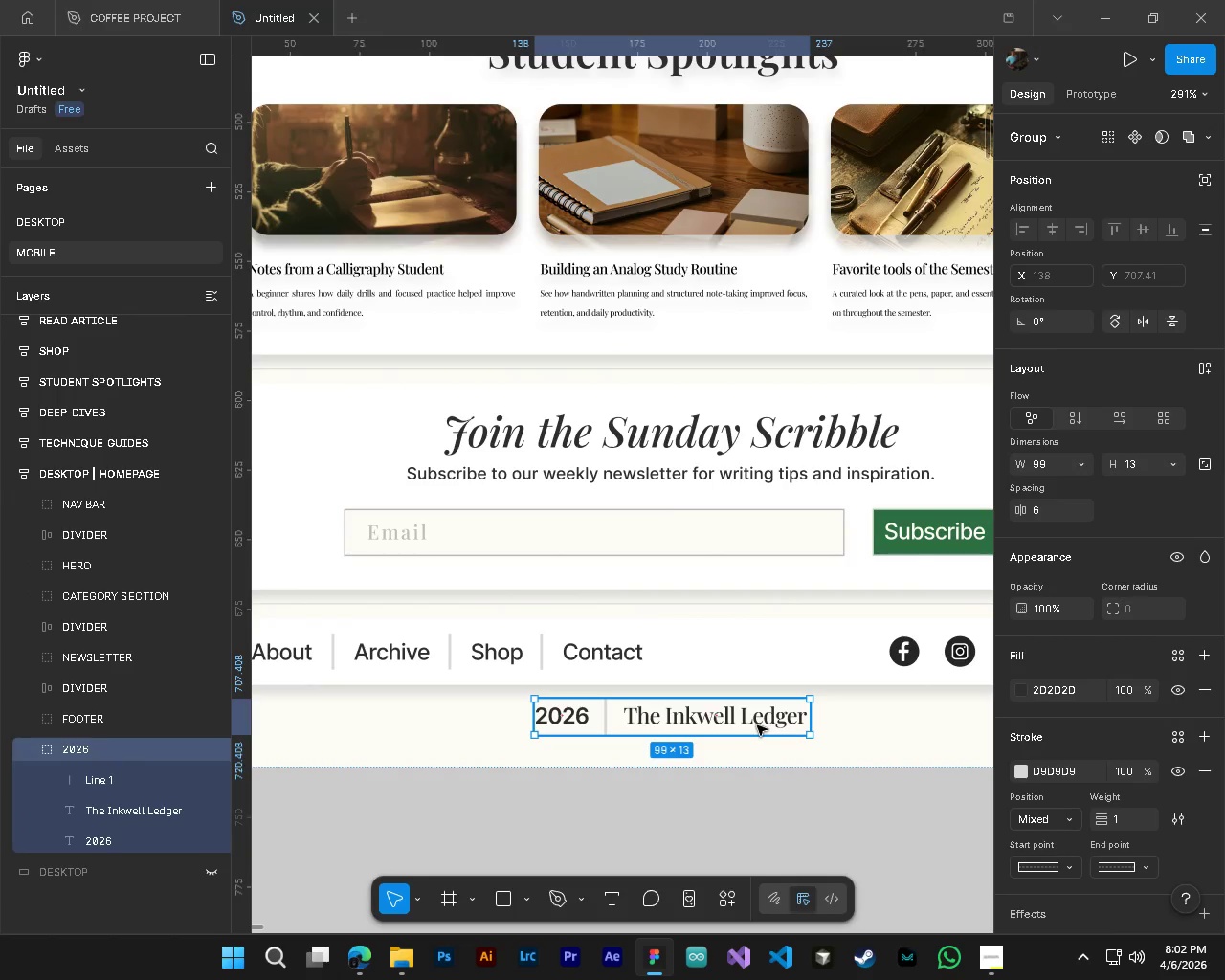 
left_click_drag(start_coordinate=[757, 725], to_coordinate=[757, 734])
 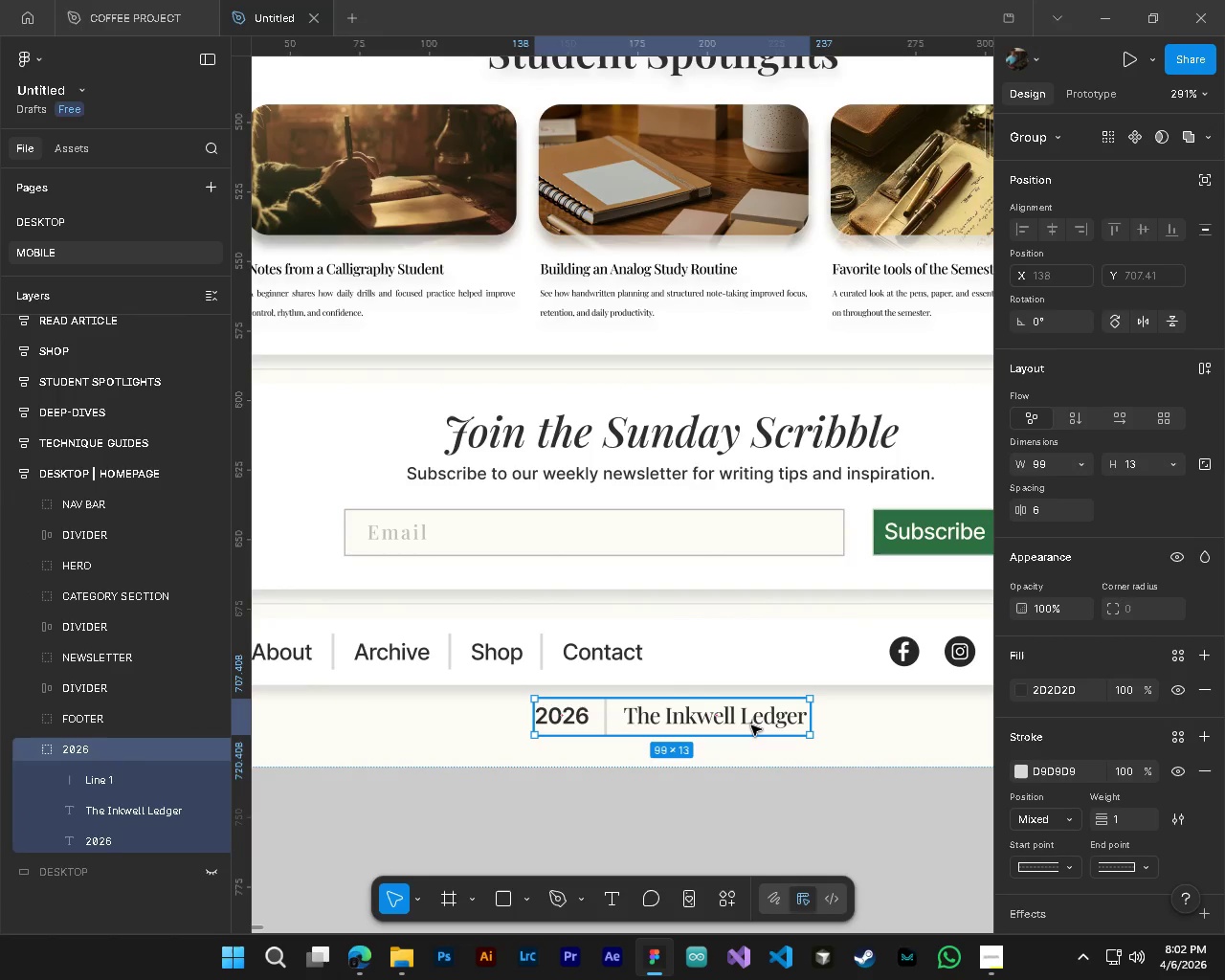 
left_click_drag(start_coordinate=[751, 725], to_coordinate=[751, 738])
 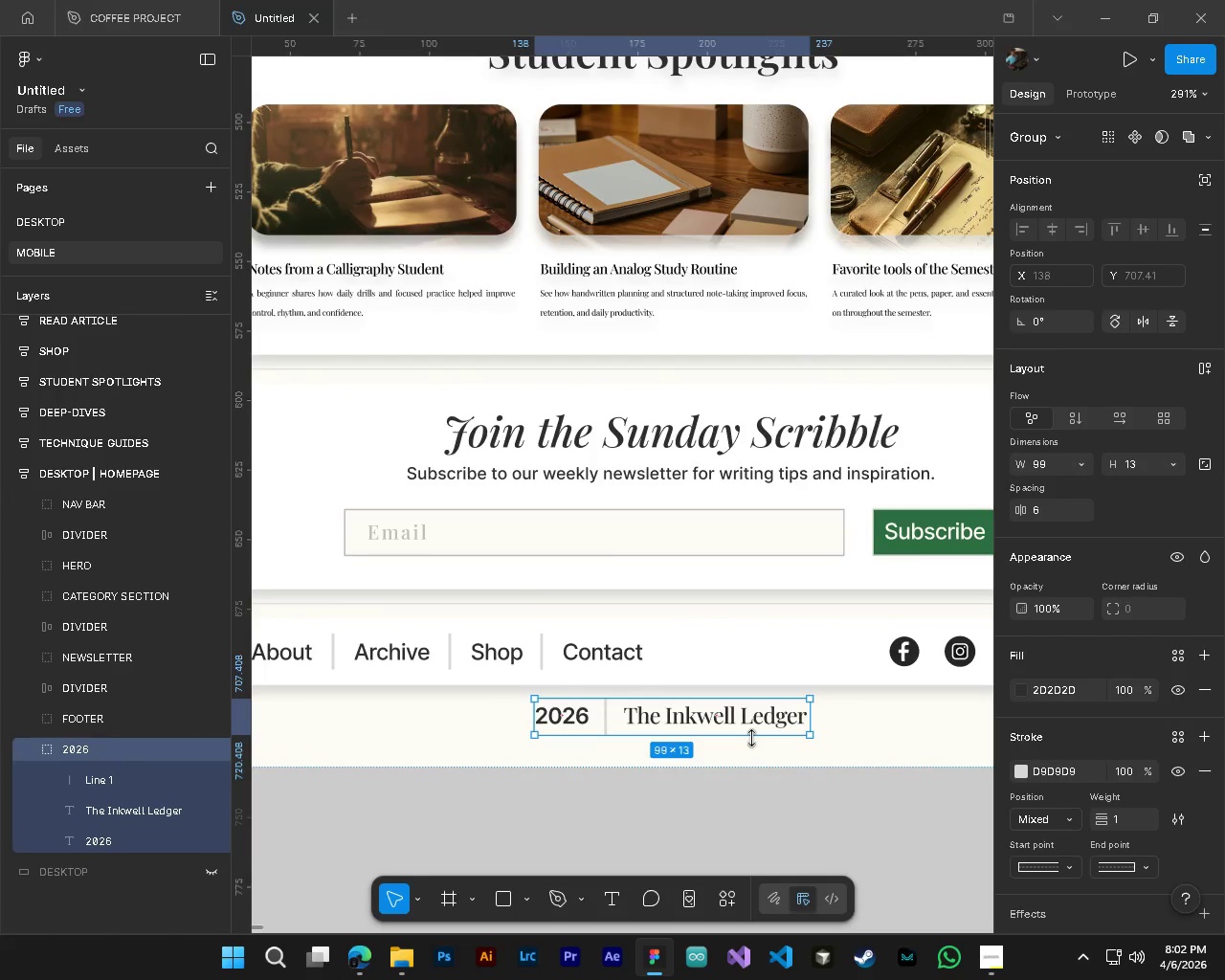 
hold_key(key=ControlLeft, duration=1.12)
hold_key(key=AltLeft, duration=1.03)
scroll: coordinate [751, 738], scroll_direction: down, amount: 9.0
 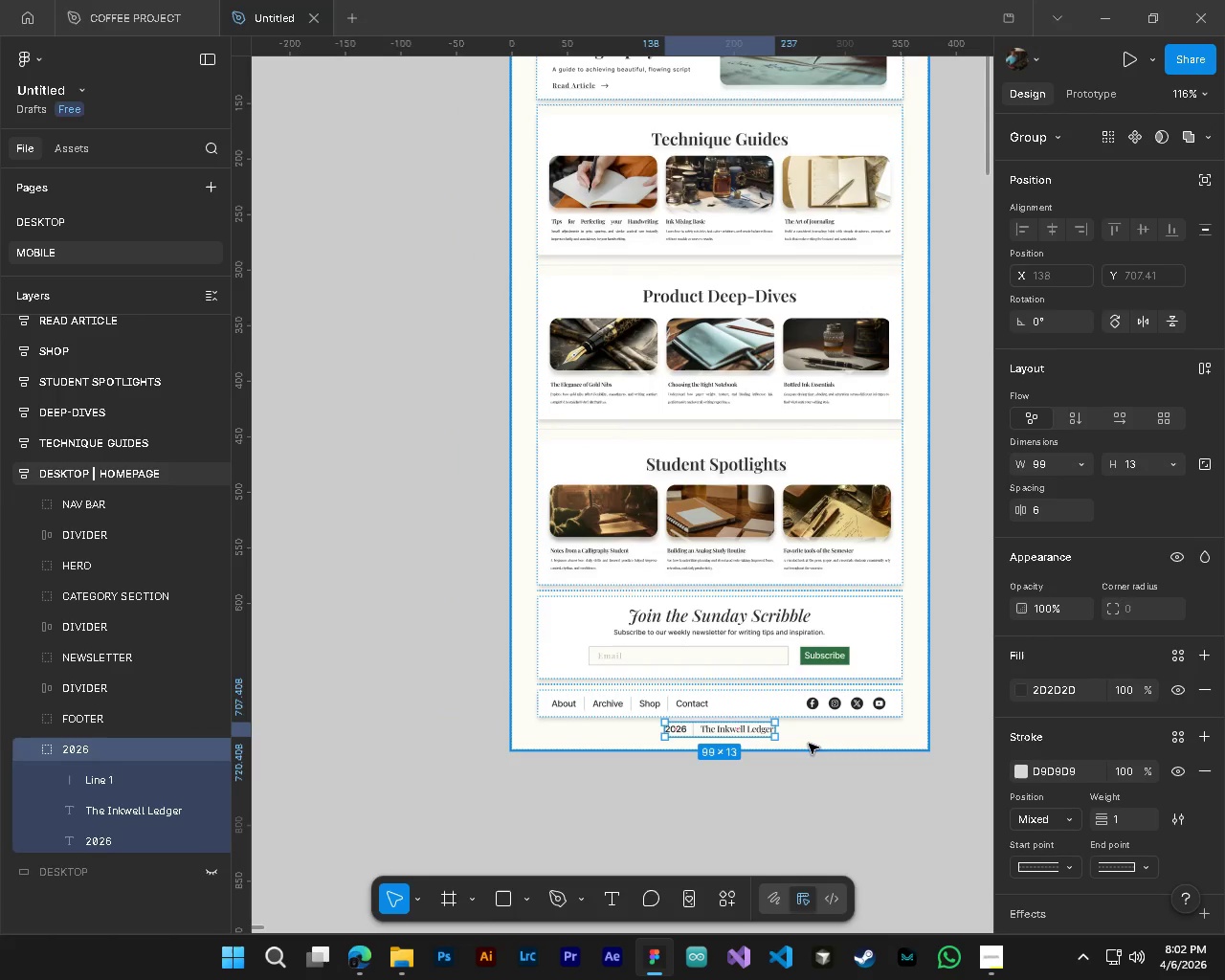 
left_click([809, 744])
 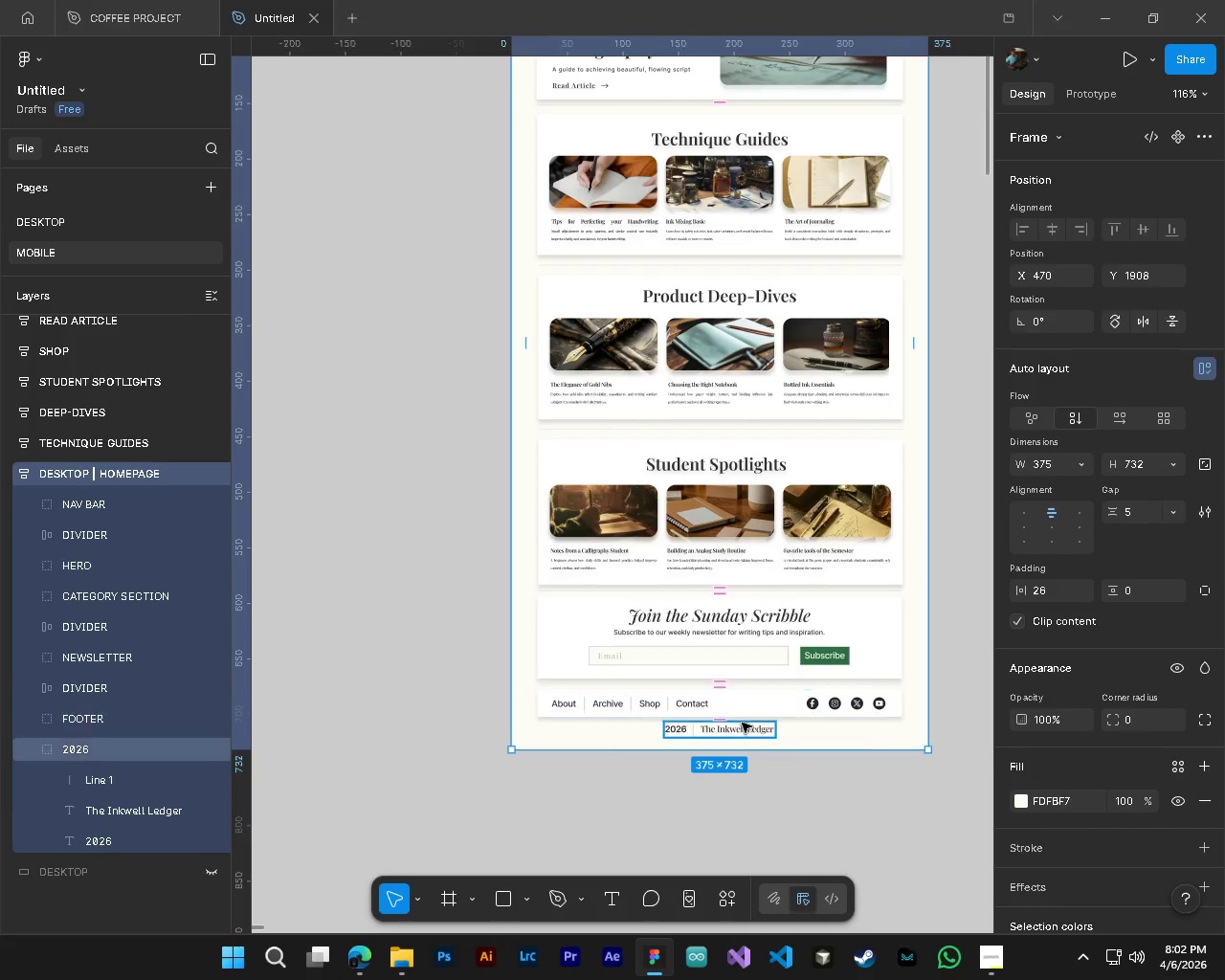 
left_click_drag(start_coordinate=[720, 721], to_coordinate=[723, 730])
 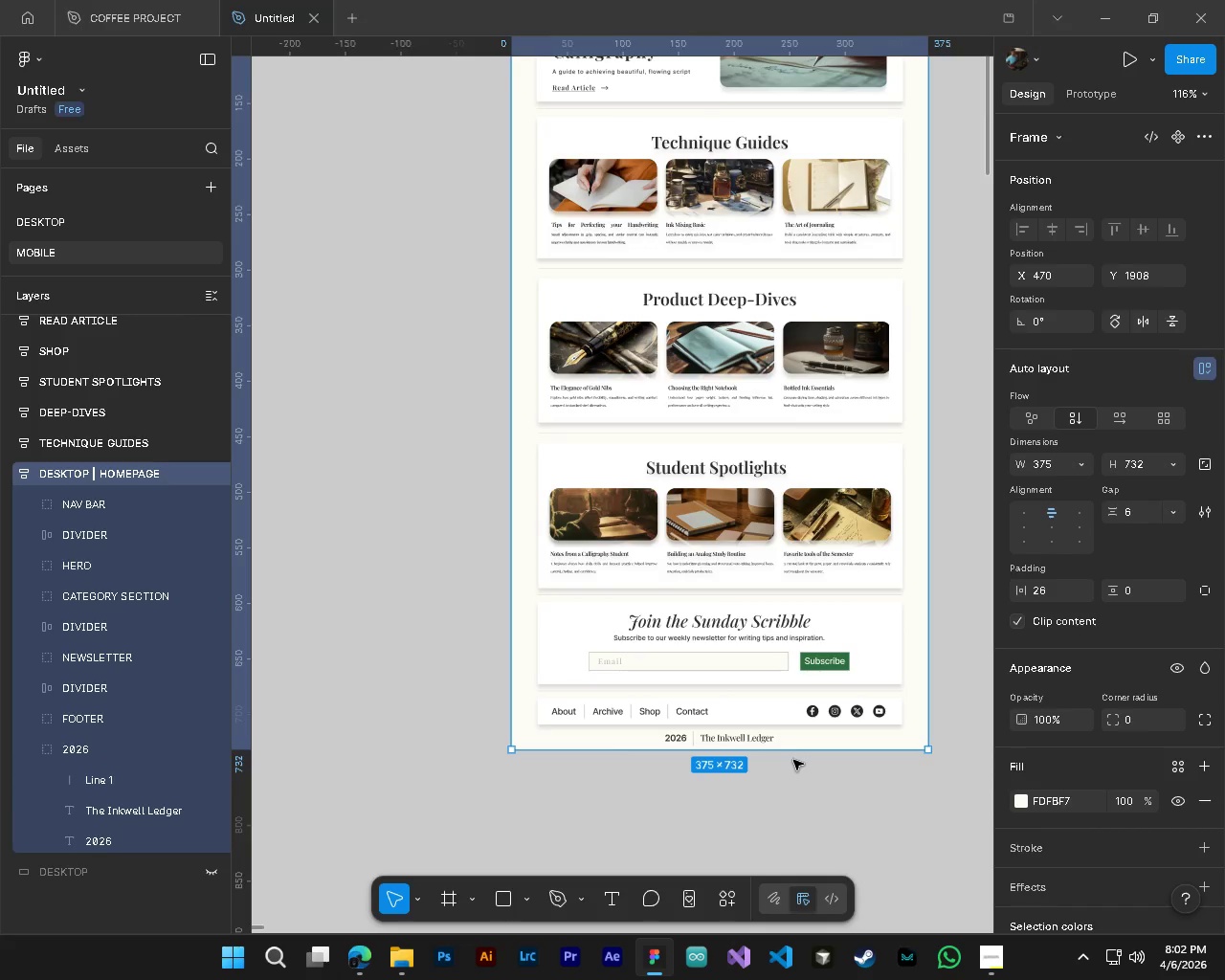 
hold_key(key=ControlLeft, duration=0.39)
hold_key(key=AltLeft, duration=0.34)
scroll: coordinate [768, 755], scroll_direction: up, amount: 4.0
 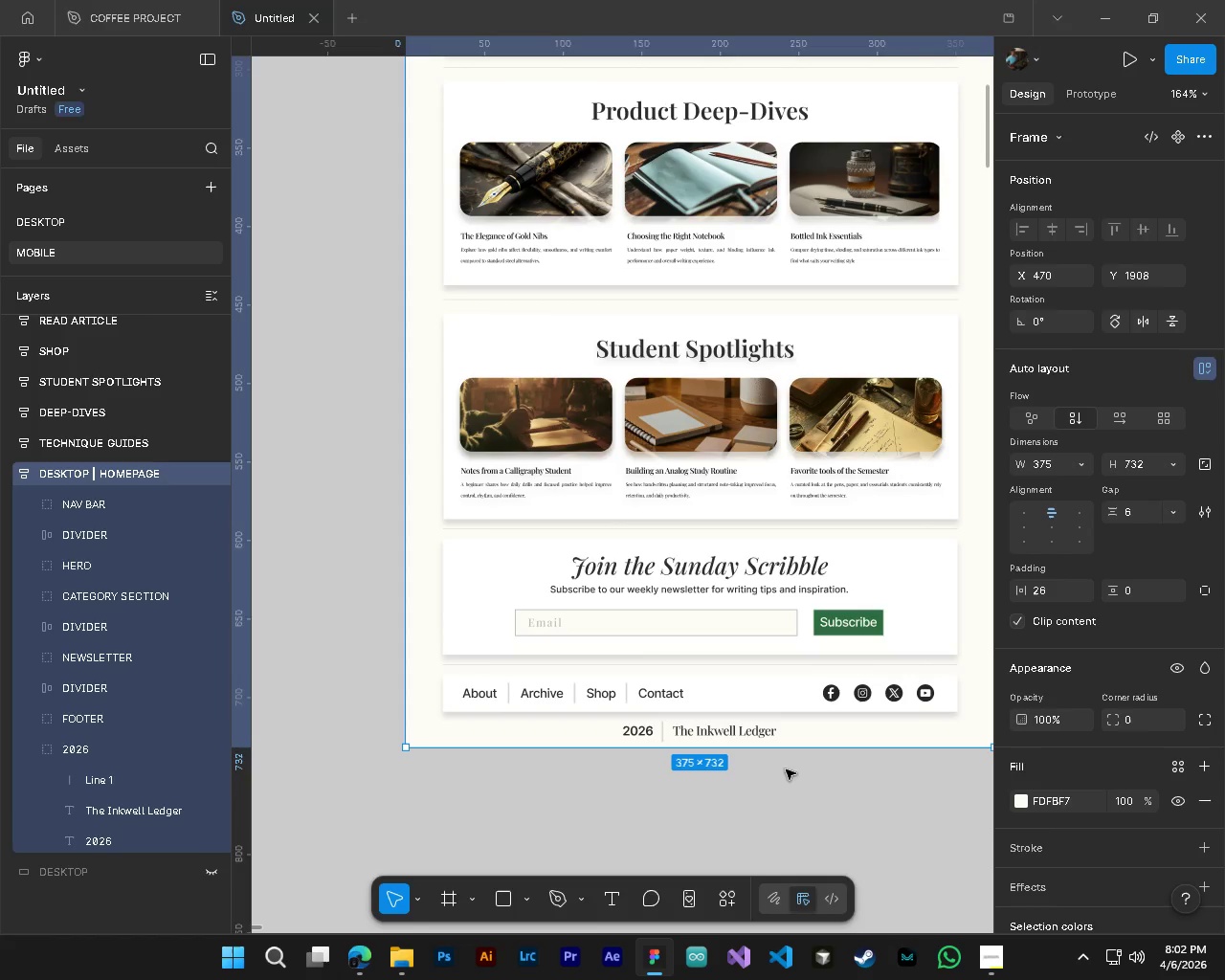 
key(Control+ControlLeft)
 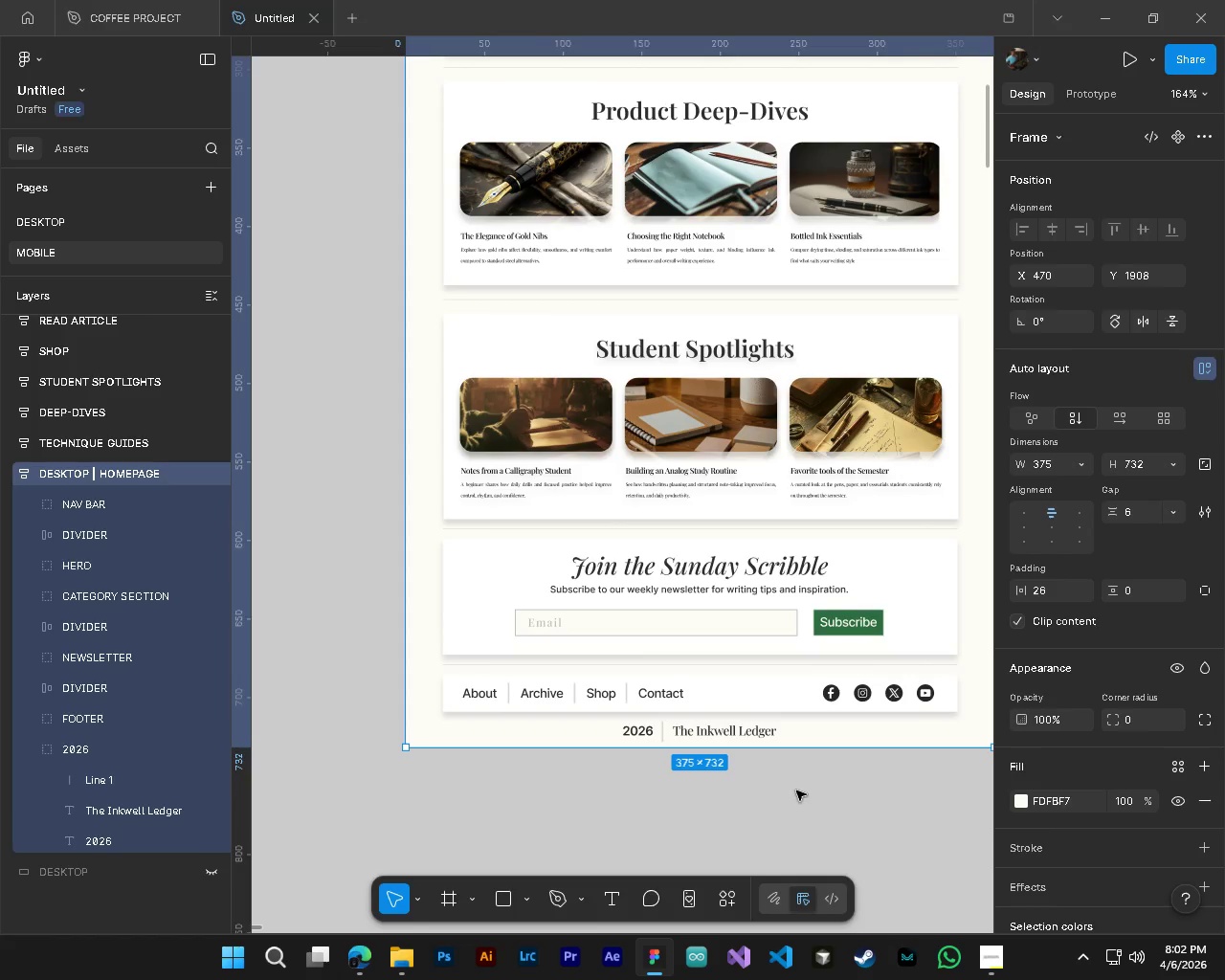 
key(Alt+Control+AltLeft)
 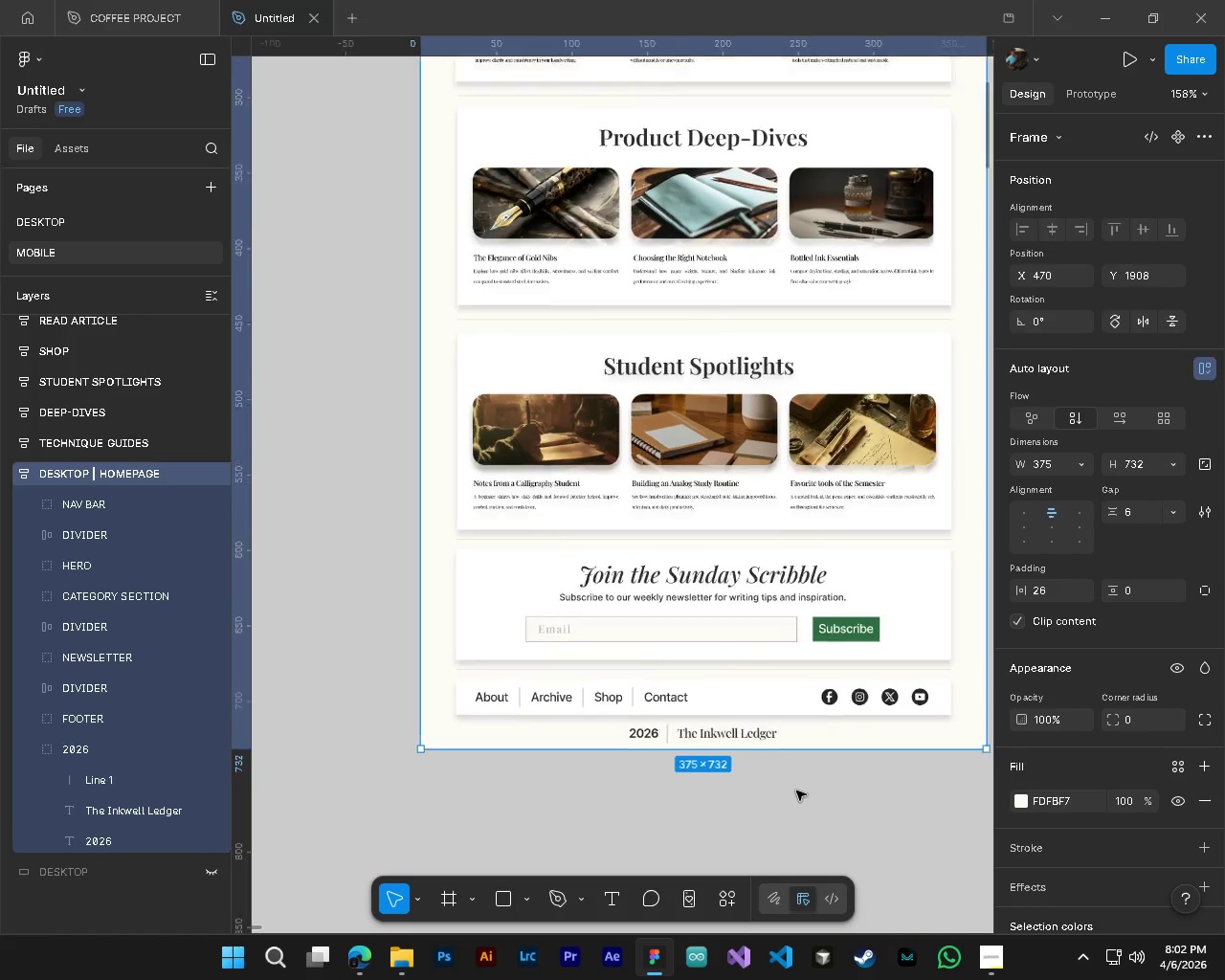 
scroll: coordinate [781, 709], scroll_direction: none, amount: 0.0
 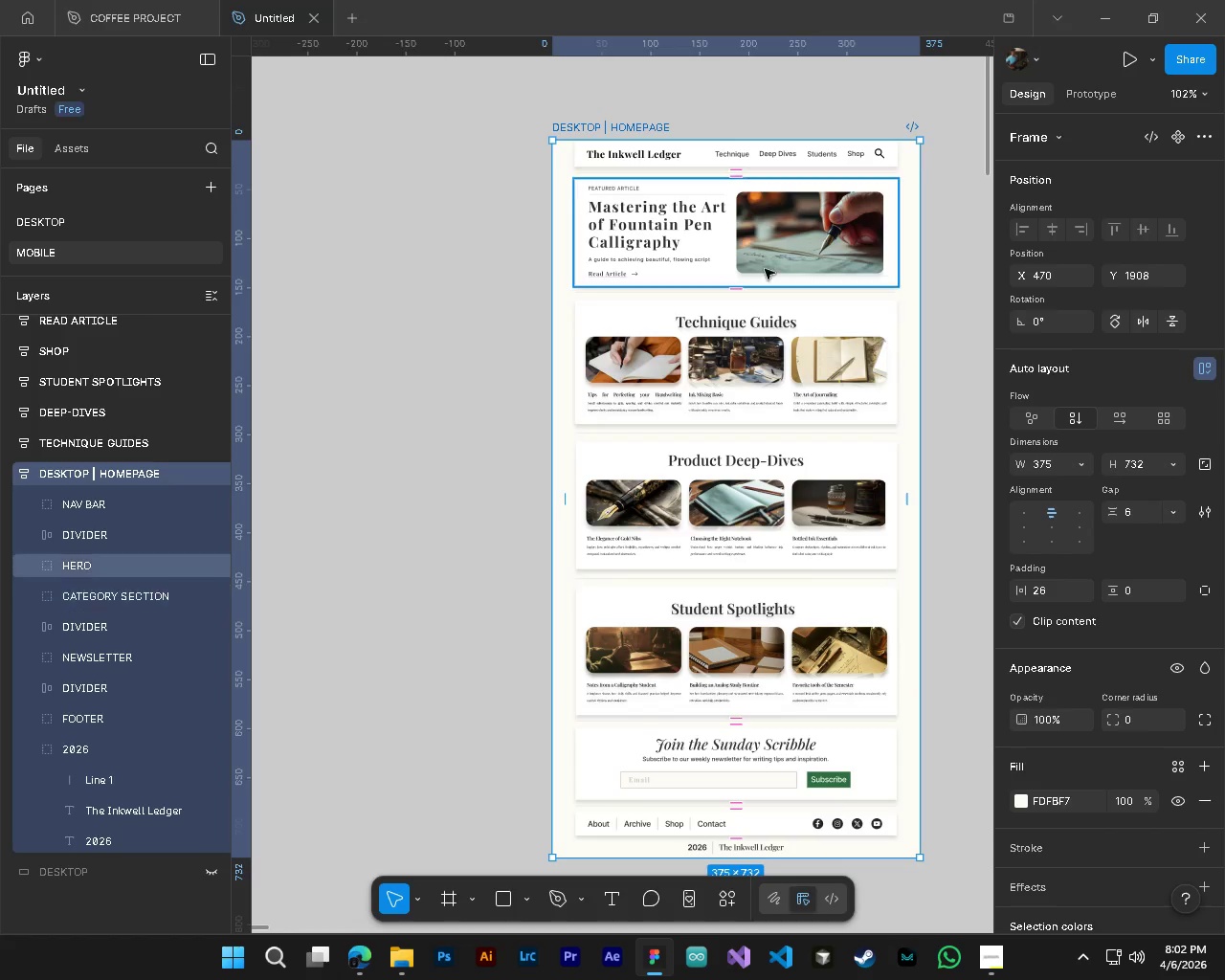 
scroll: coordinate [760, 231], scroll_direction: up, amount: 3.0
 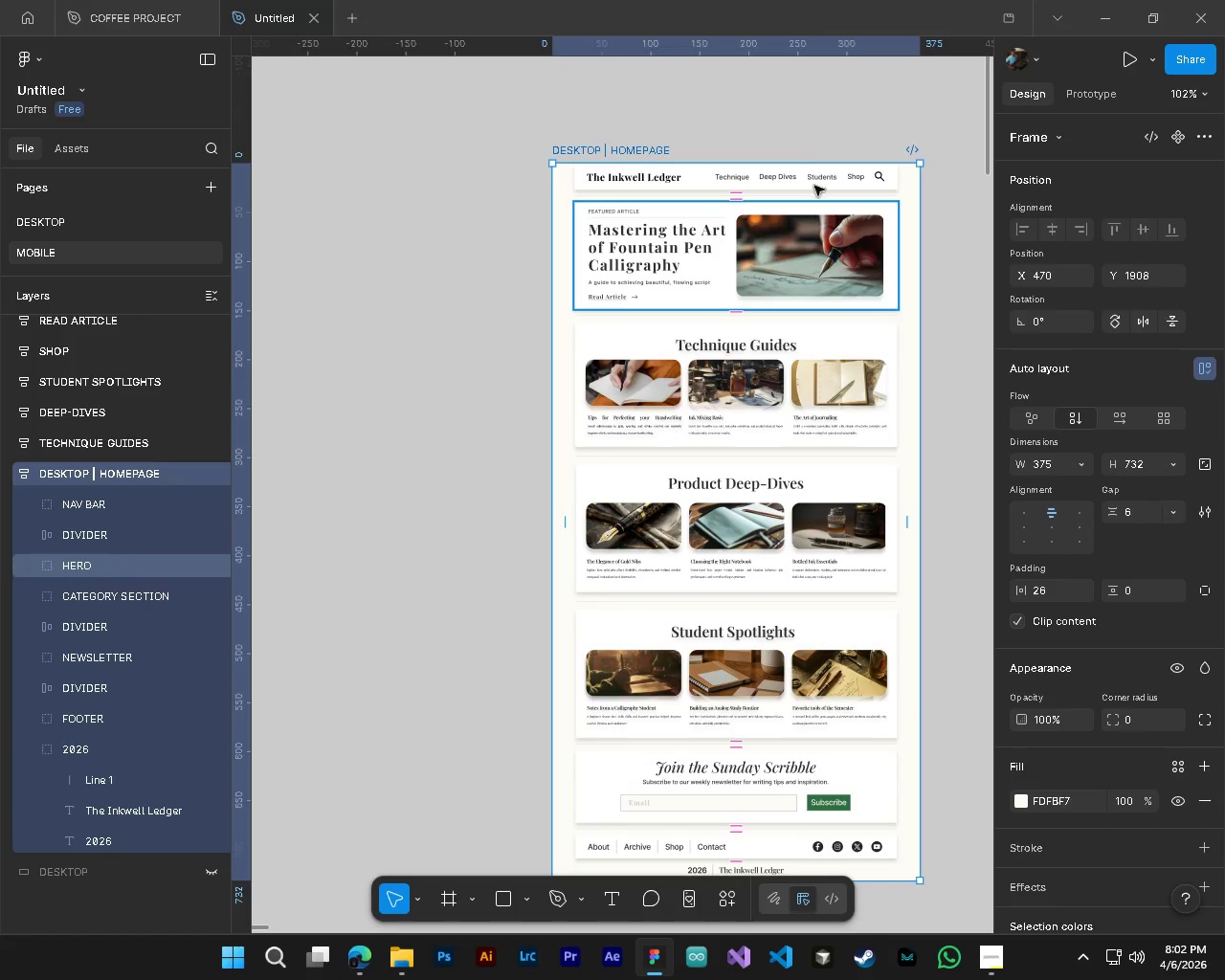 
hold_key(key=ControlLeft, duration=2.33)
hold_key(key=AltLeft, duration=1.5)
scroll: coordinate [687, 126], scroll_direction: up, amount: 8.0
 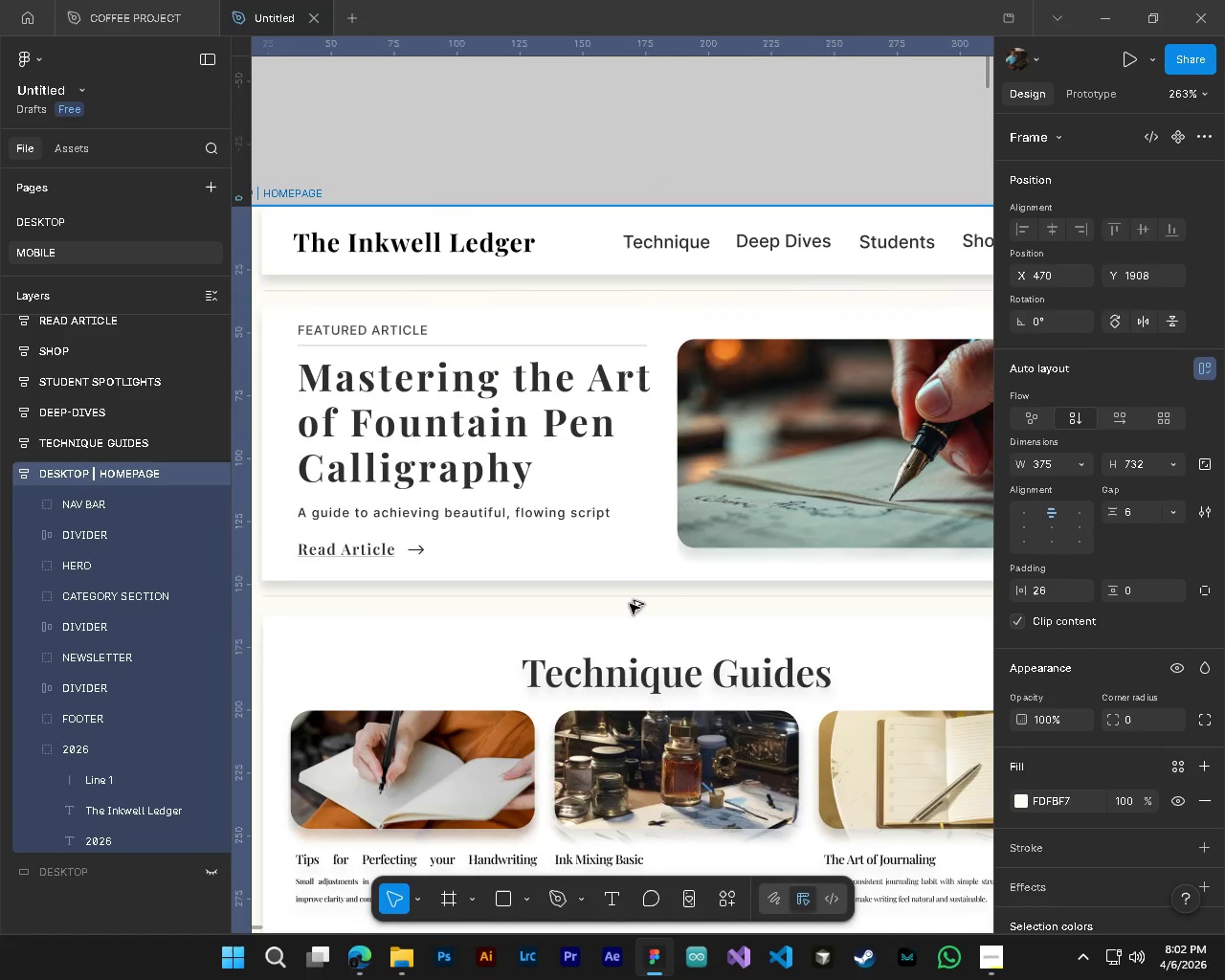 
hold_key(key=AltLeft, duration=0.78)
scroll: coordinate [874, 635], scroll_direction: down, amount: 15.0
 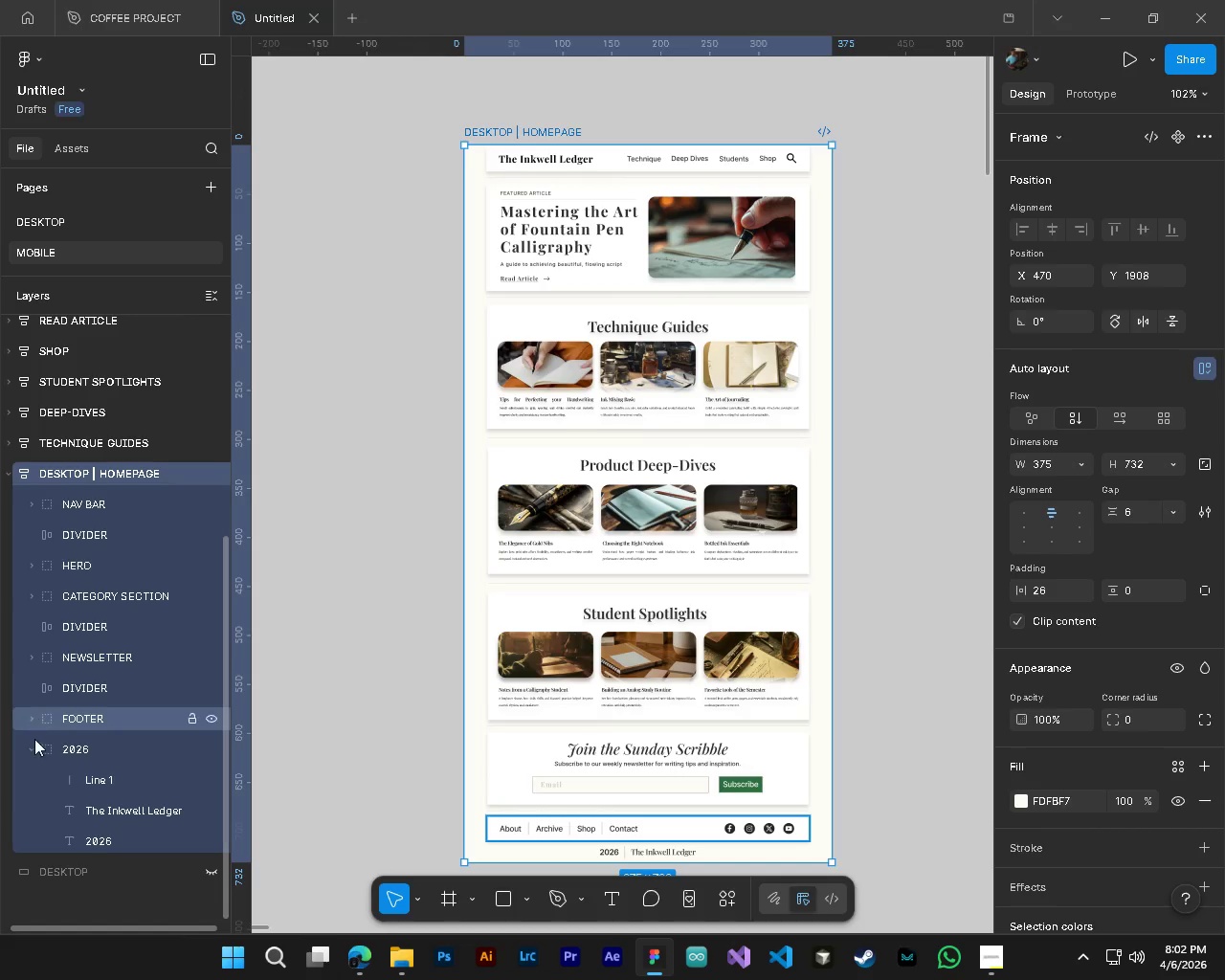 
left_click([31, 754])
 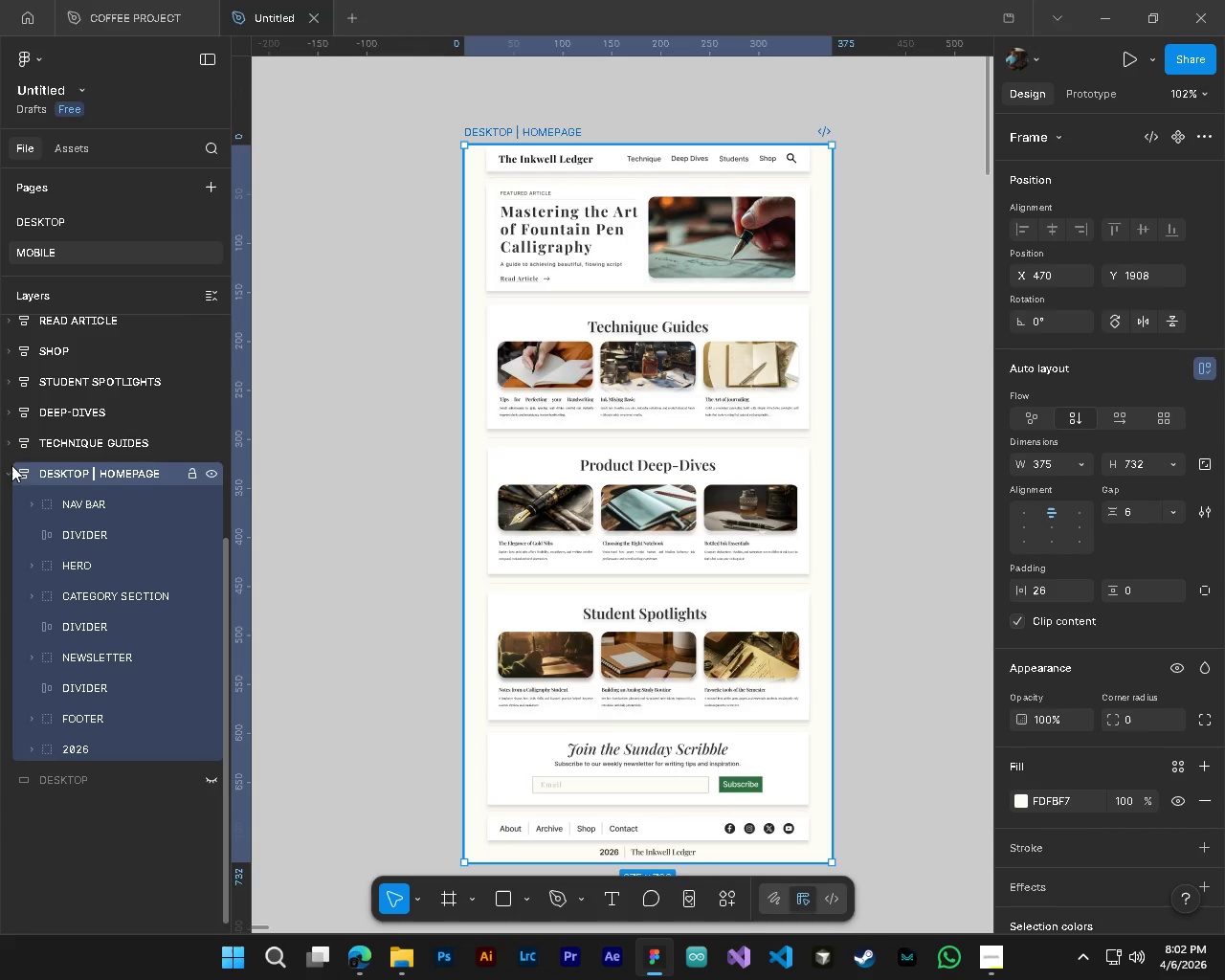 
left_click([8, 476])
 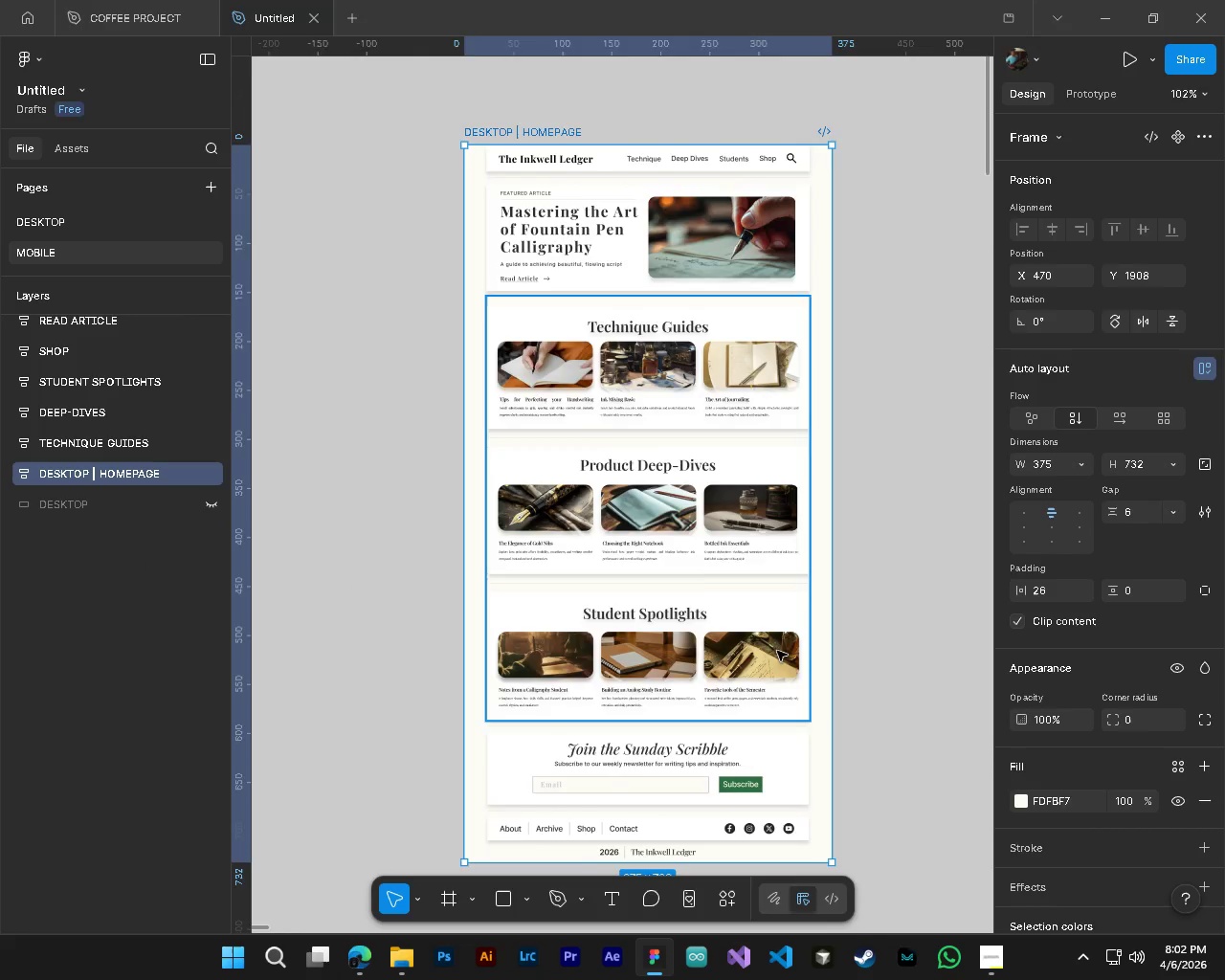 
hold_key(key=ControlLeft, duration=0.56)
 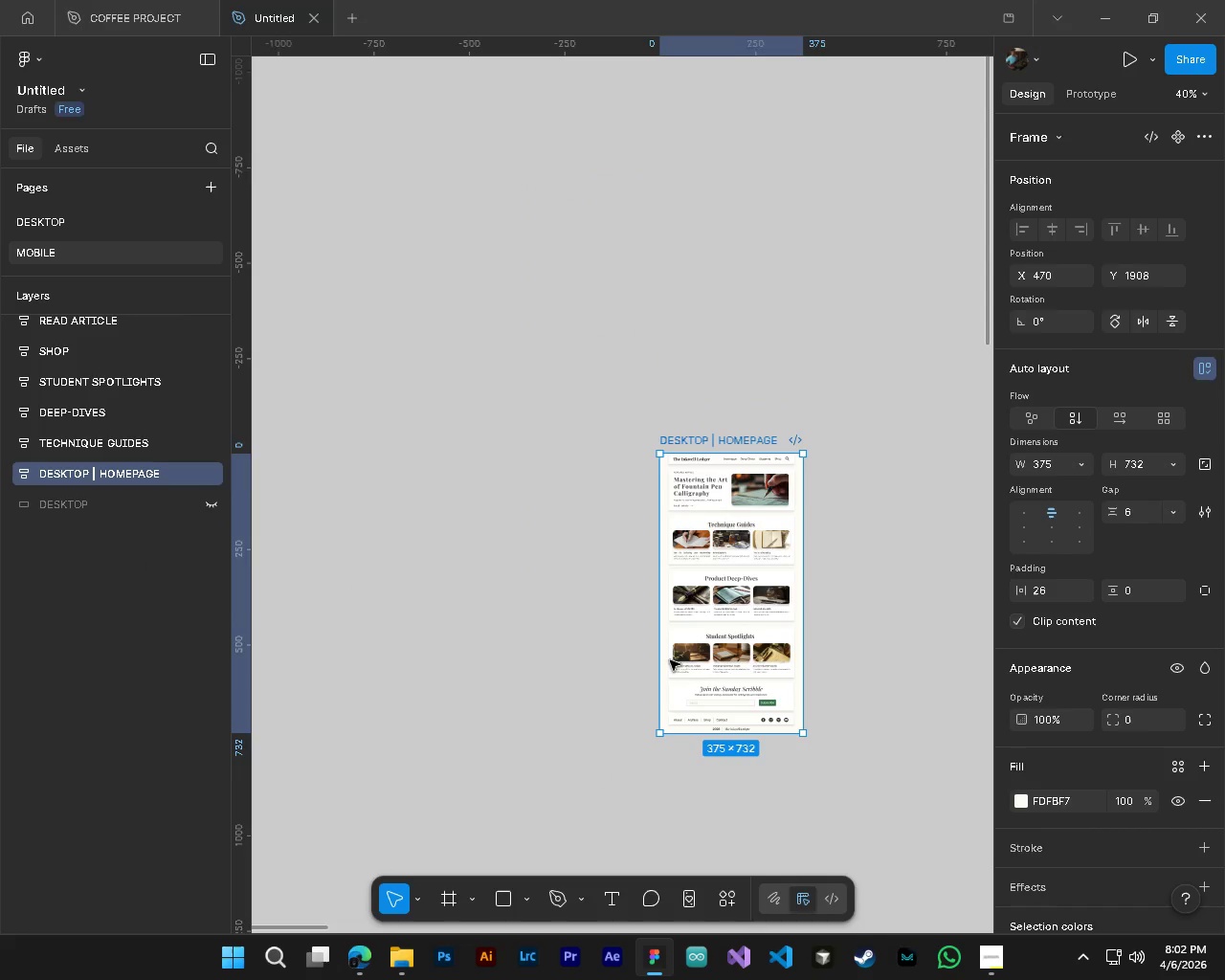 
hold_key(key=AltLeft, duration=0.33)
 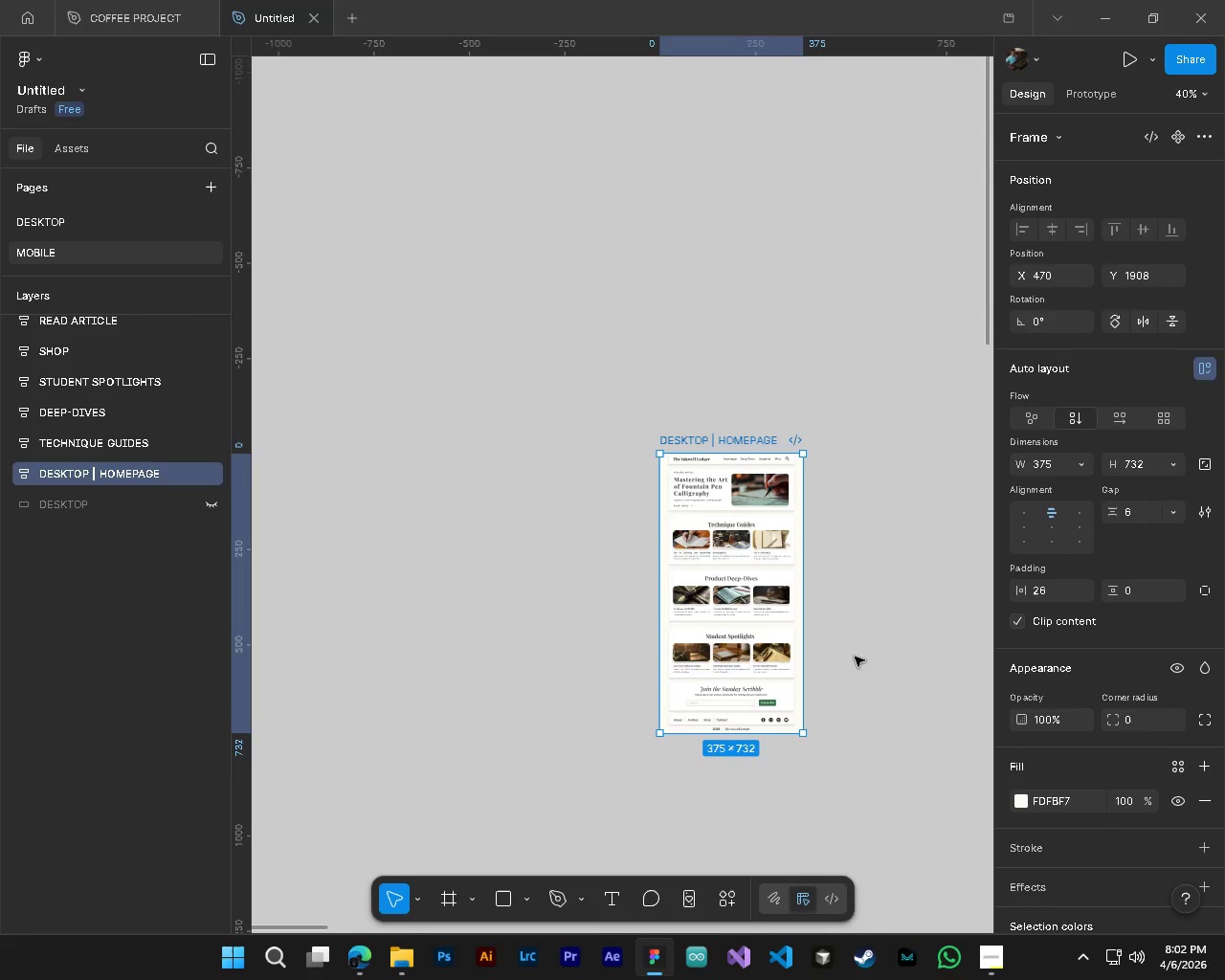 
key(Shift+ShiftLeft)
 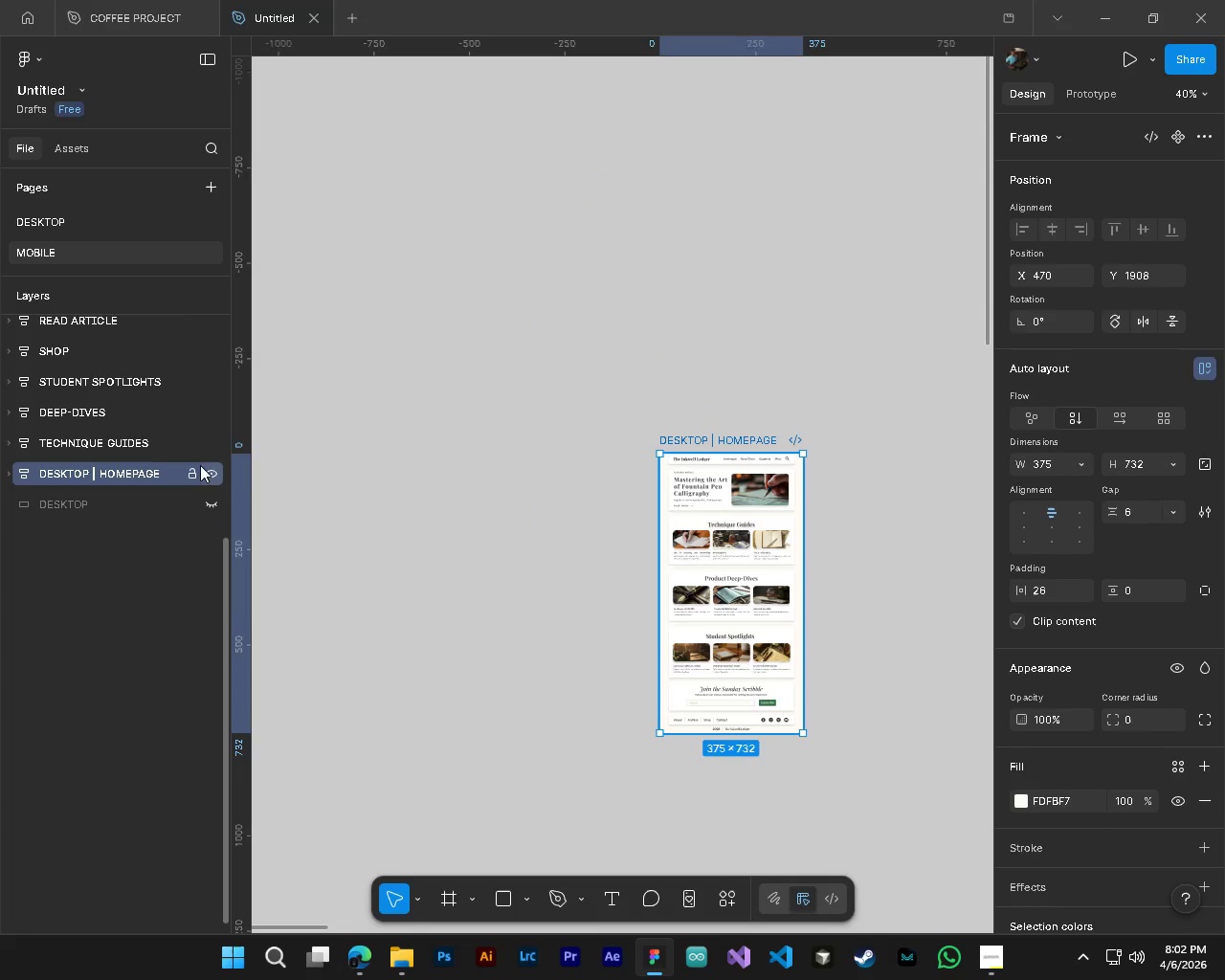 
scroll: coordinate [785, 651], scroll_direction: down, amount: 8.0
 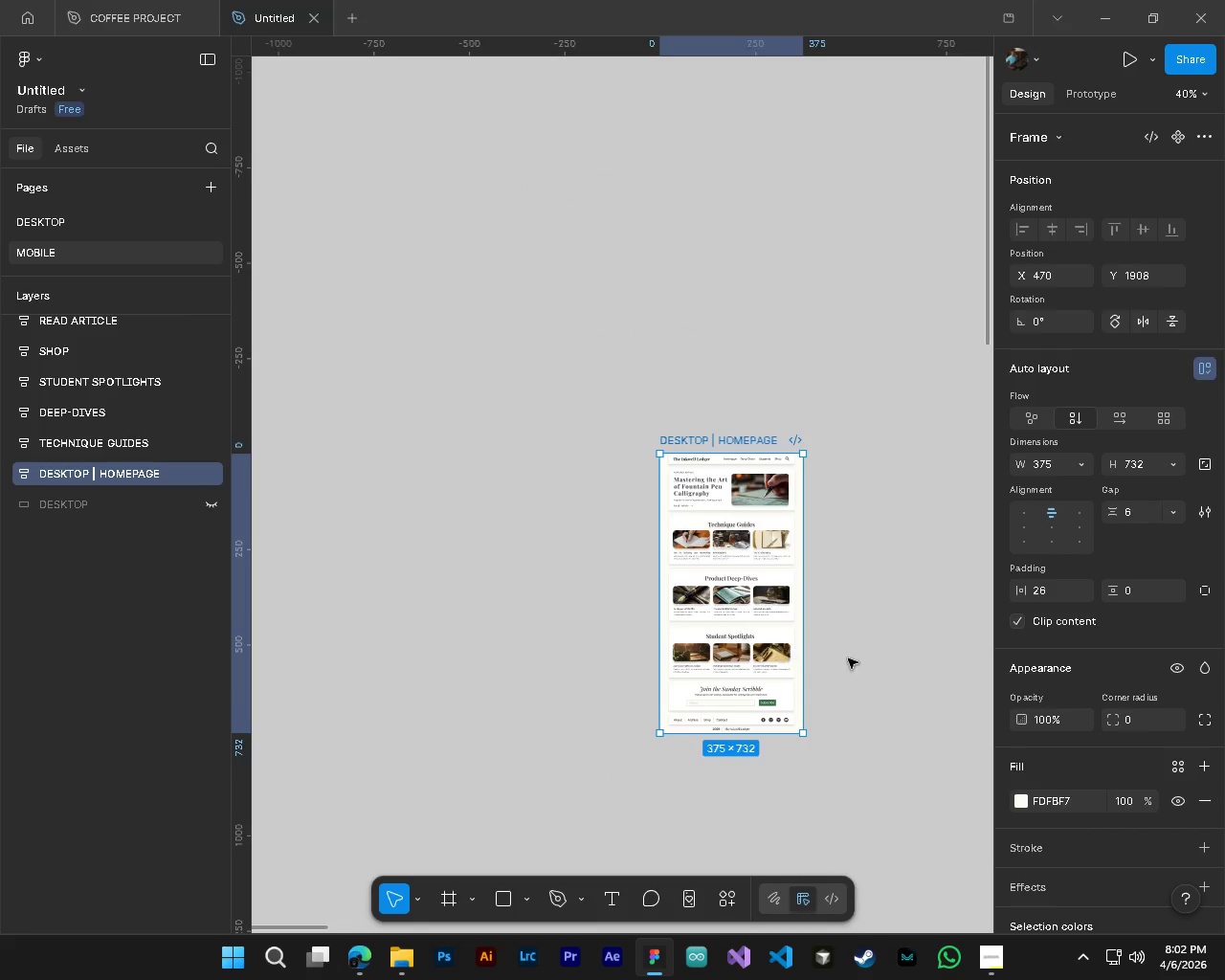 
left_click([191, 472])
 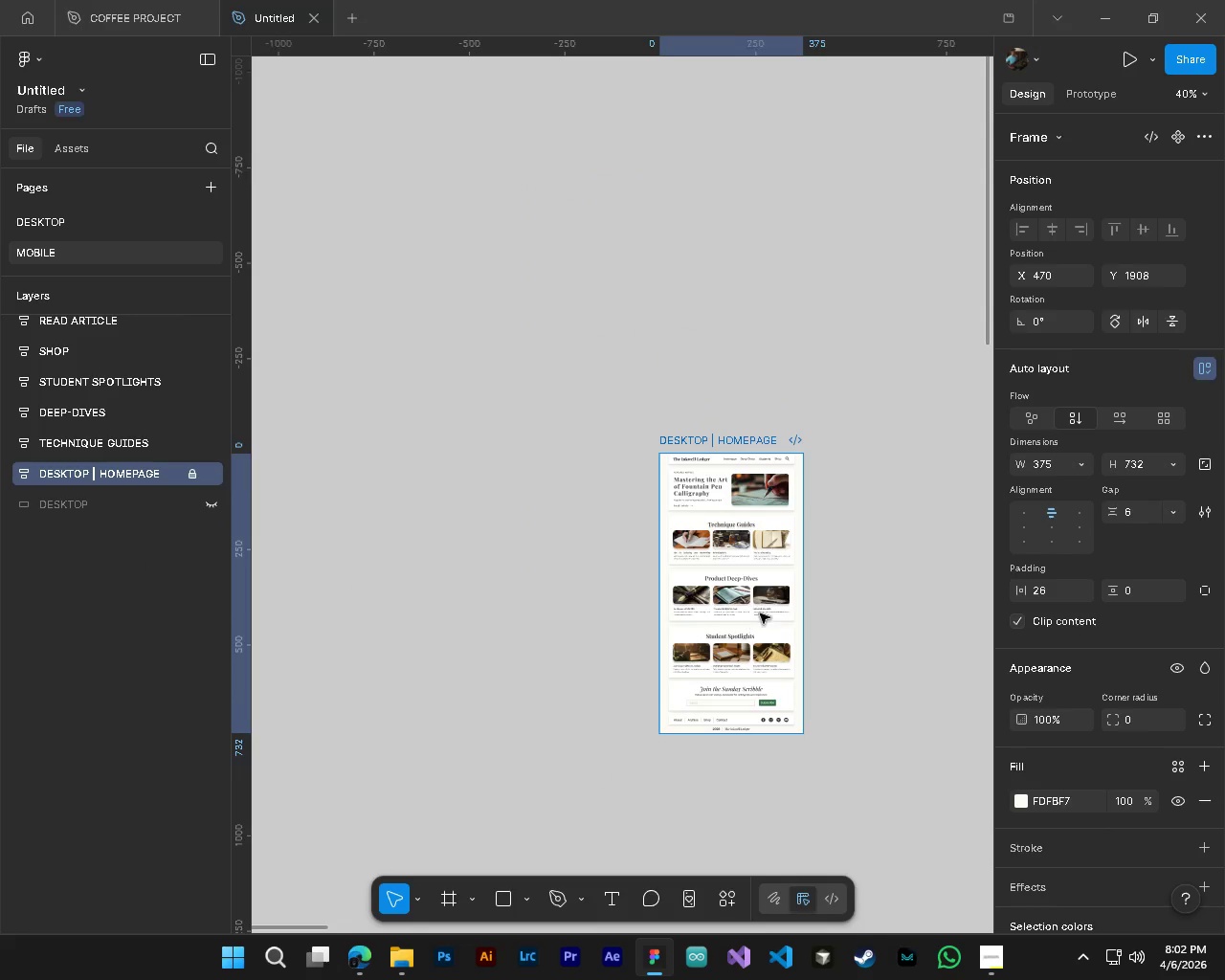 
key(Control+ControlLeft)
 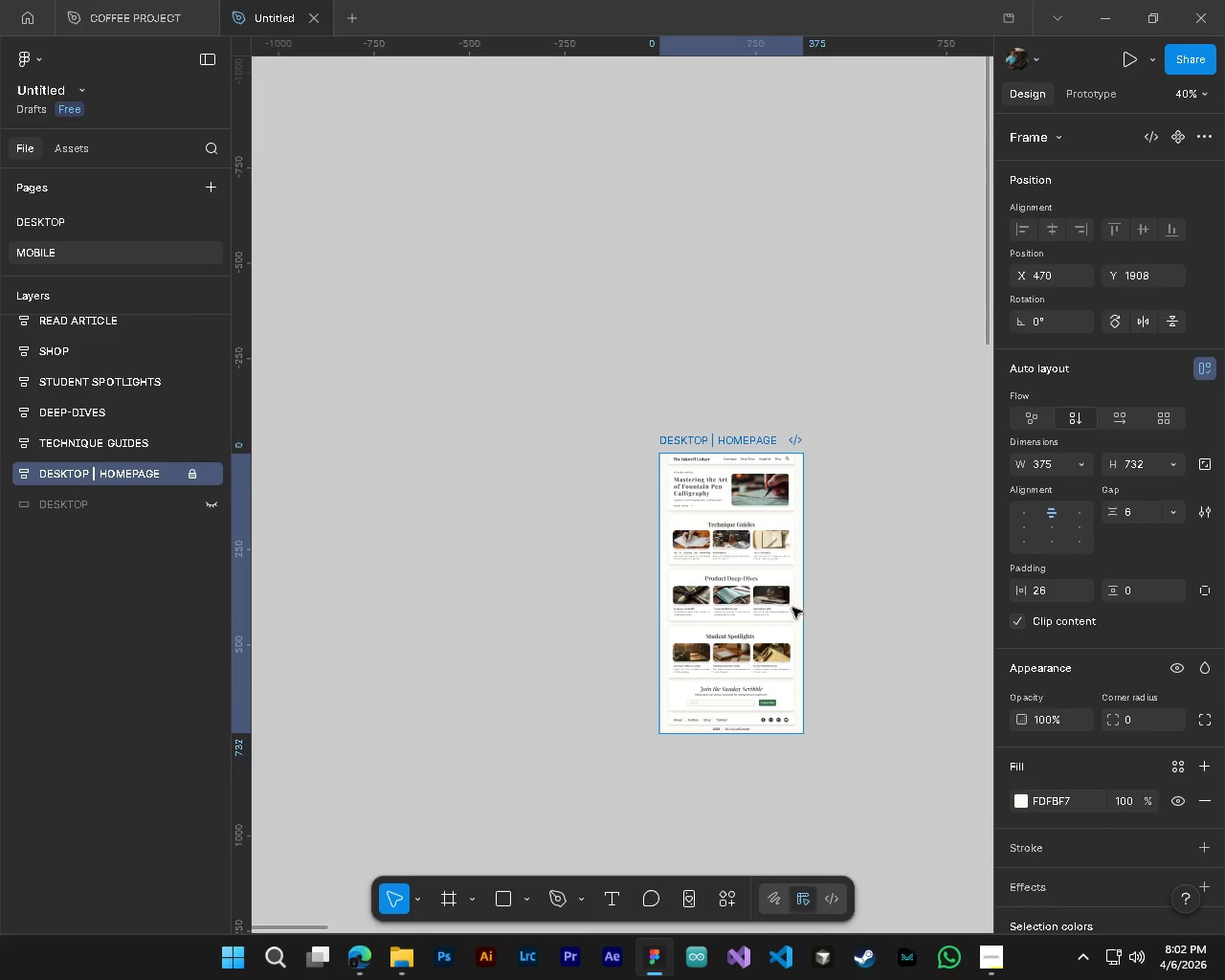 
key(Control+S)
 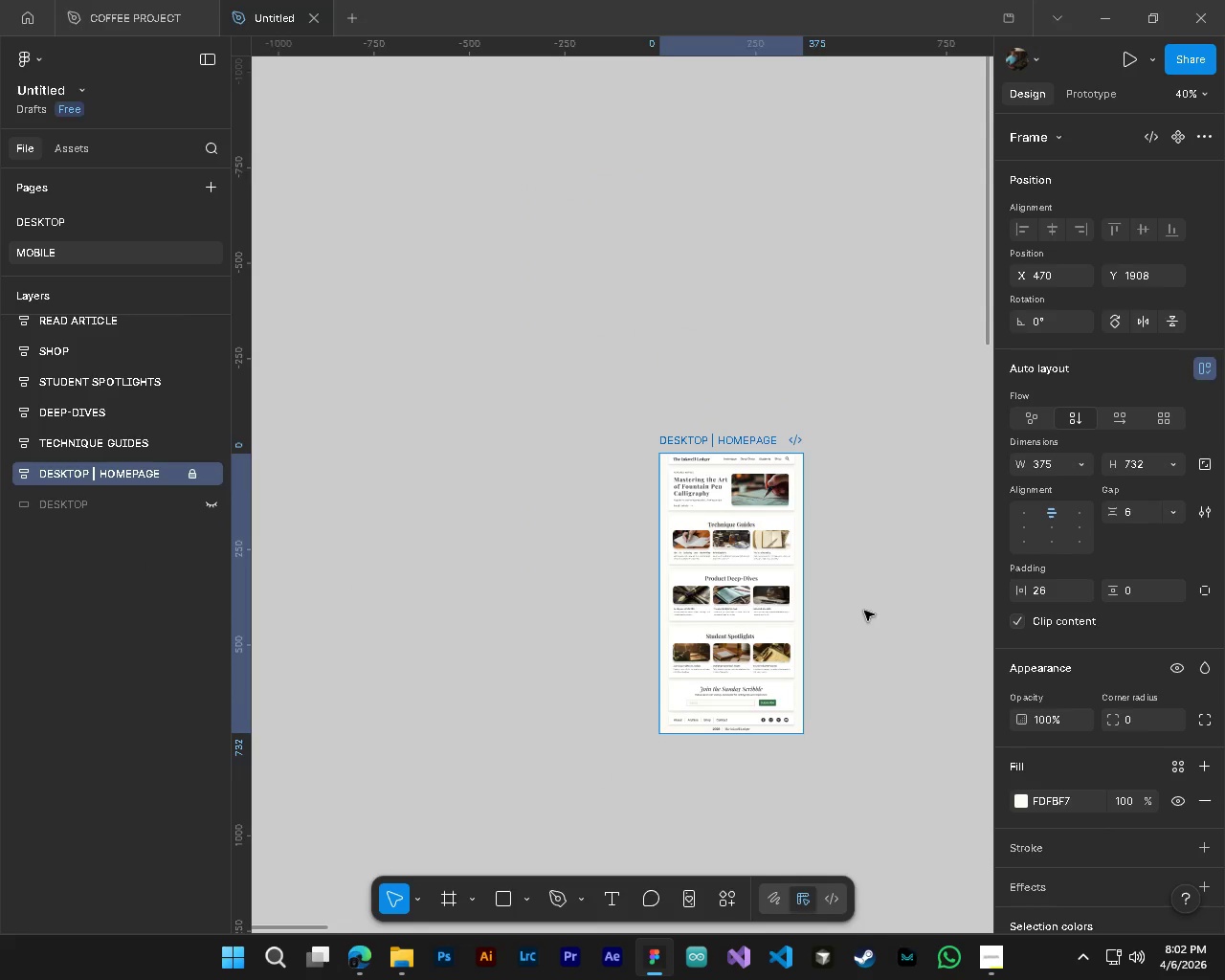 
hold_key(key=ControlLeft, duration=2.47)
 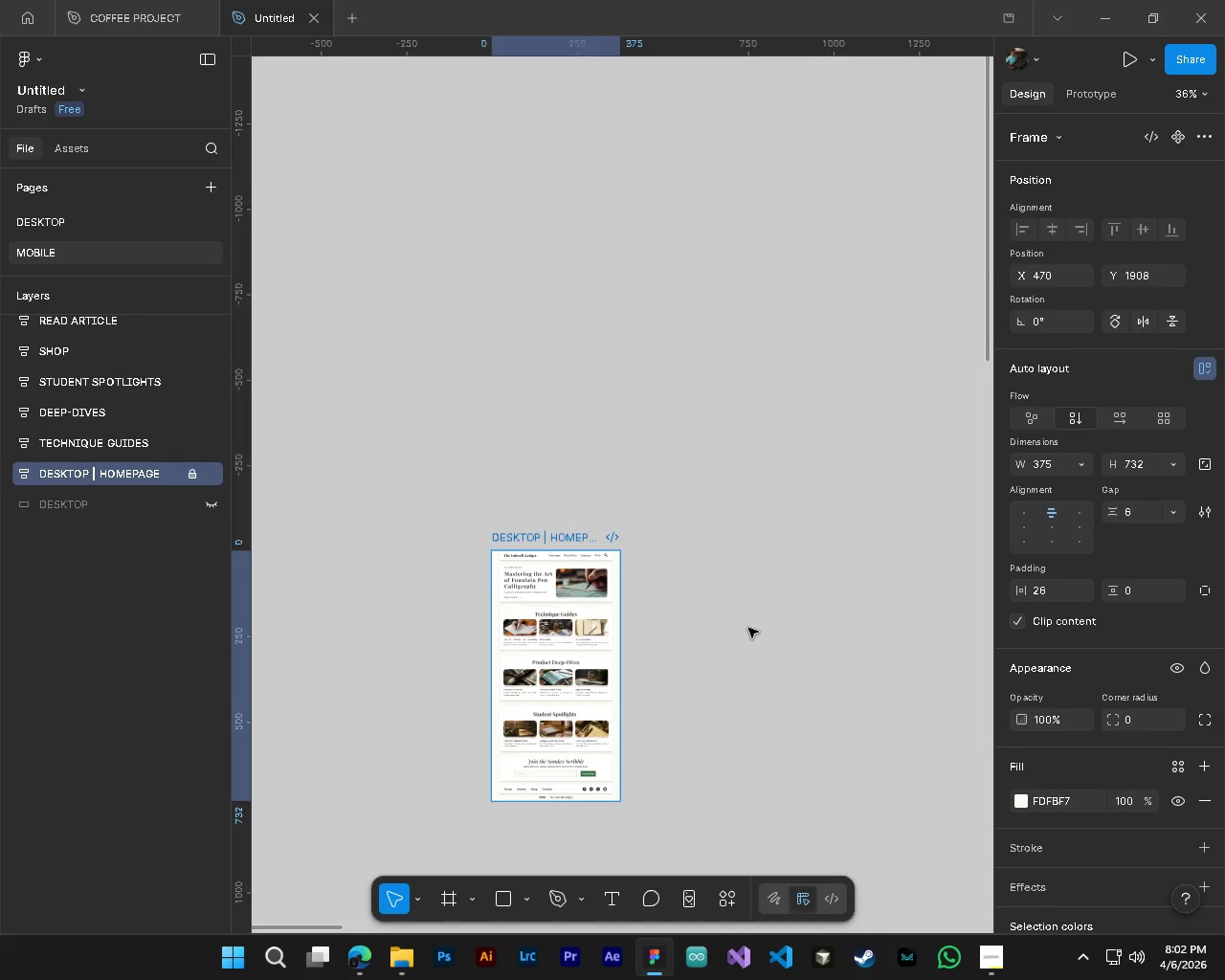 
hold_key(key=AltLeft, duration=1.5)
 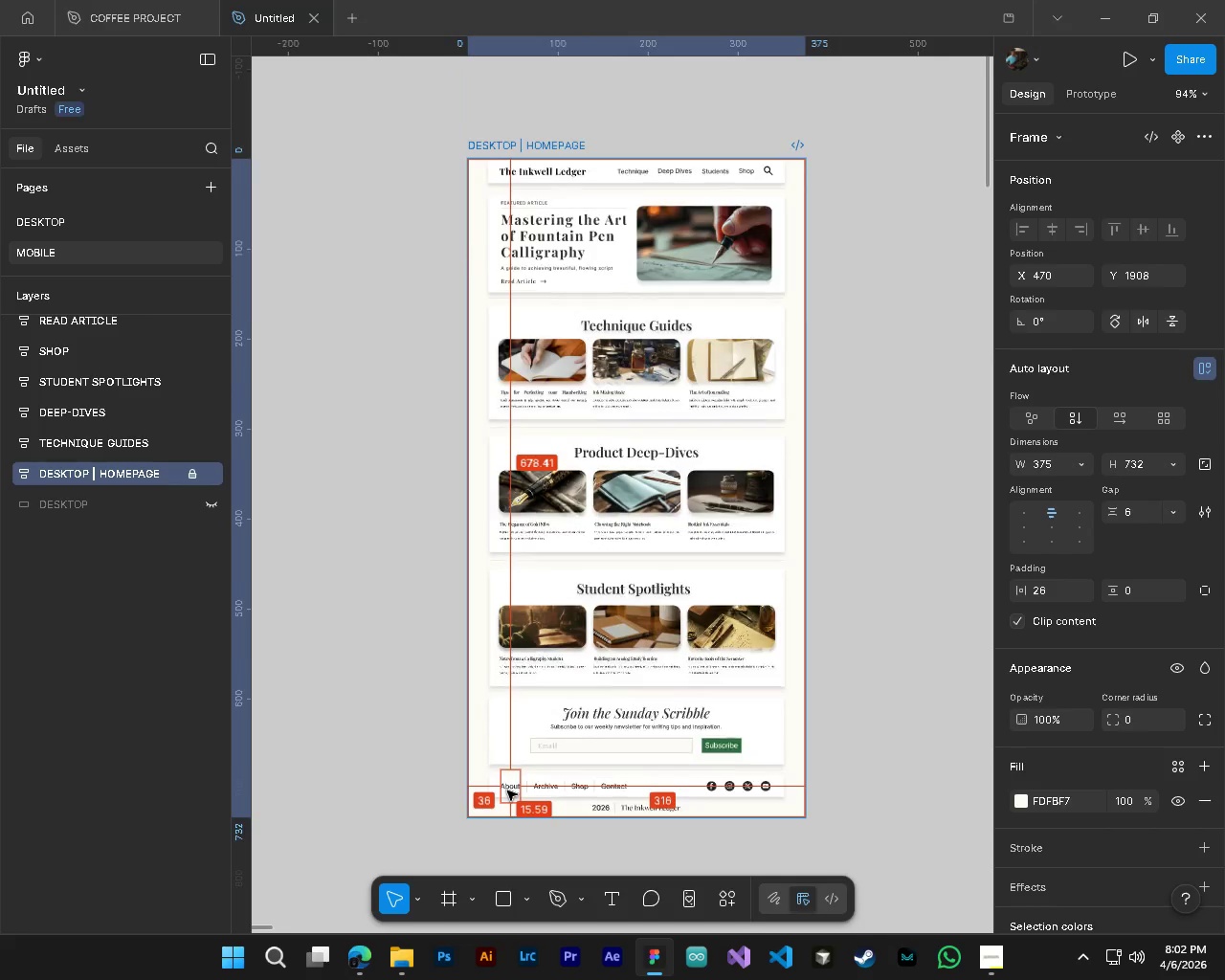 
hold_key(key=AltLeft, duration=0.91)
 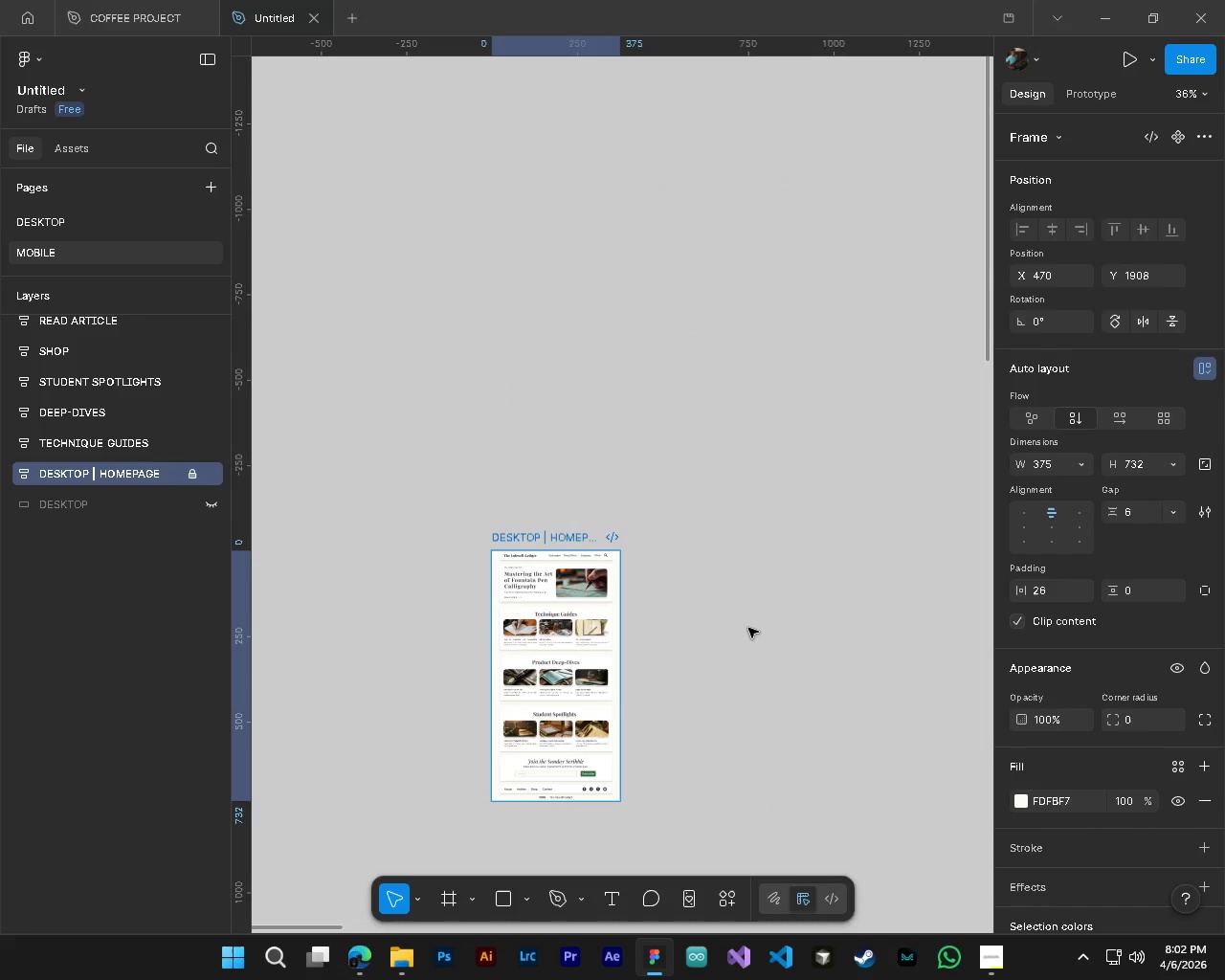 
scroll: coordinate [505, 790], scroll_direction: up, amount: 14.0
 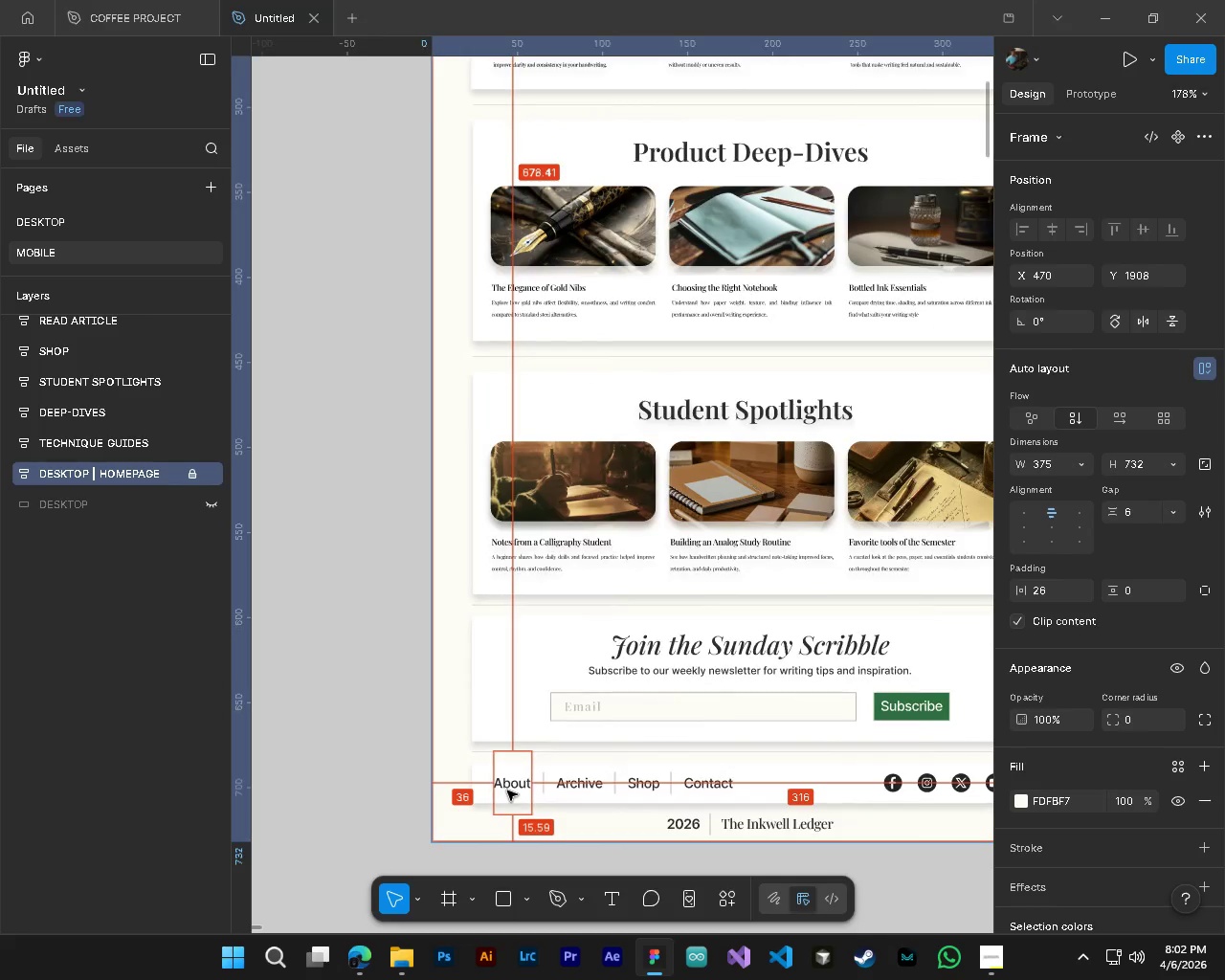 
scroll: coordinate [507, 791], scroll_direction: down, amount: 13.0
 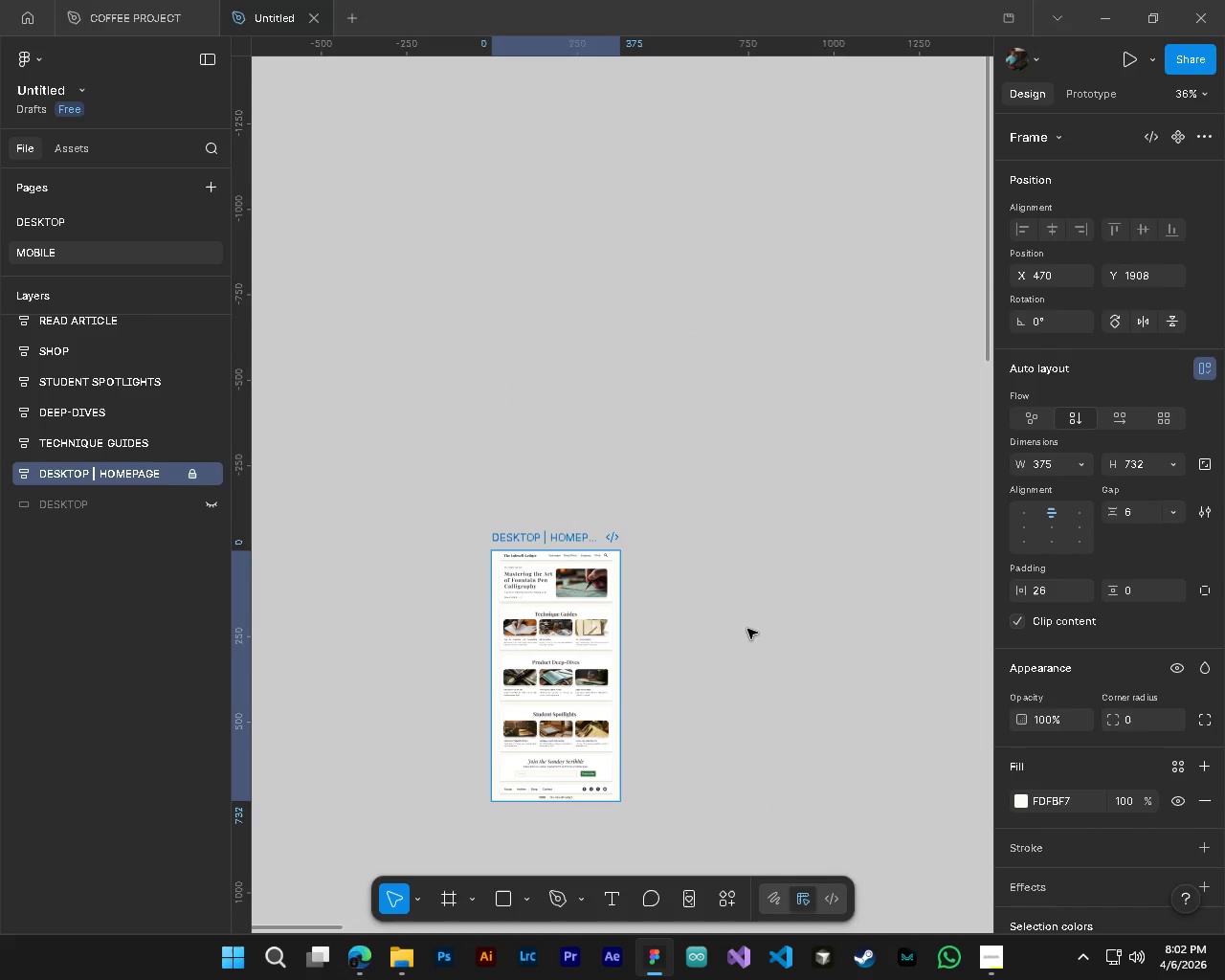 
key(Shift+ShiftLeft)
 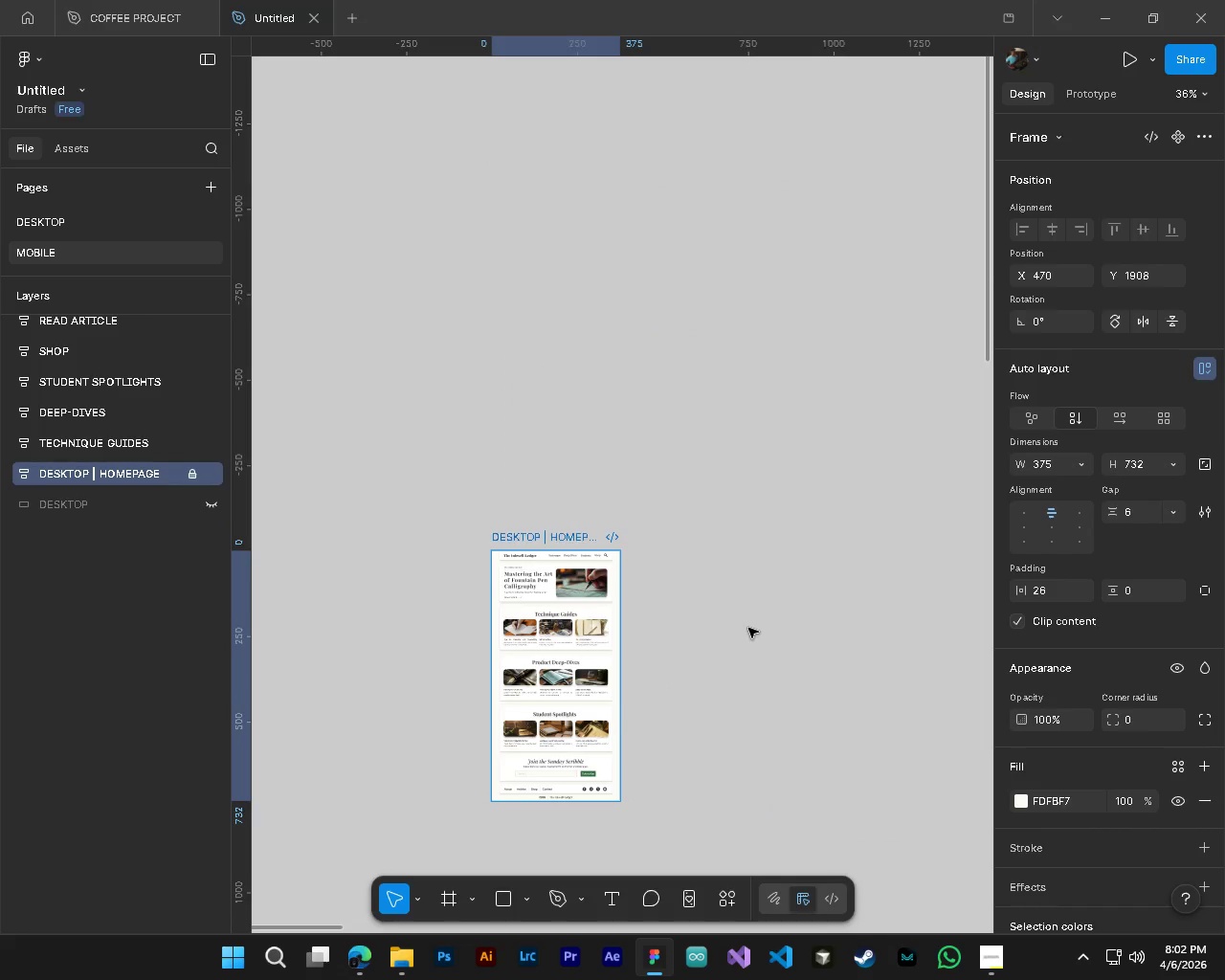 
hold_key(key=AltLeft, duration=0.72)
hold_key(key=ControlLeft, duration=0.64)
scroll: coordinate [748, 628], scroll_direction: down, amount: 21.0
 